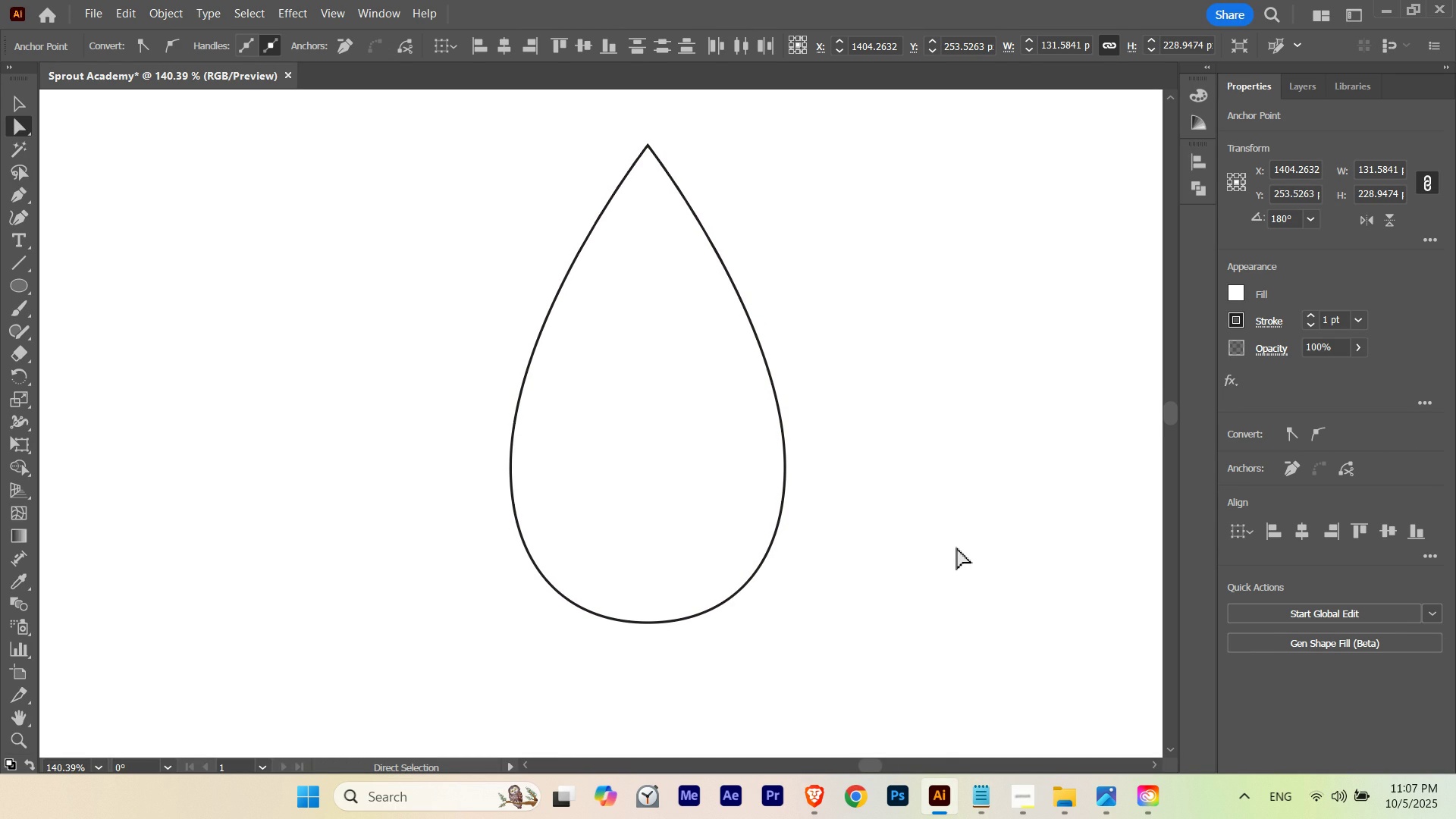 
key(ArrowUp)
 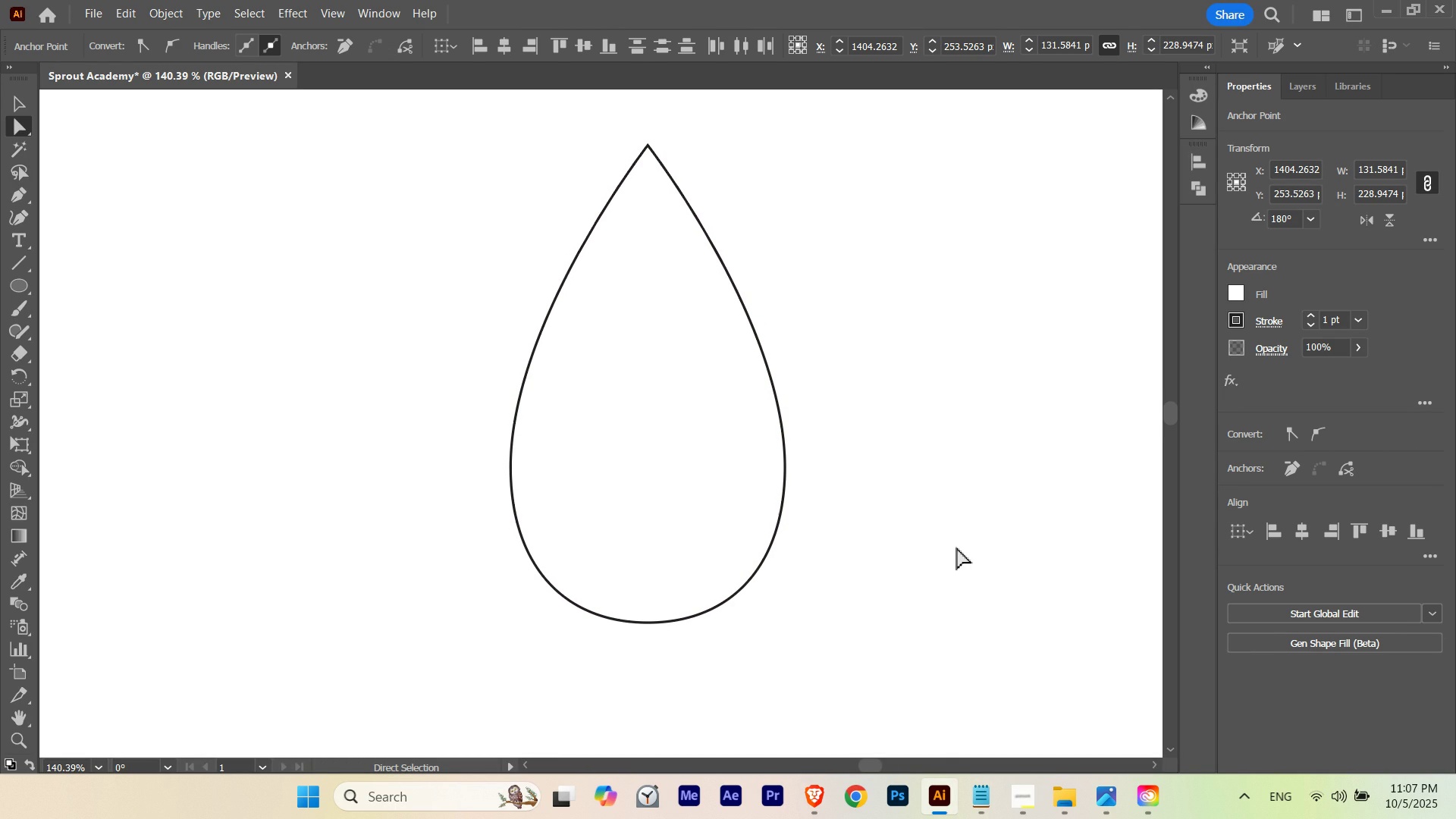 
key(ArrowUp)
 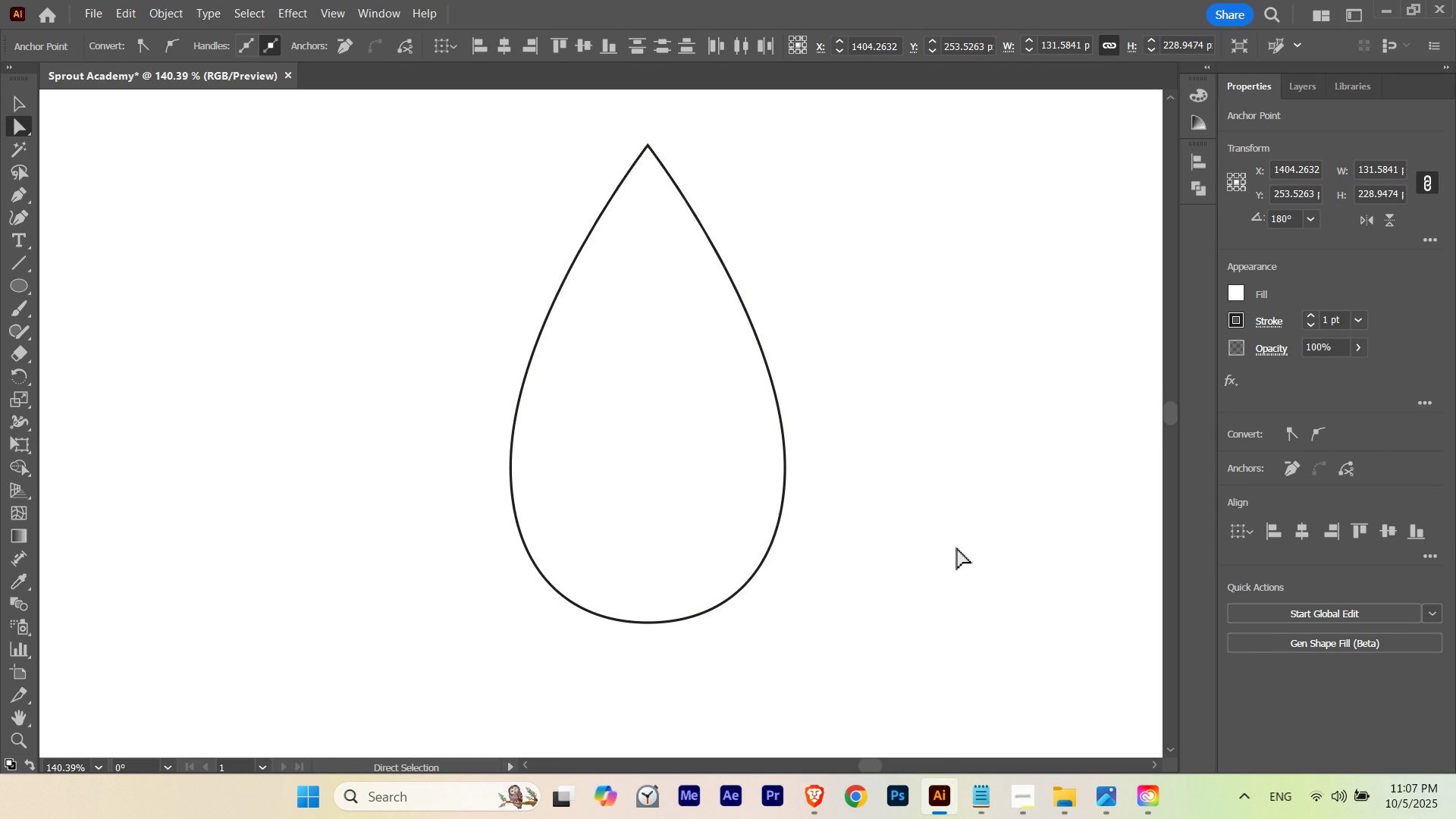 
key(ArrowDown)
 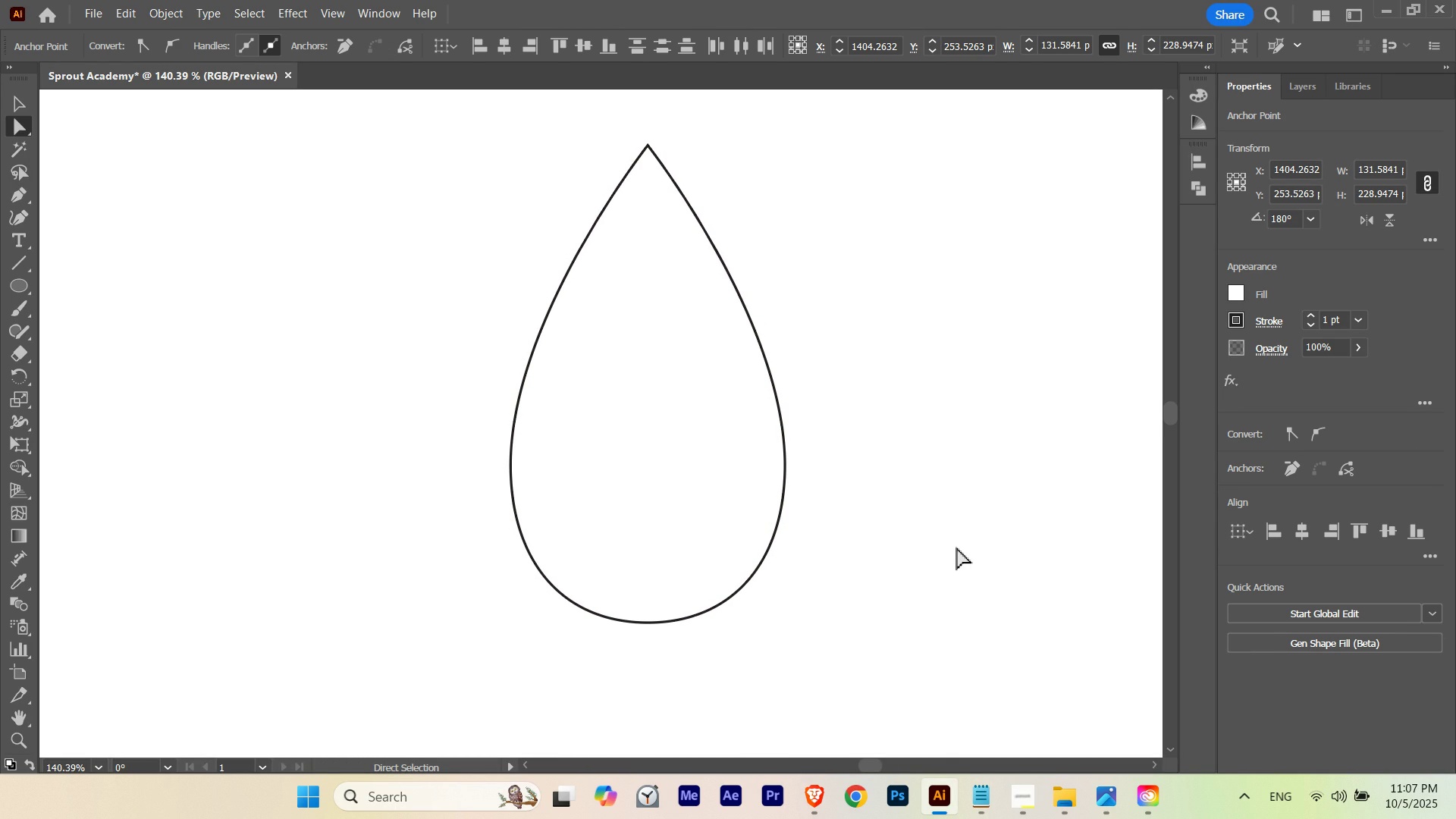 
key(ArrowUp)
 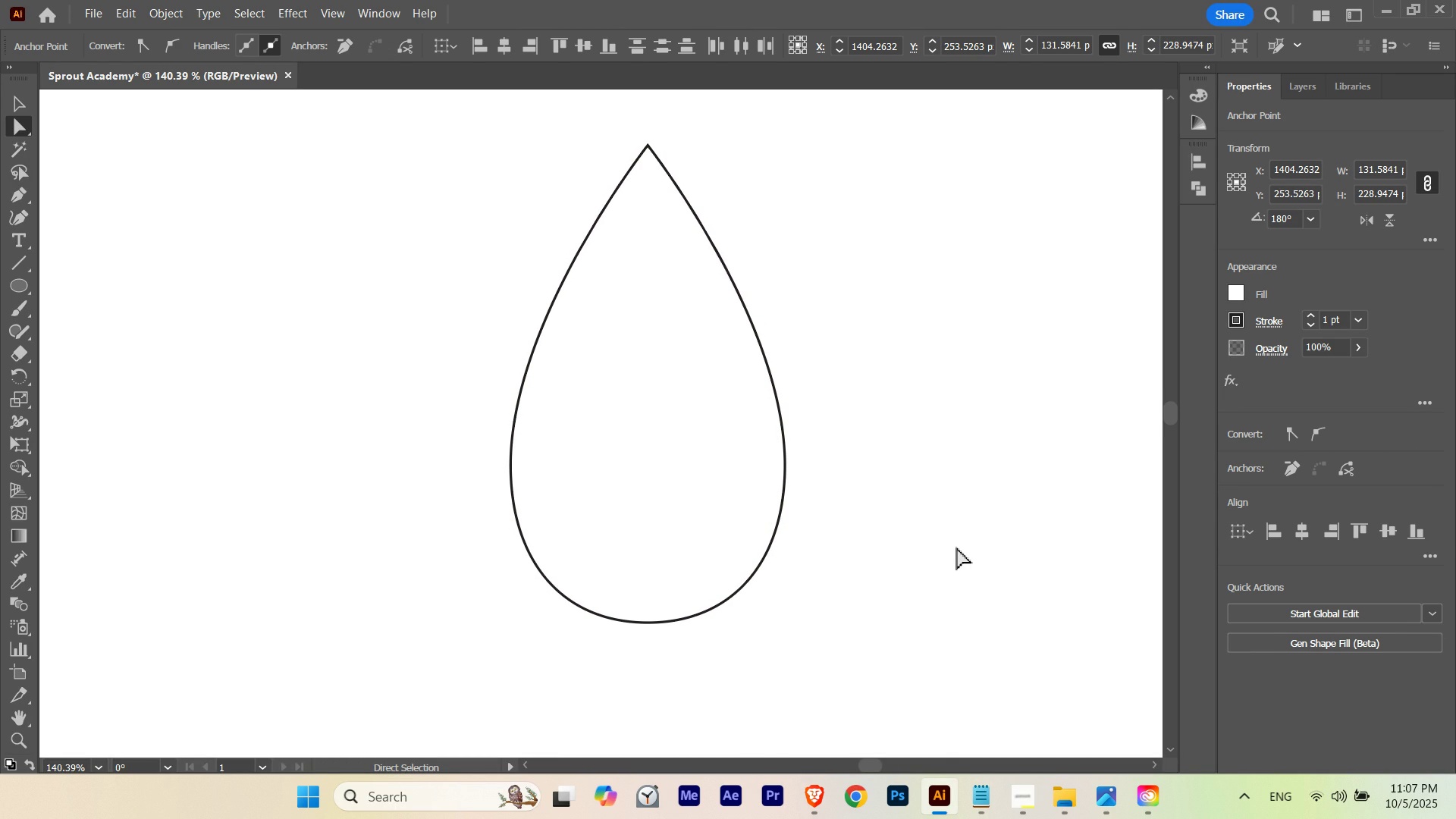 
key(ArrowUp)
 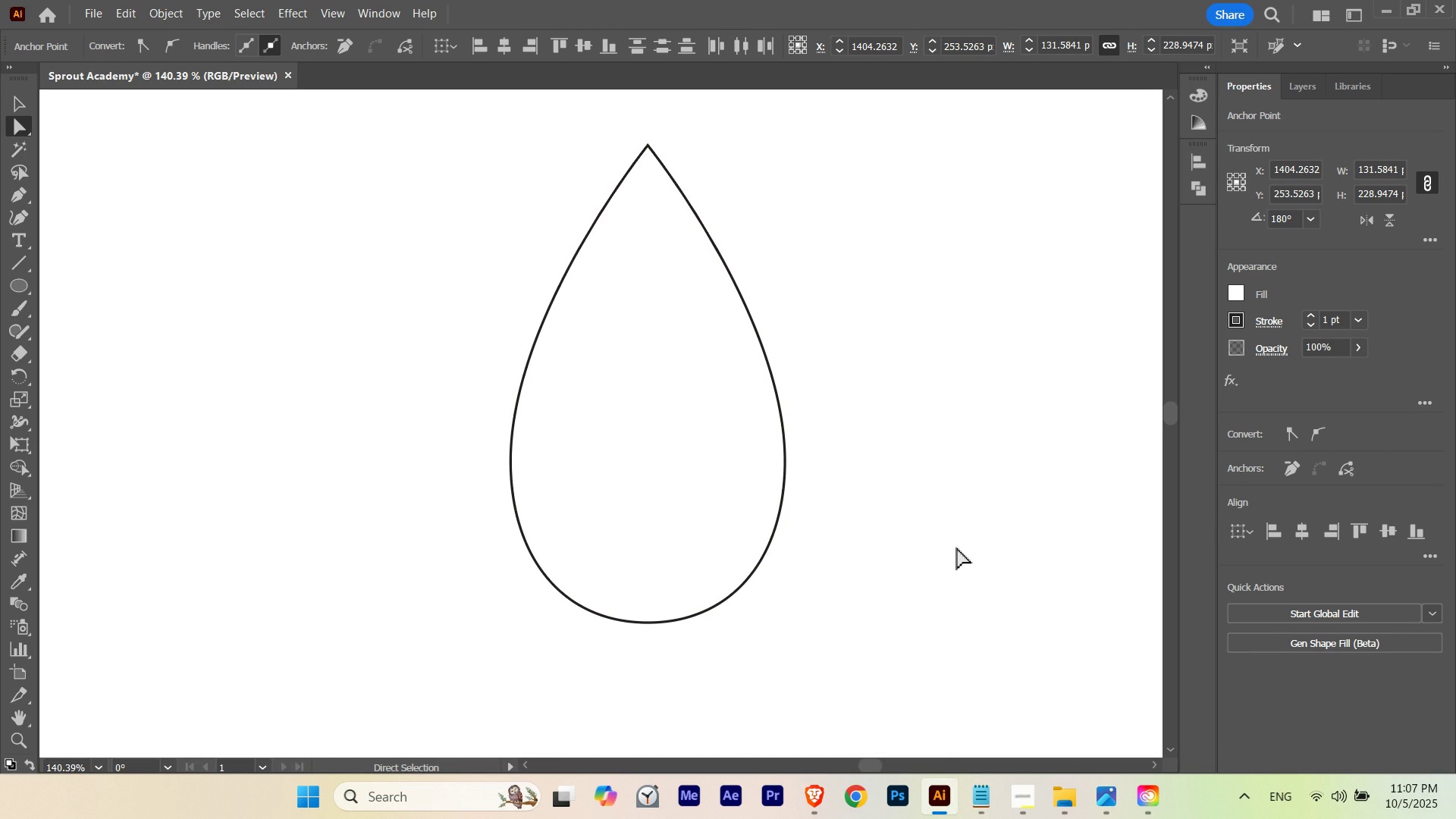 
key(ArrowUp)
 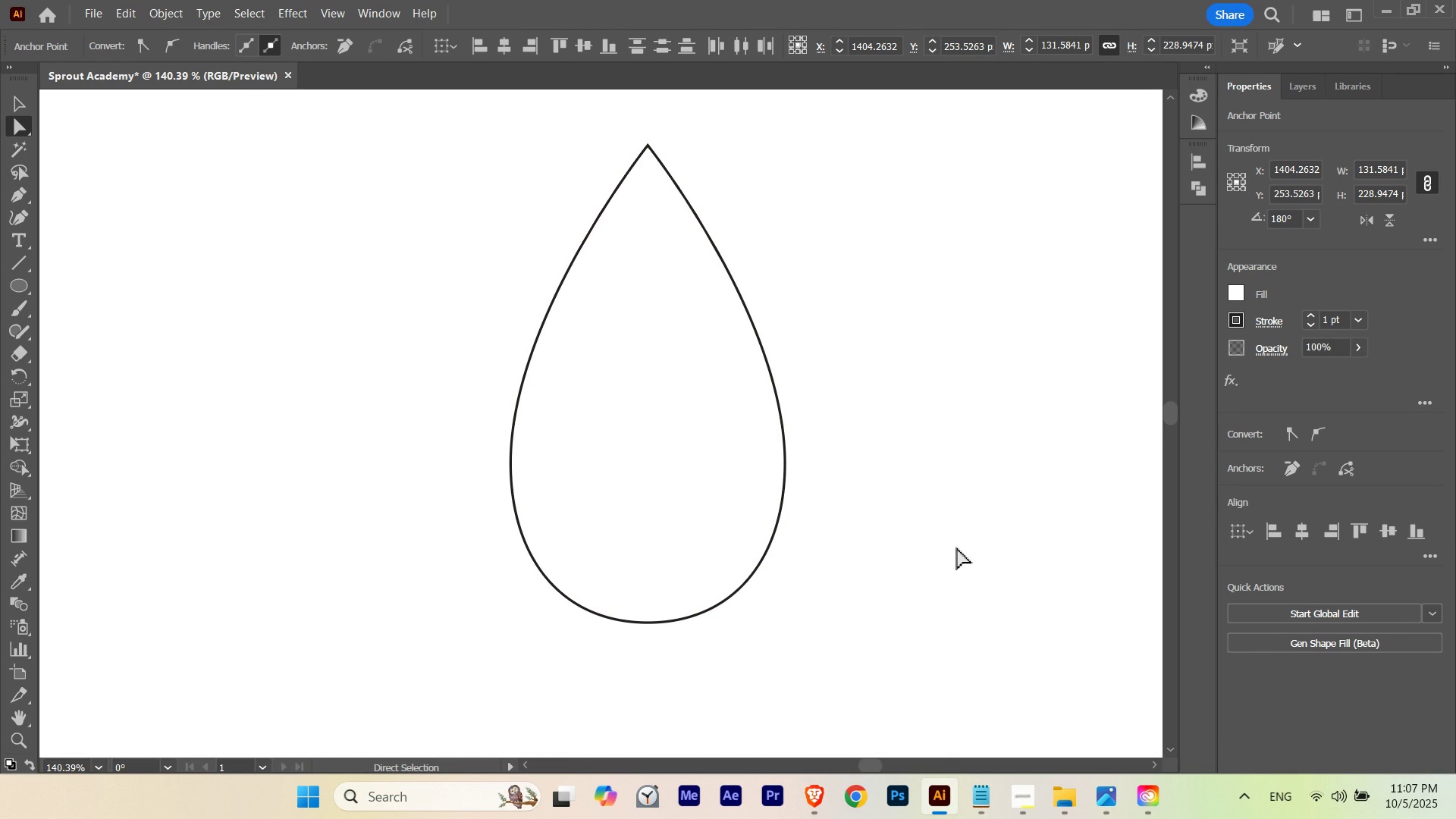 
key(ArrowDown)
 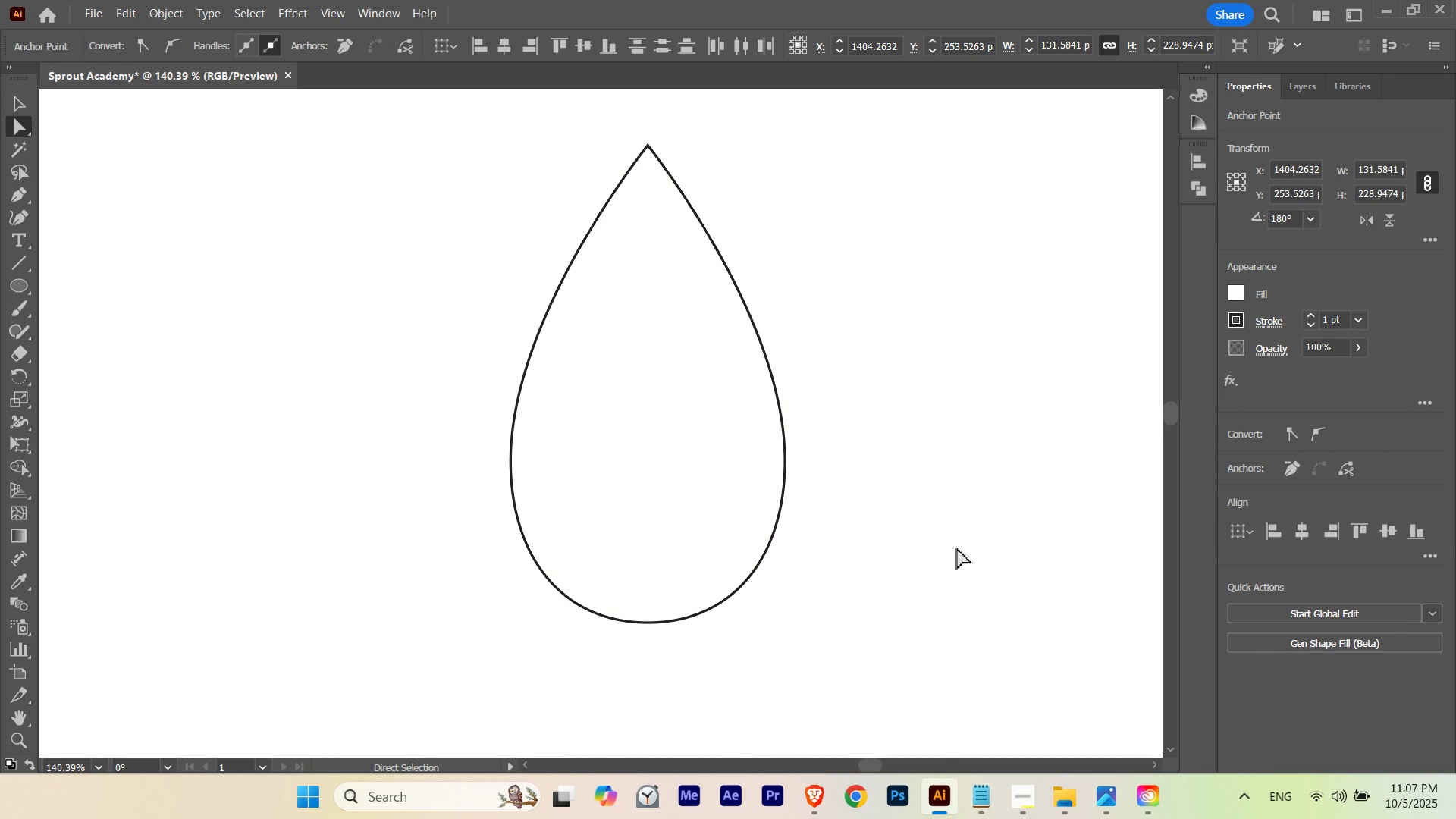 
key(ArrowUp)
 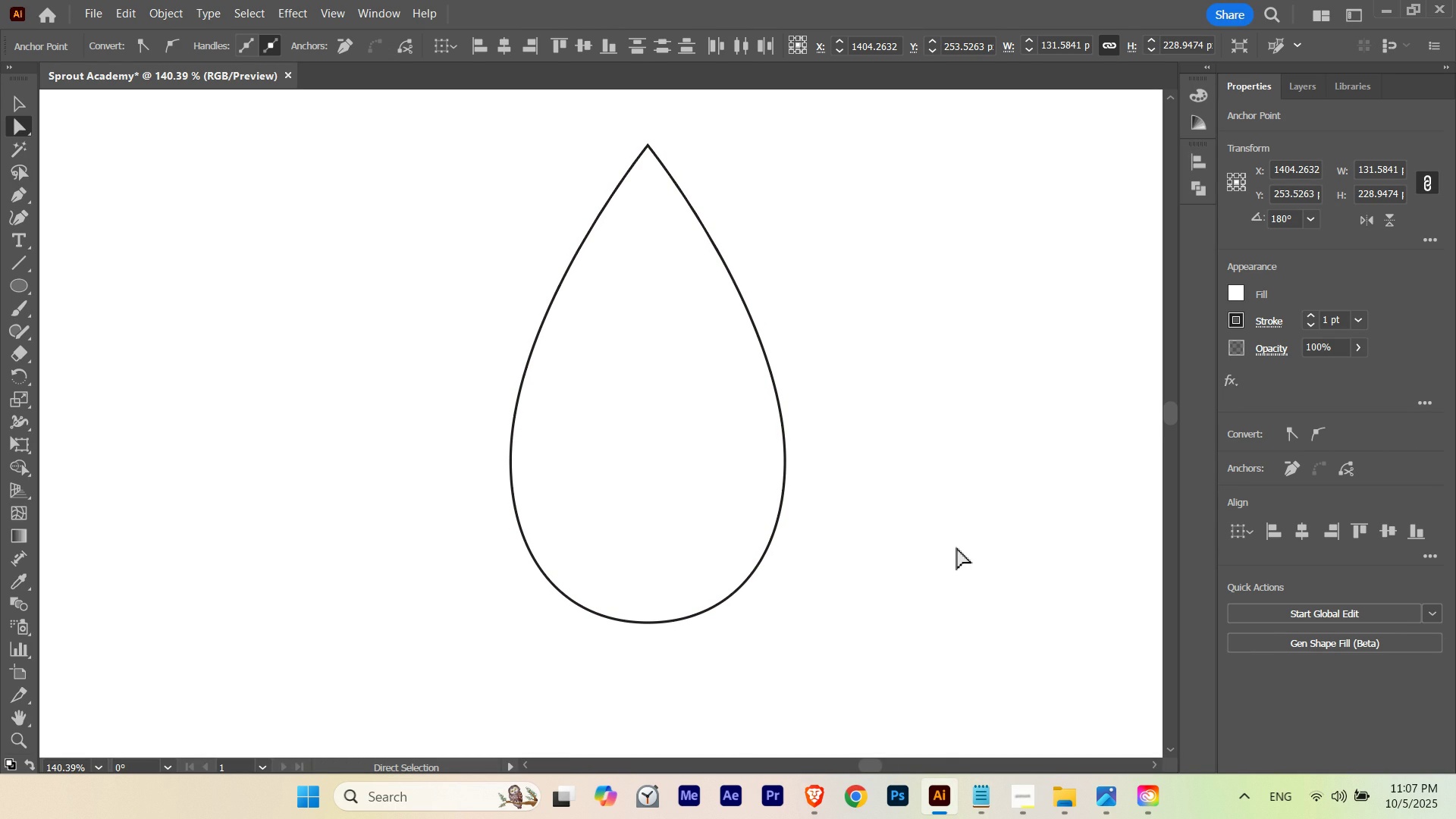 
key(ArrowUp)
 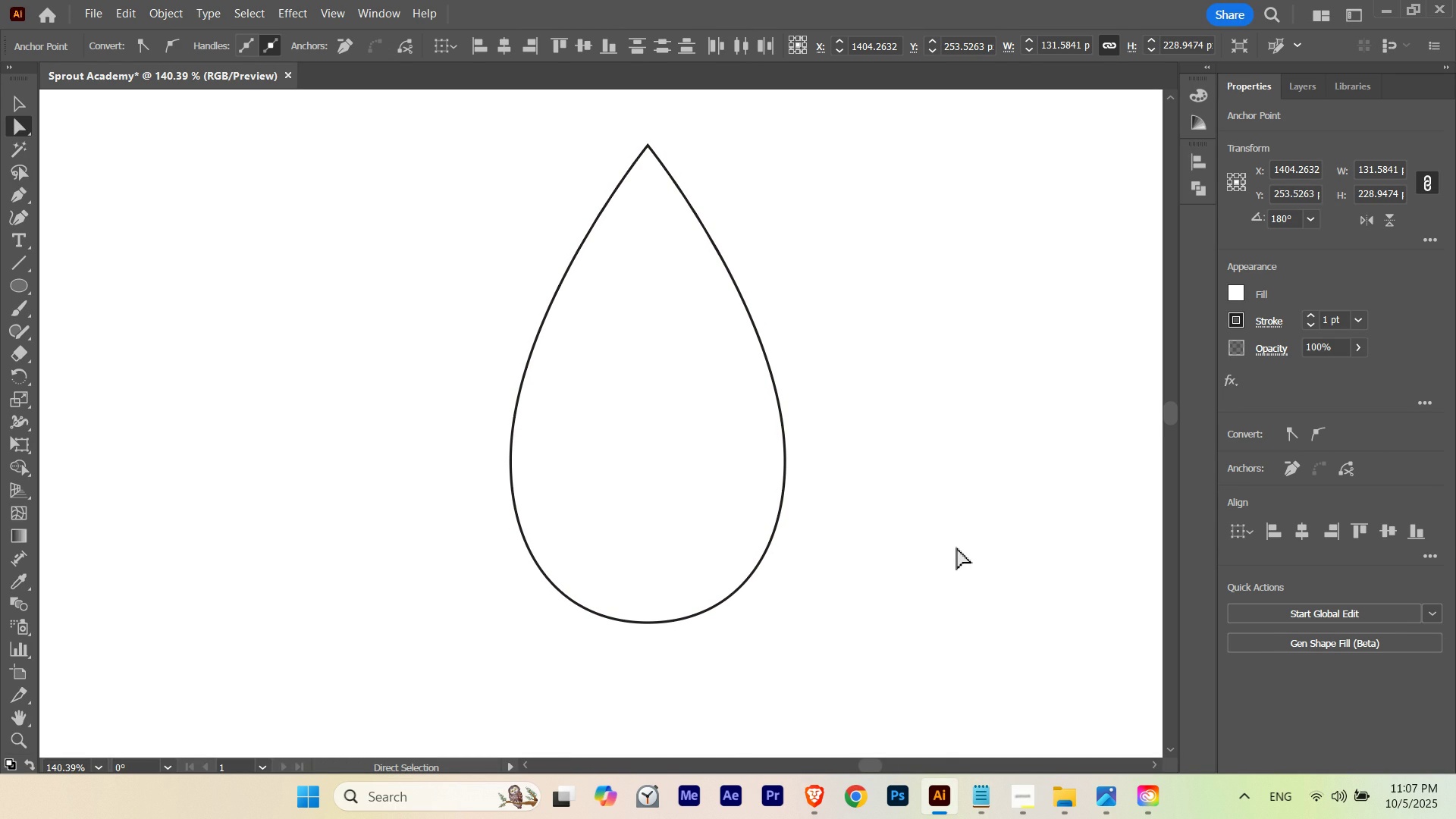 
key(ArrowDown)
 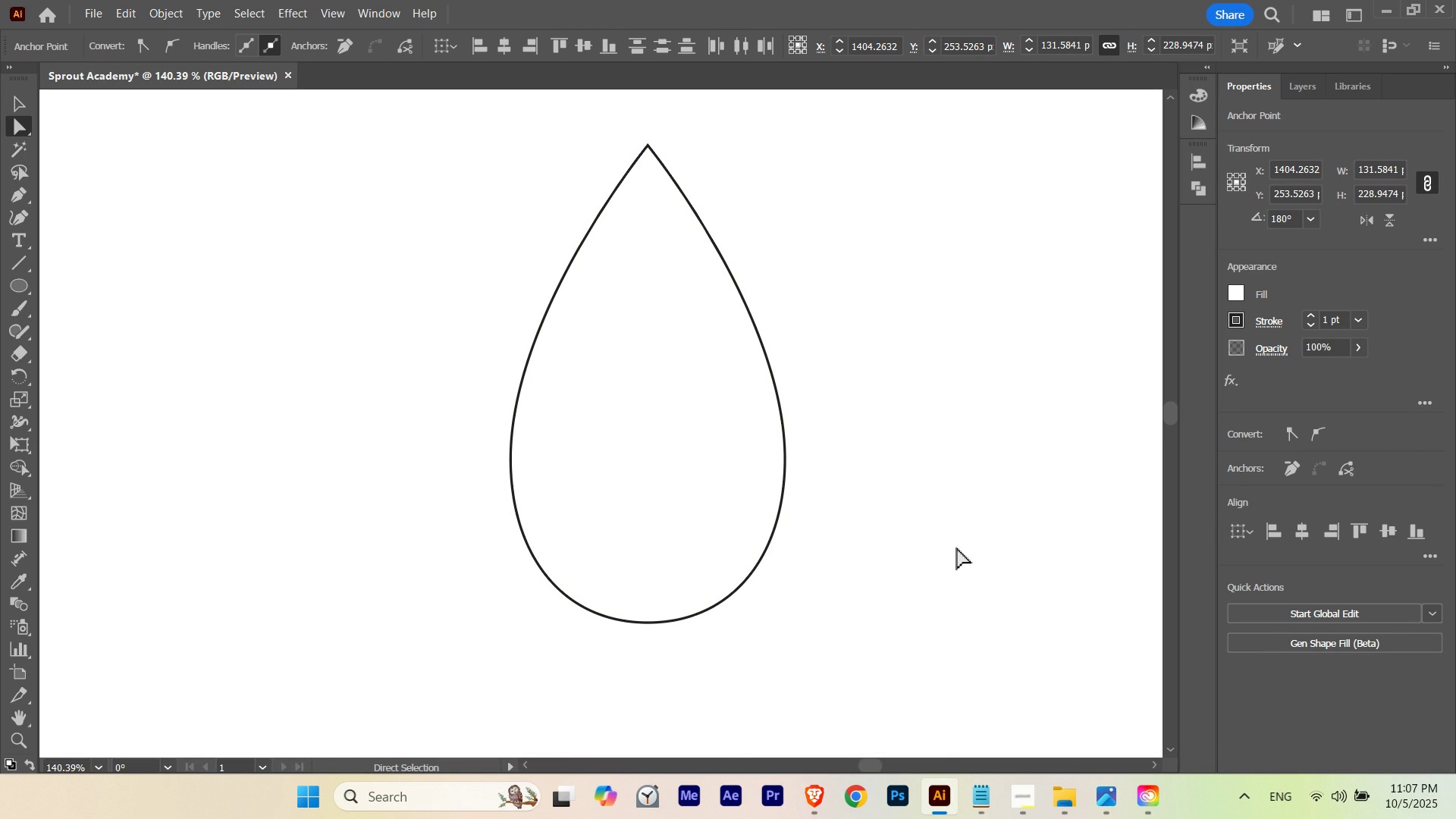 
key(ArrowUp)
 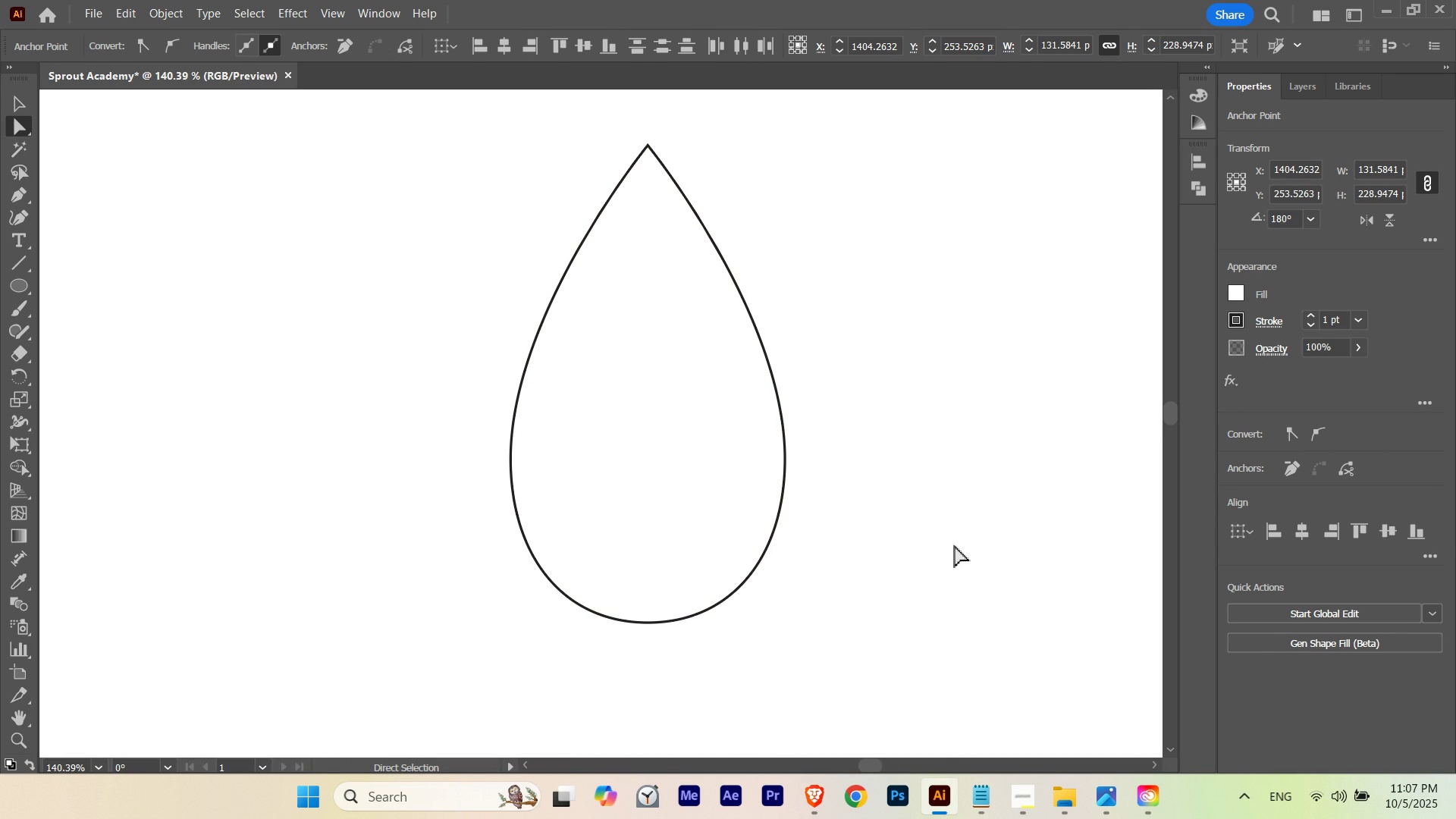 
key(A)
 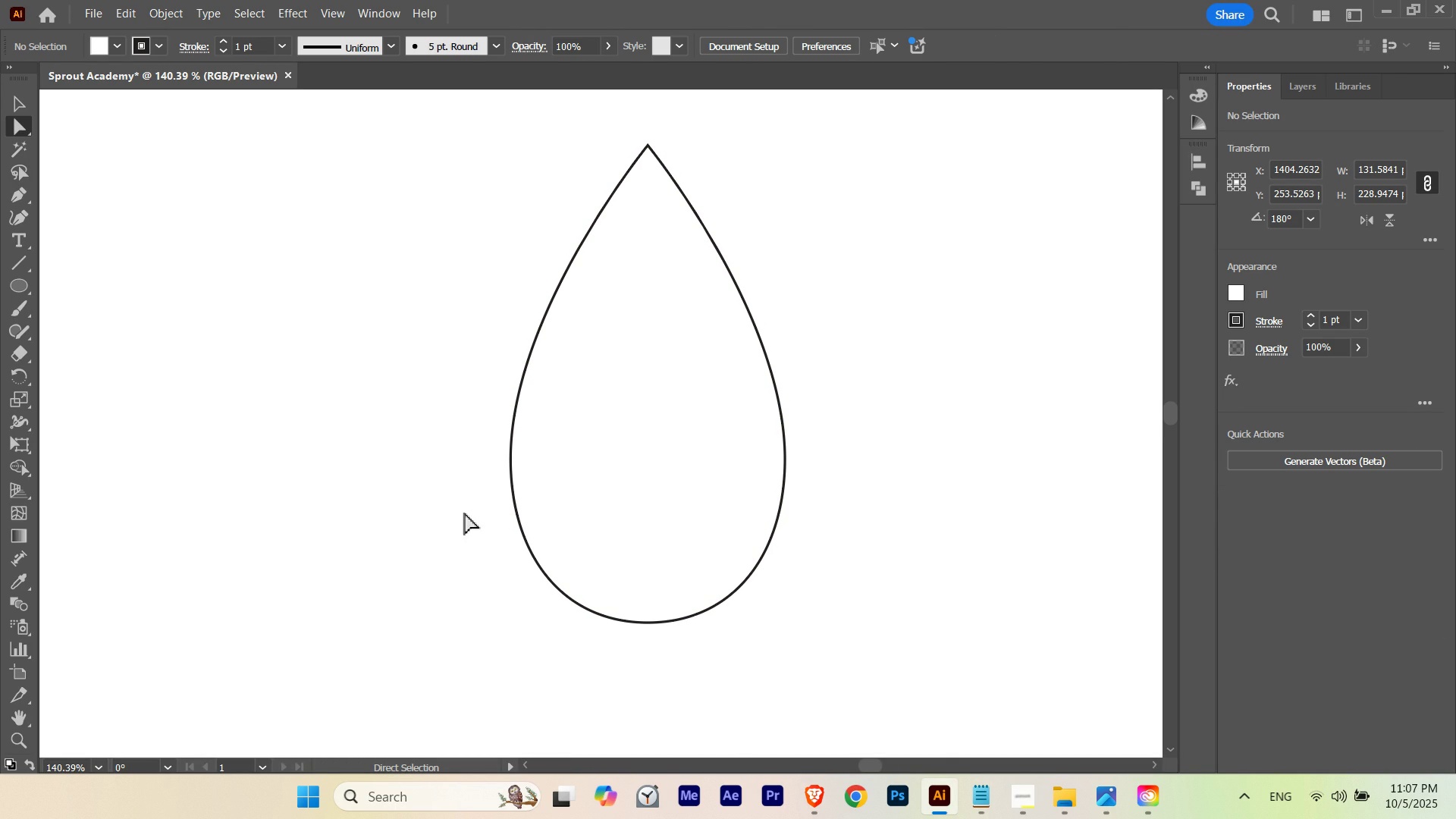 
double_click([464, 513])
 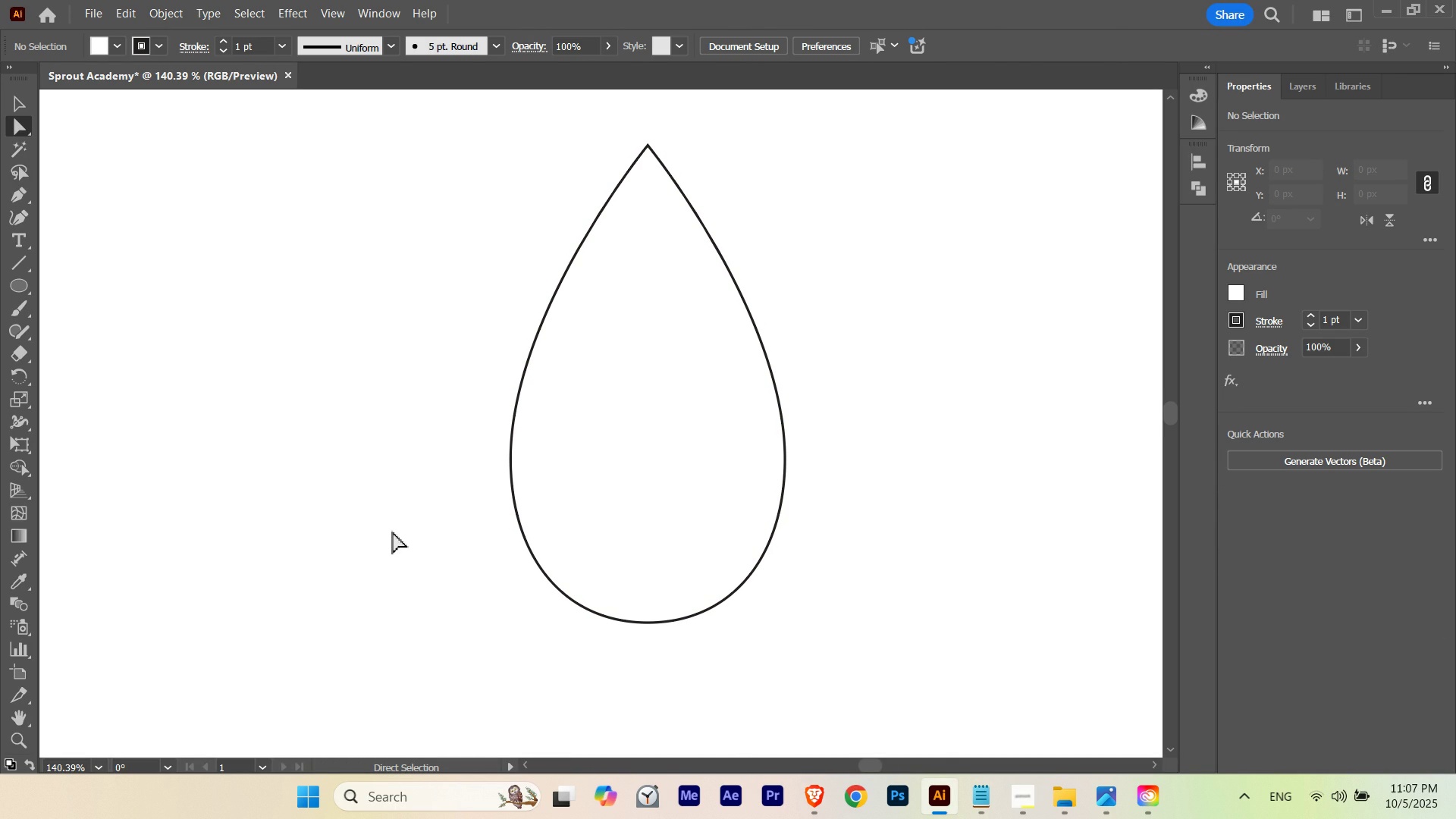 
left_click([393, 532])
 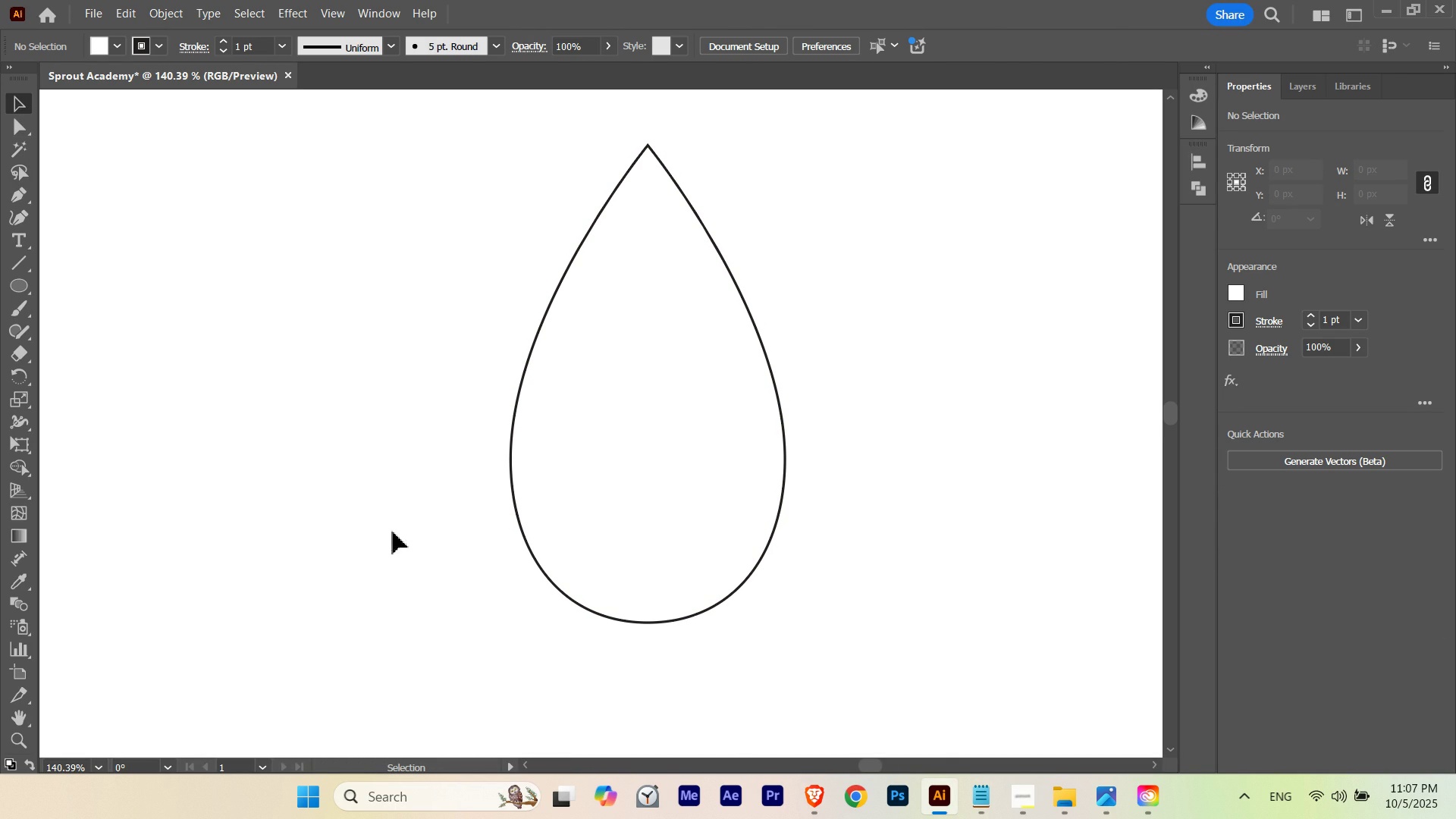 
type(vX)
 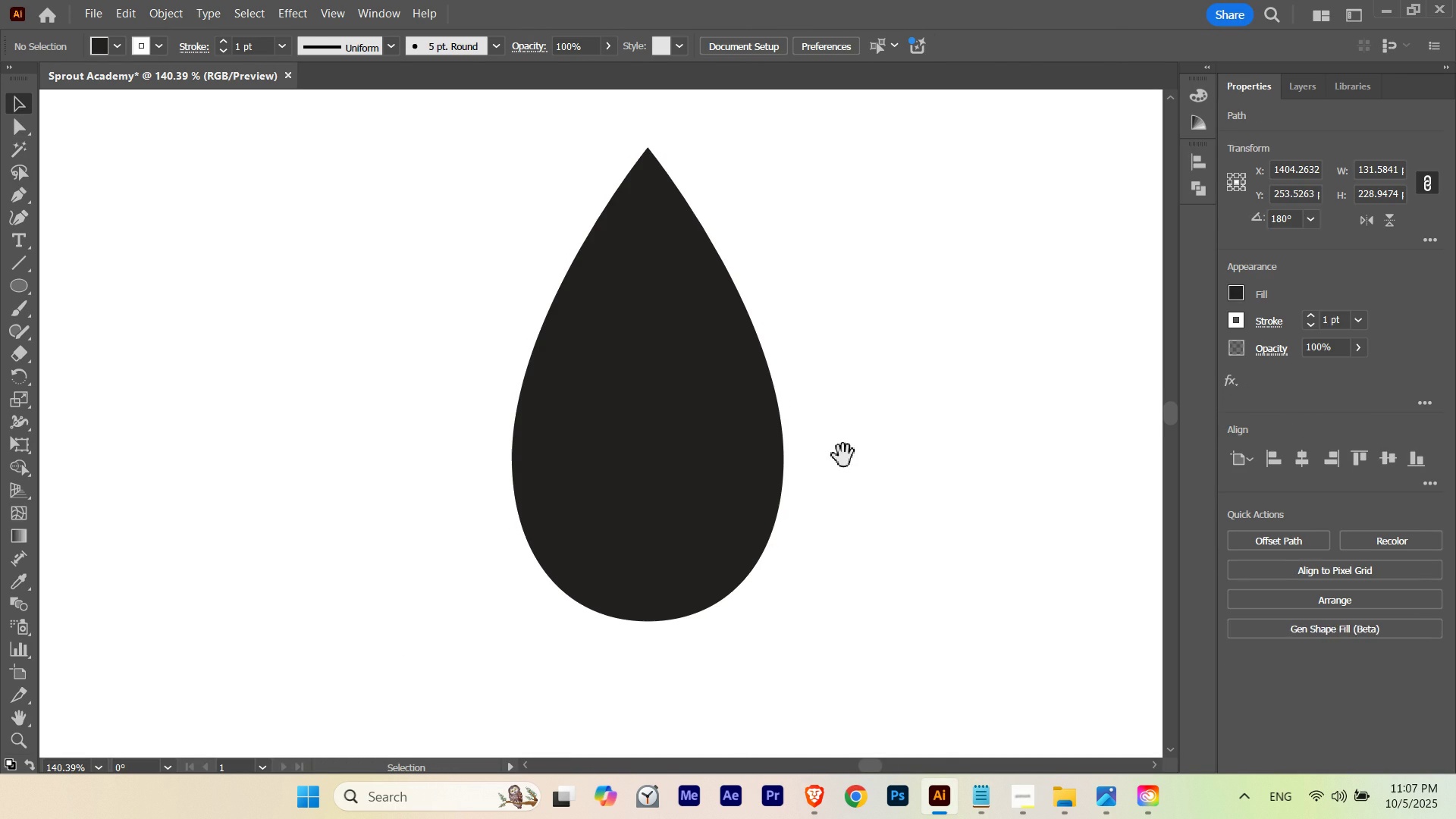 
left_click_drag(start_coordinate=[400, 654], to_coordinate=[767, 488])
 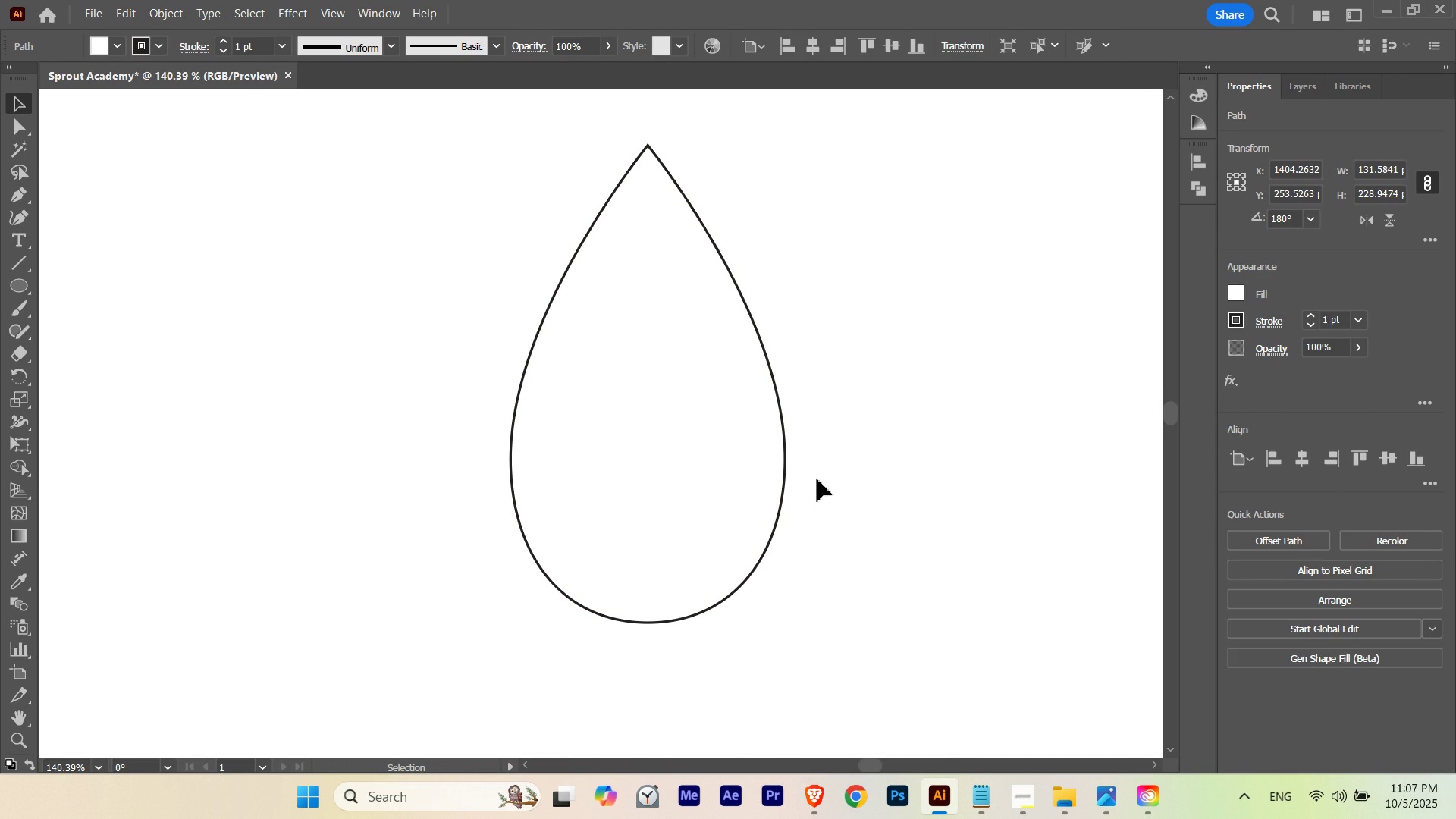 
left_click([931, 441])
 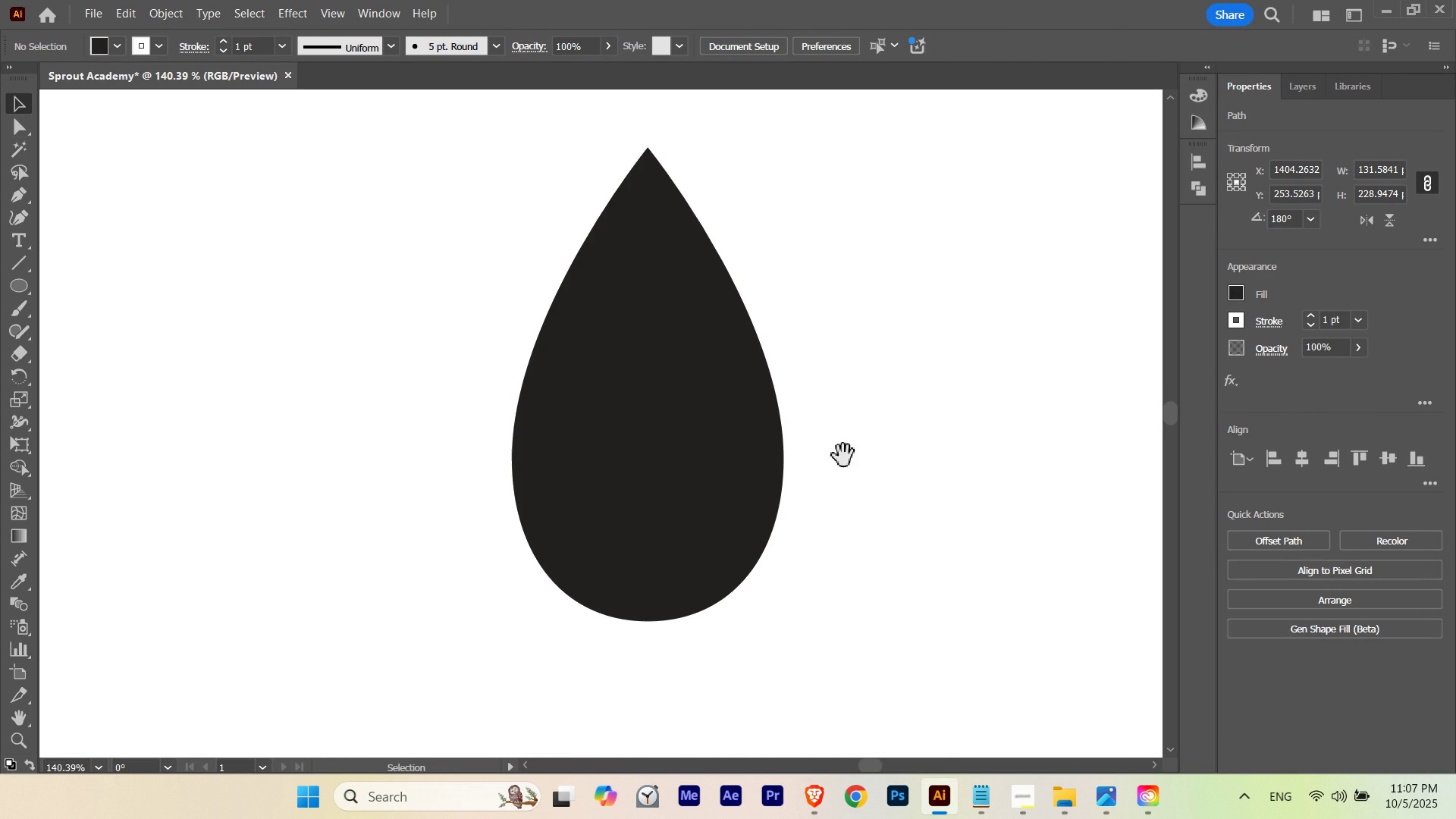 
hold_key(key=Space, duration=0.52)
 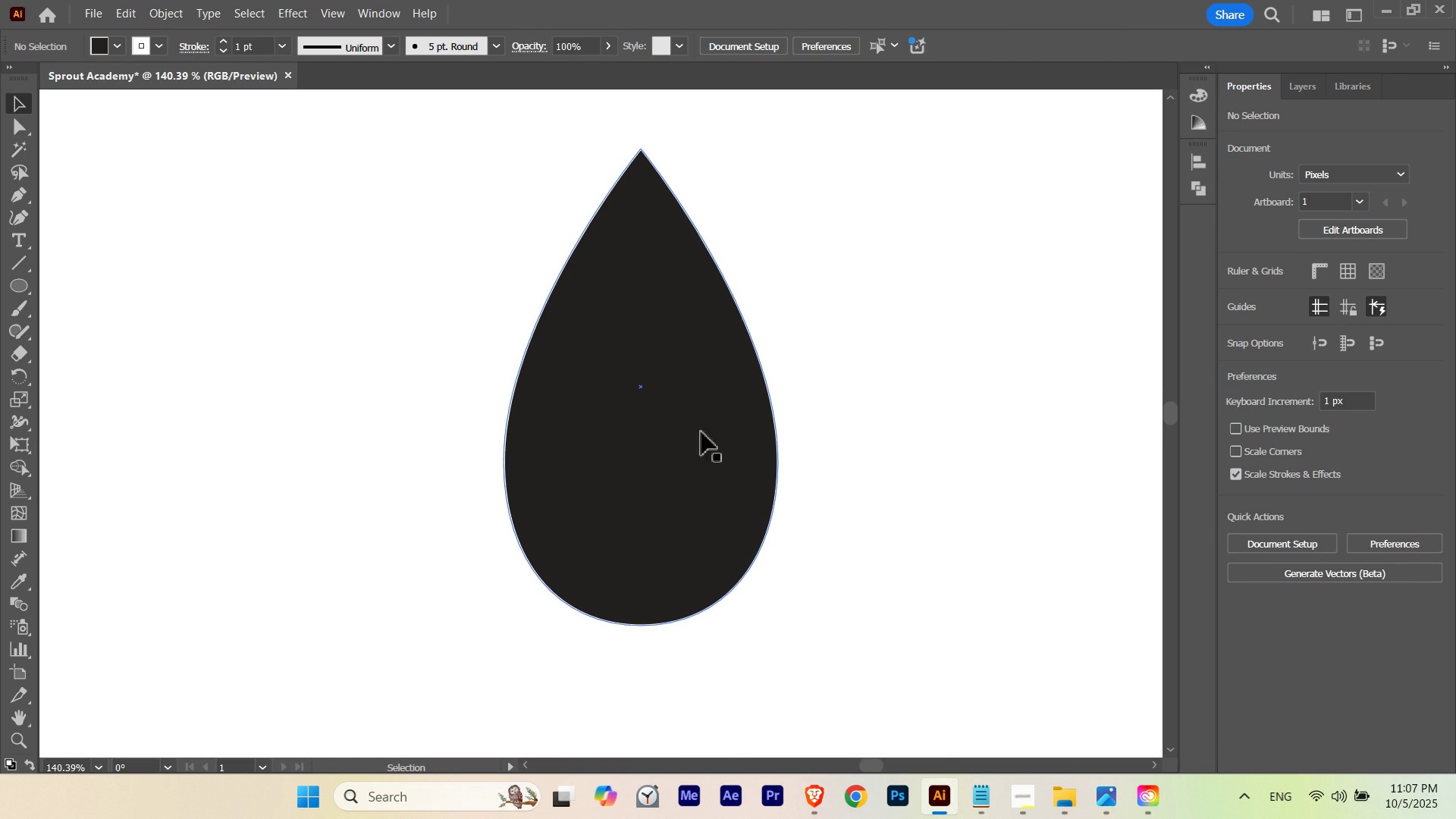 
left_click_drag(start_coordinate=[846, 444], to_coordinate=[839, 447])
 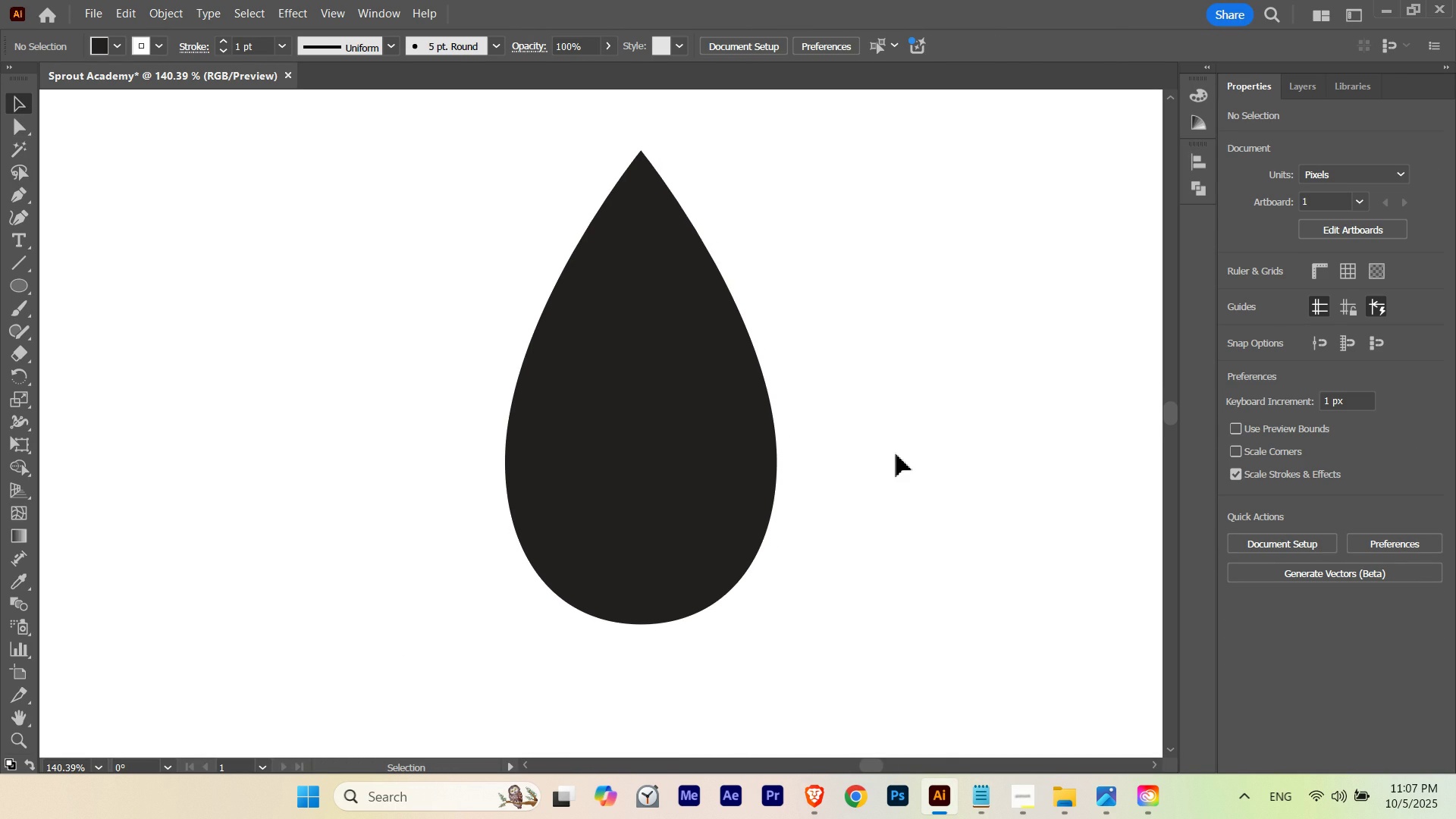 
left_click([896, 454])
 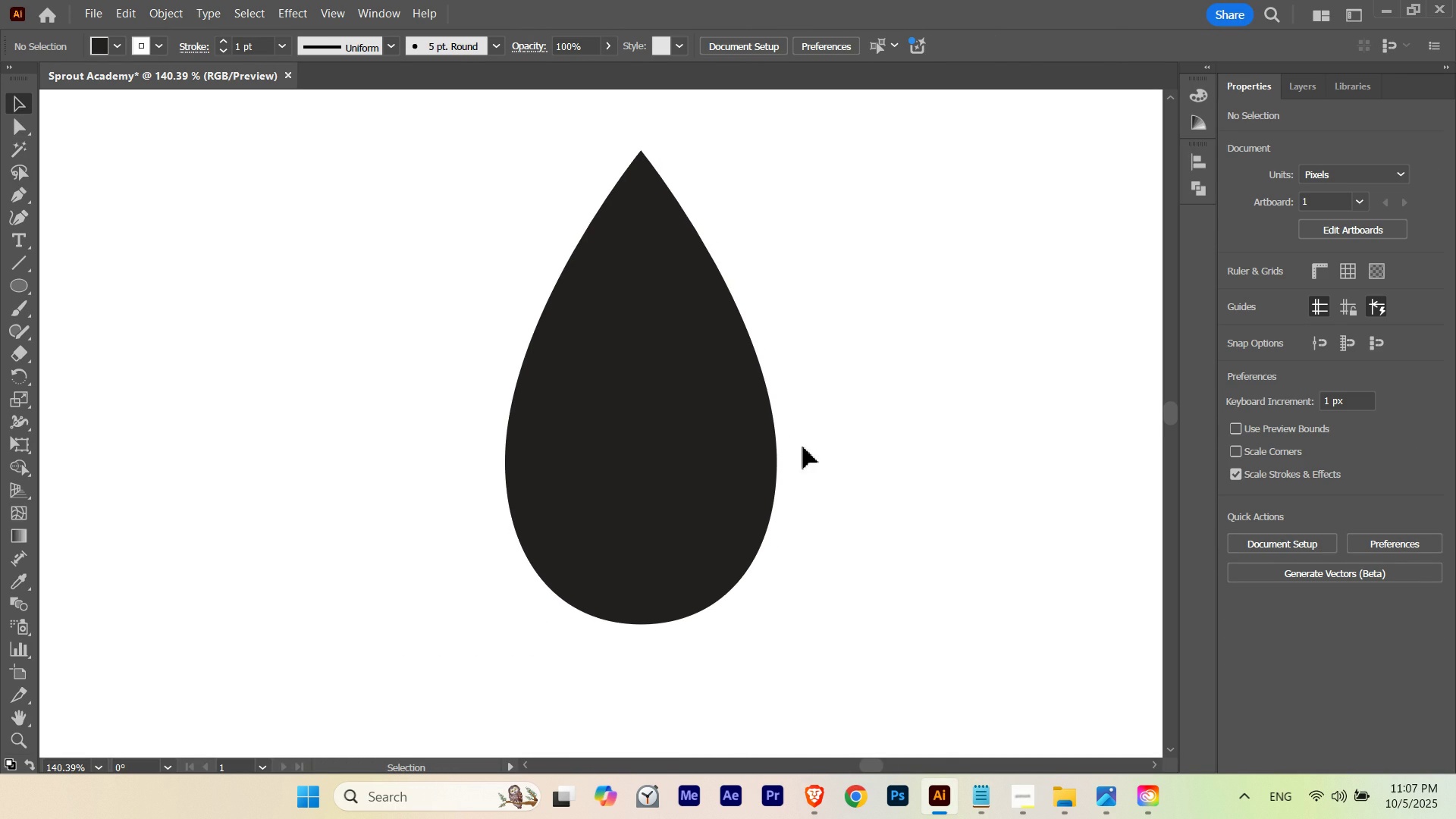 
key(V)
 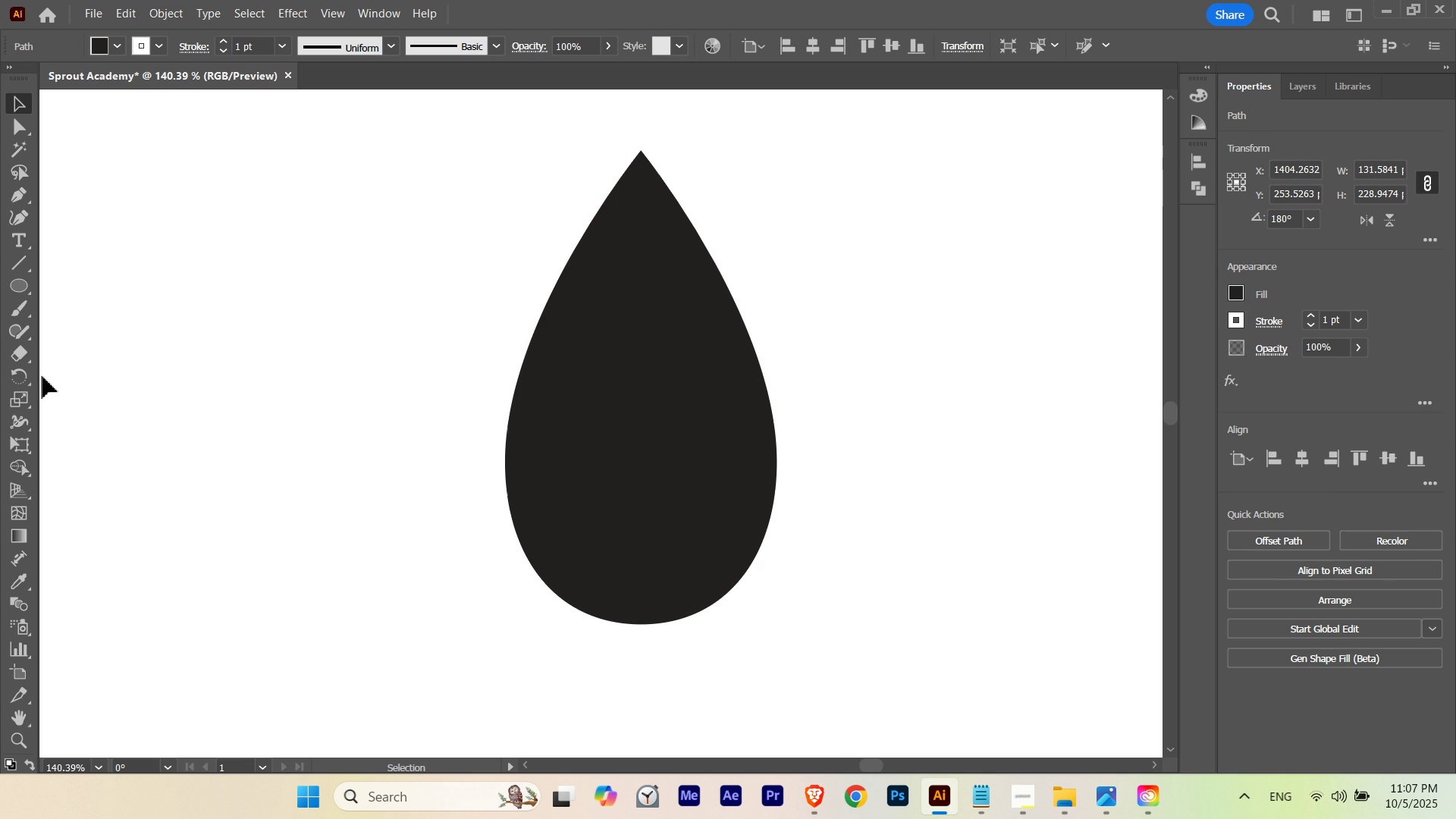 
wait(9.84)
 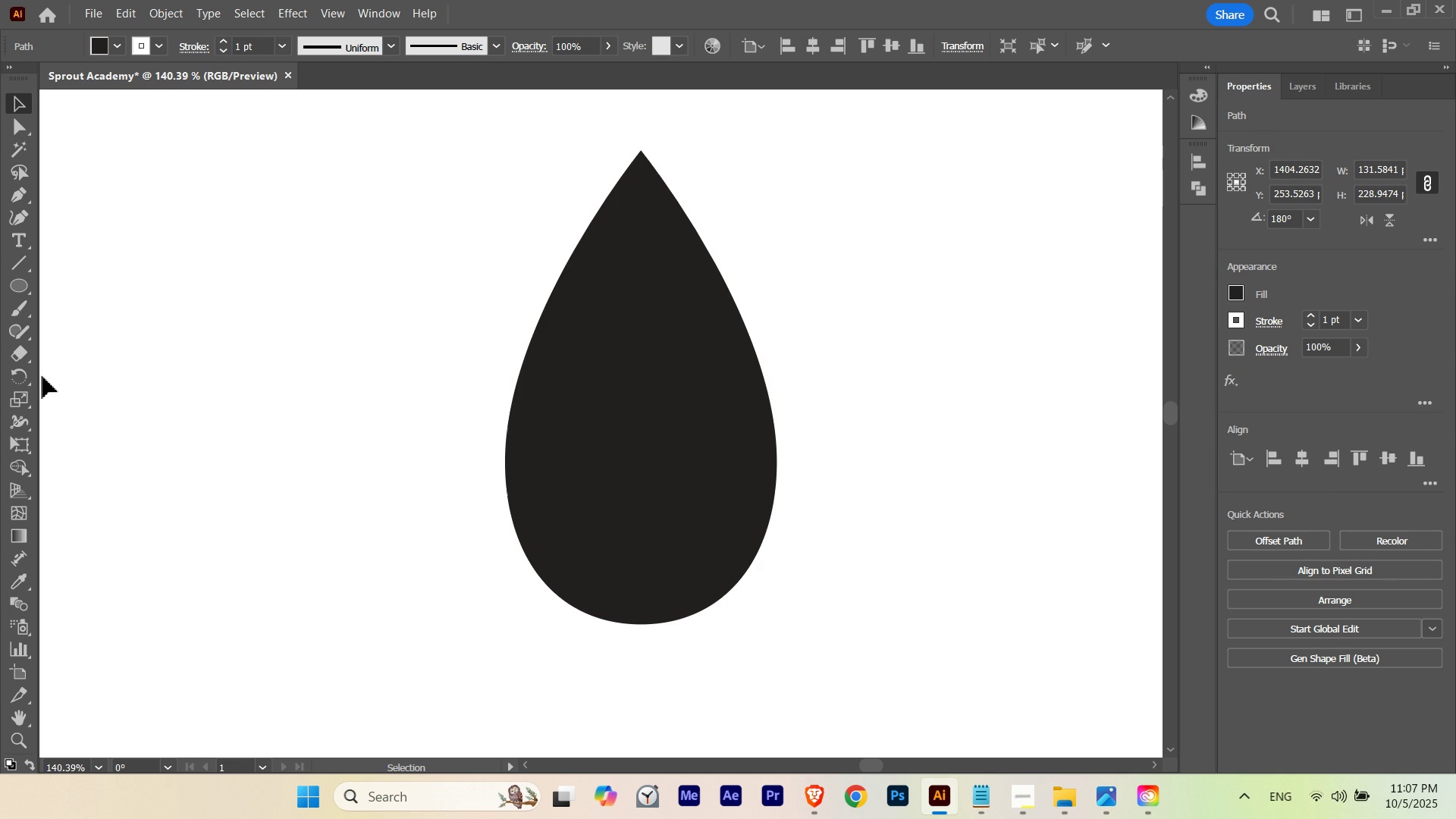 
key(NumpadDivide)
 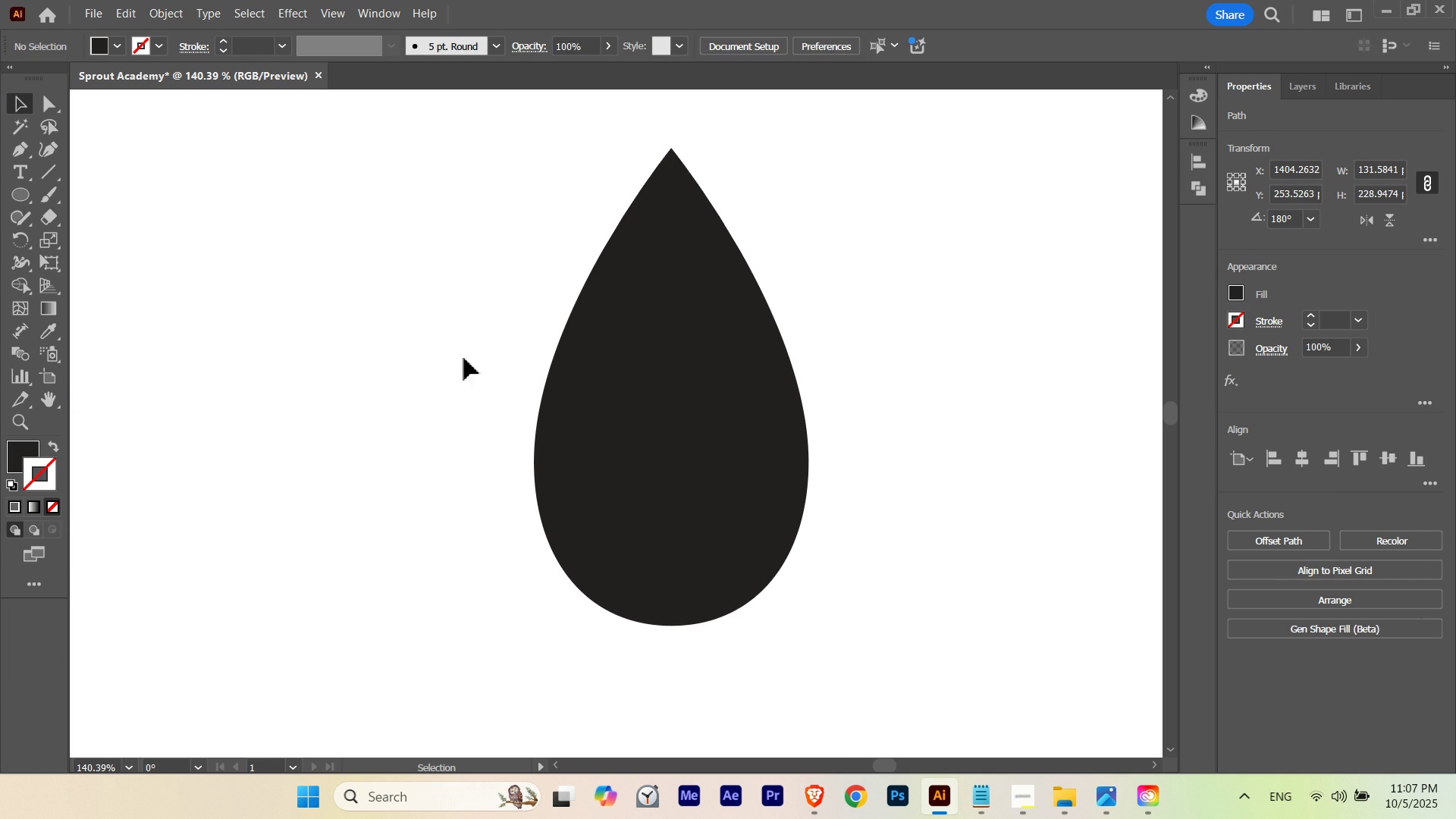 
double_click([619, 385])
 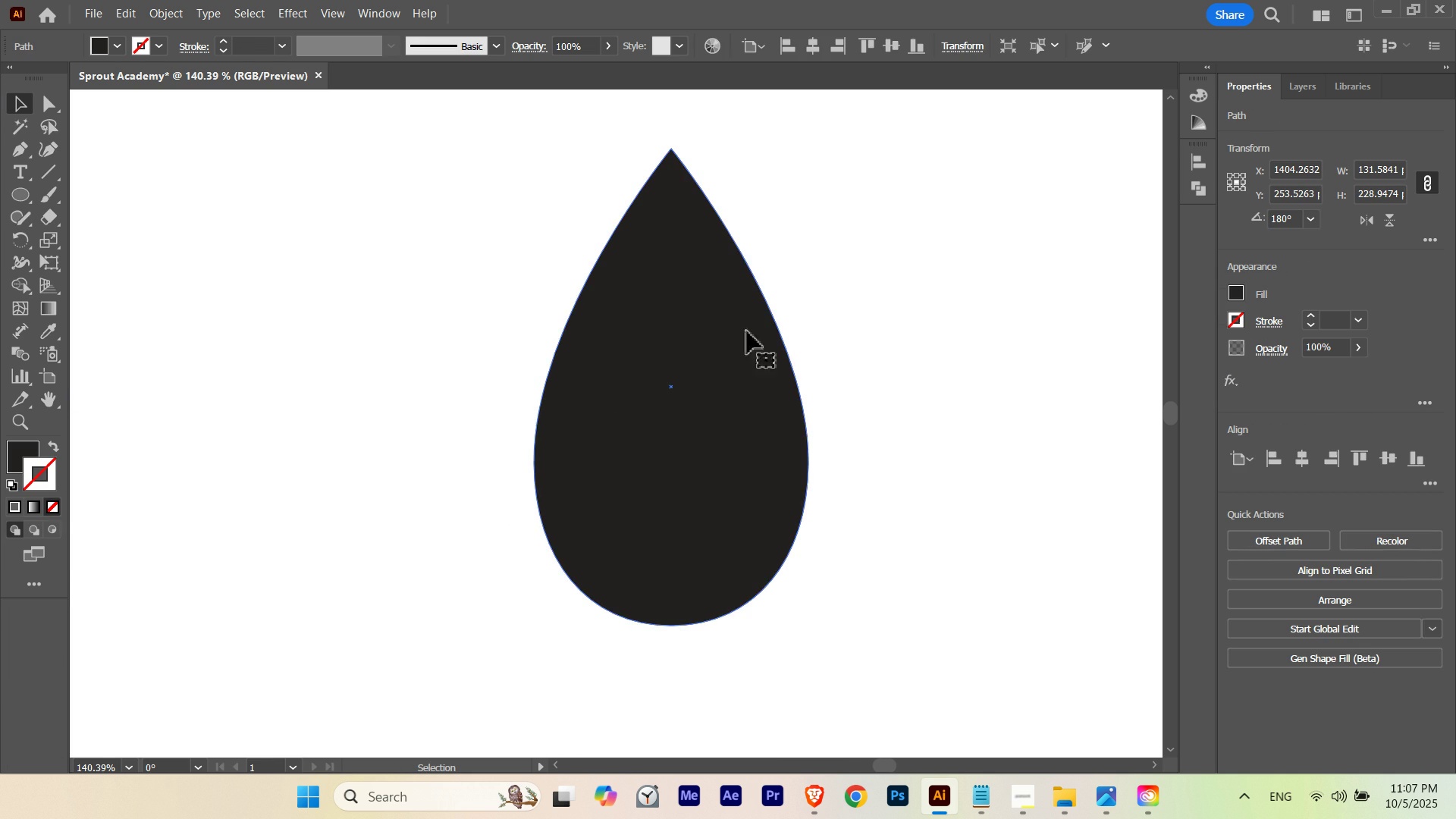 
hold_key(key=Space, duration=0.58)
 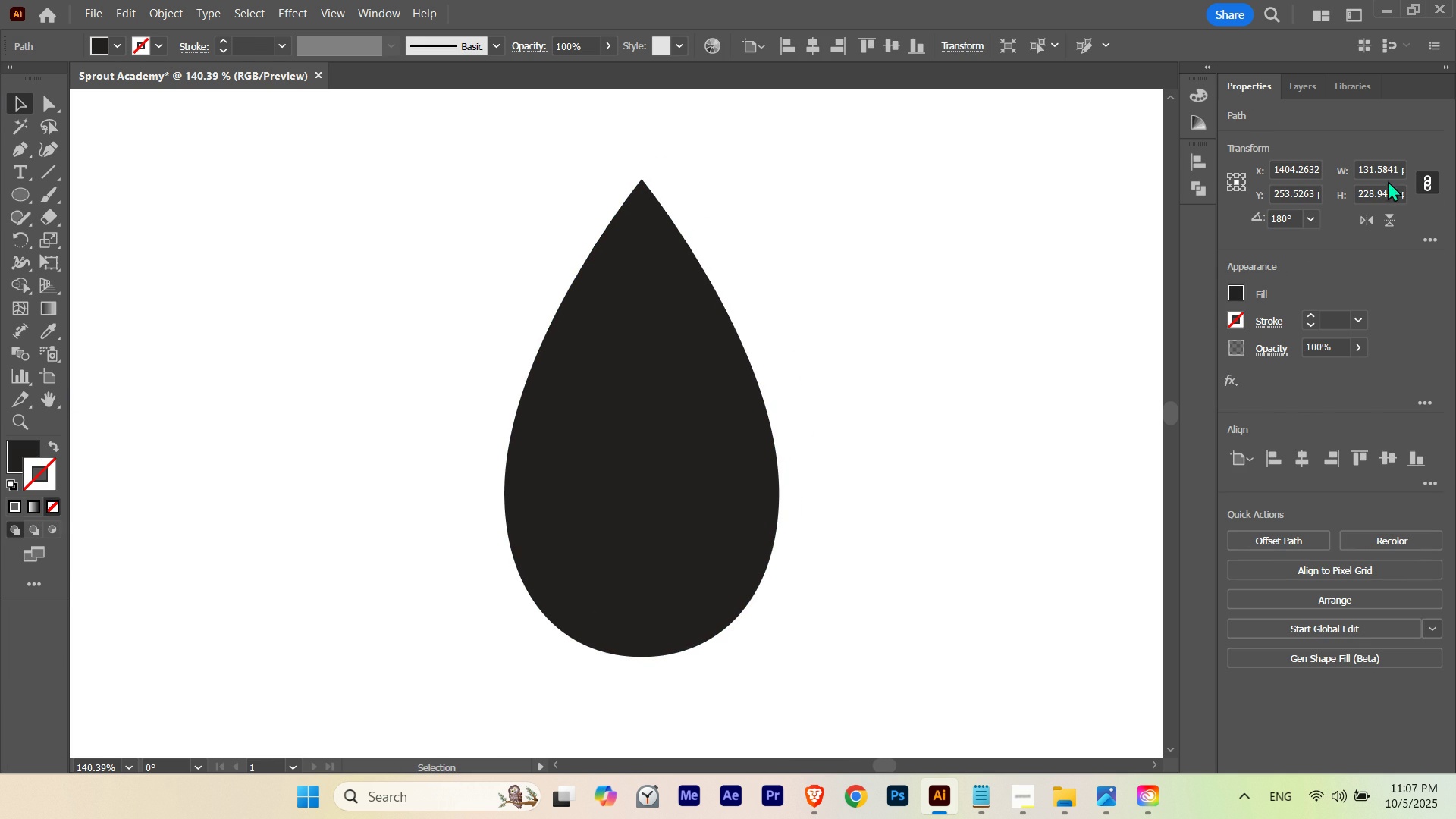 
left_click_drag(start_coordinate=[842, 283], to_coordinate=[812, 314])
 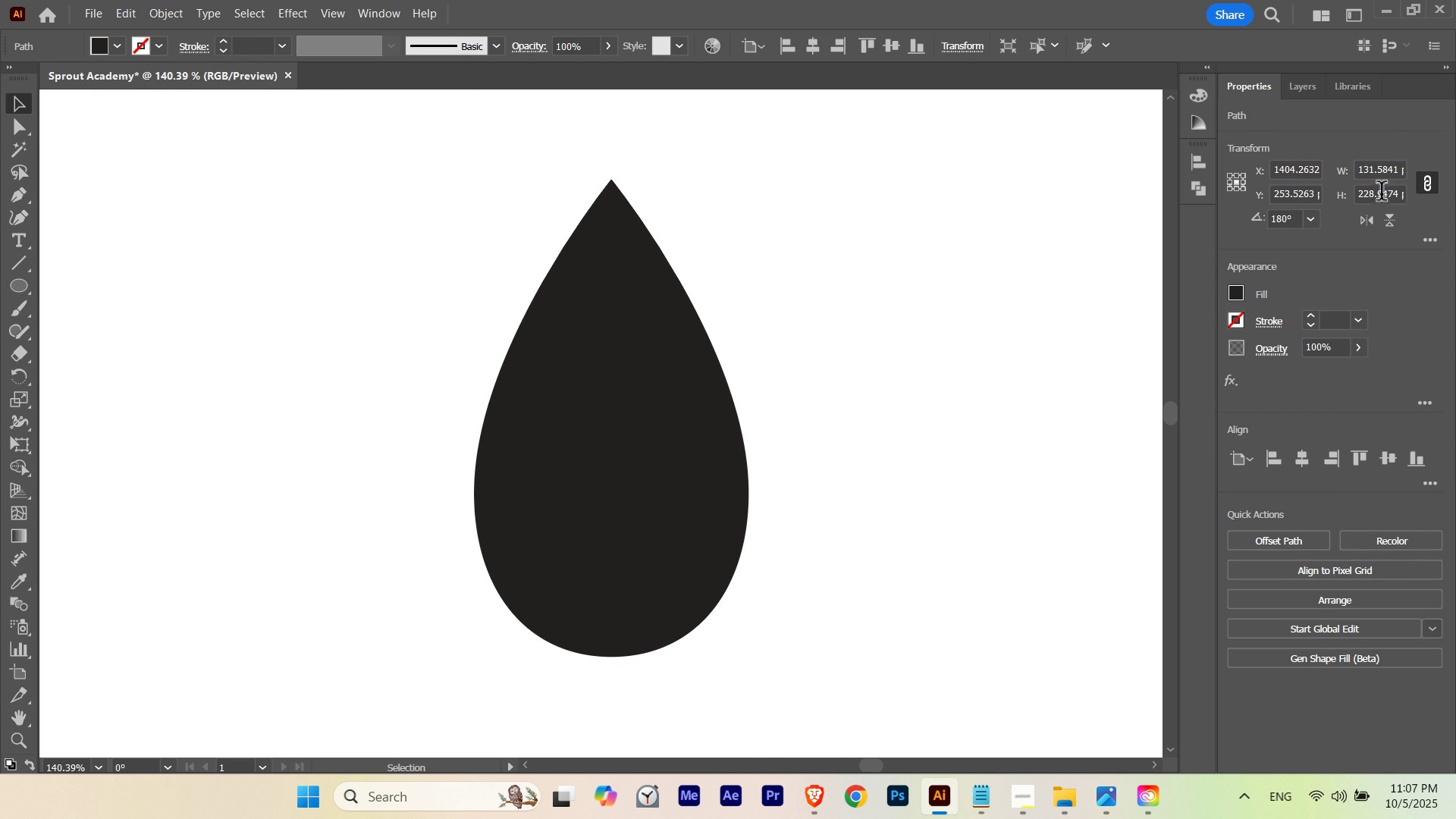 
wait(5.11)
 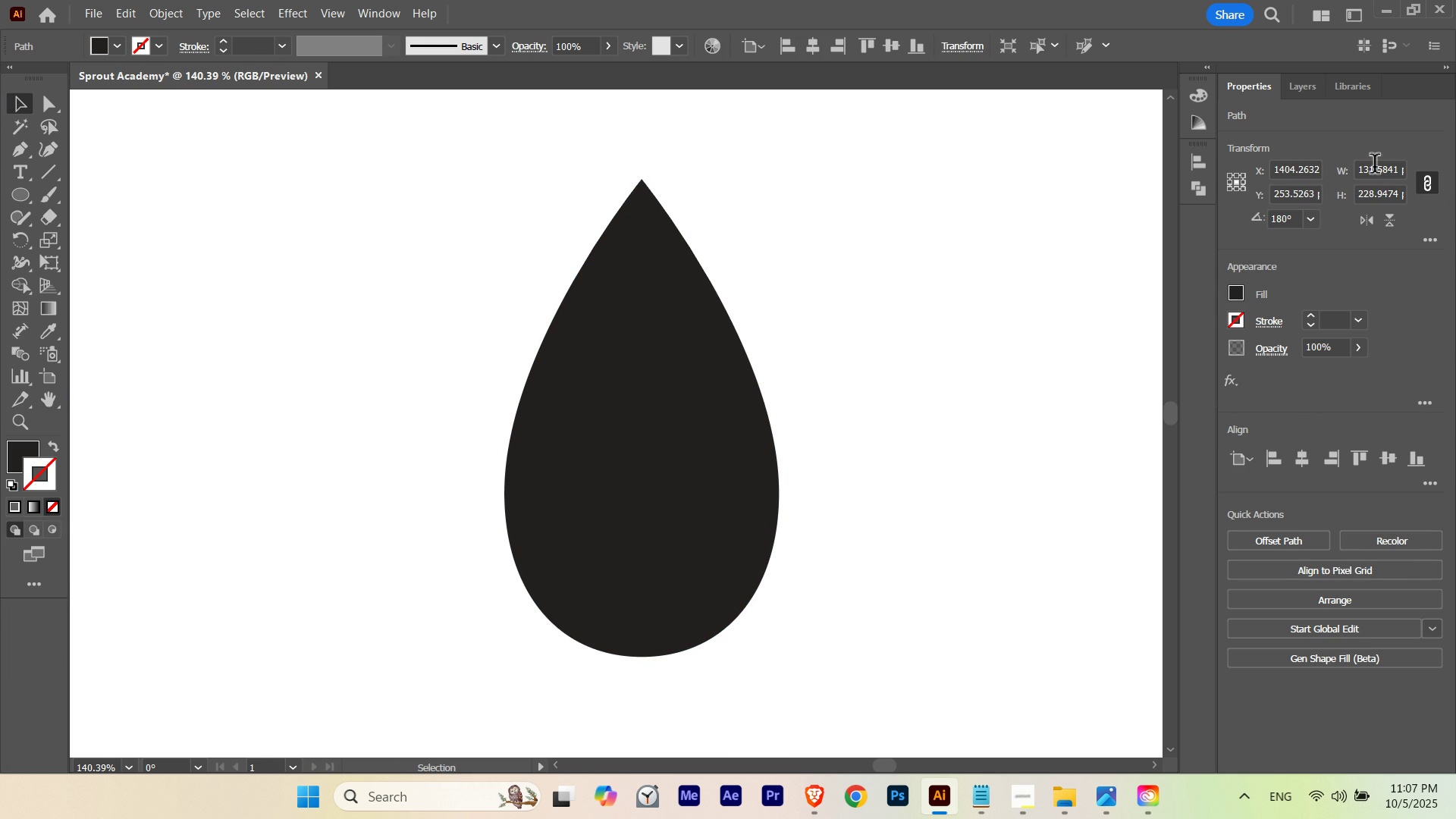 
left_click([1428, 176])
 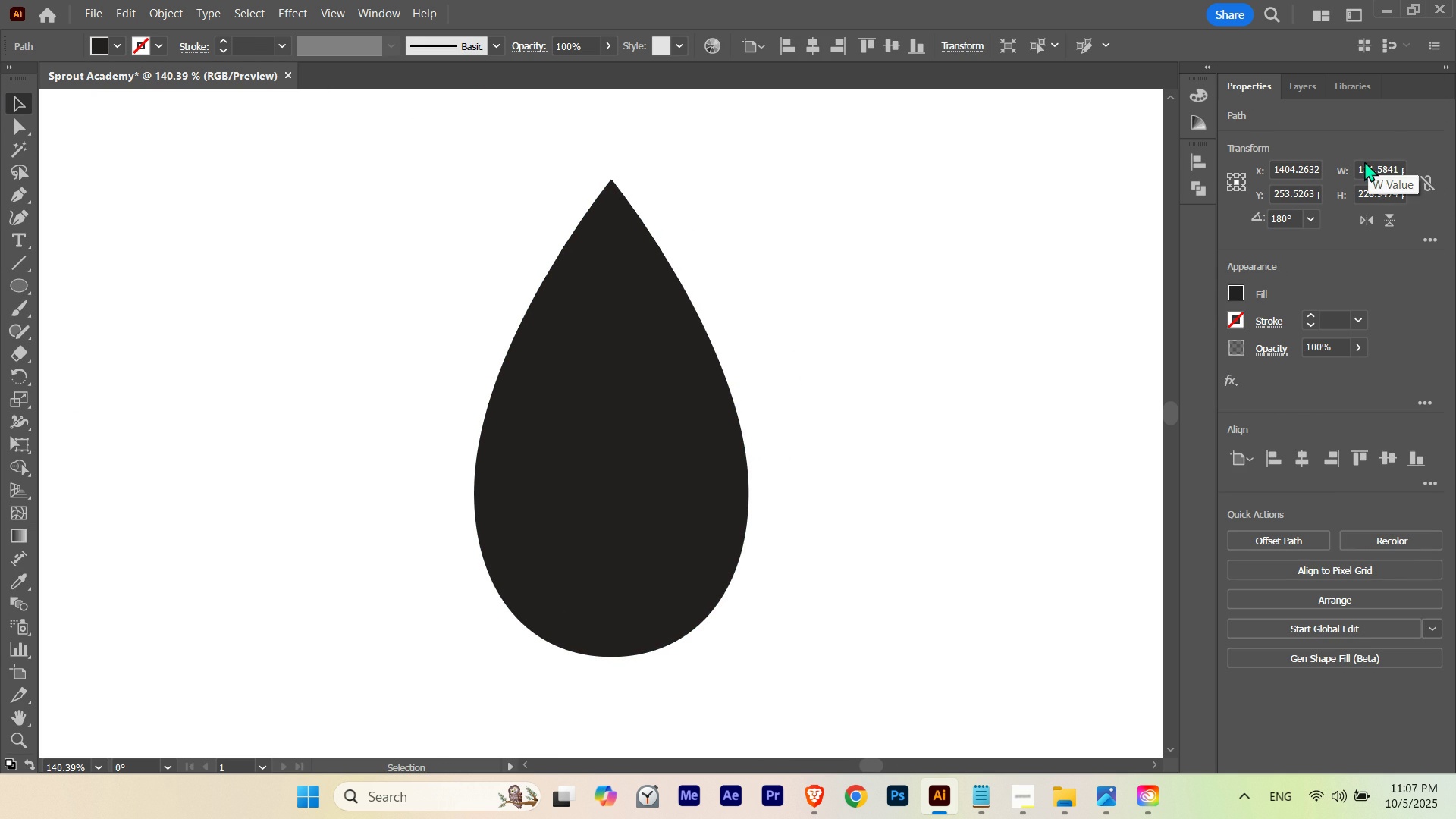 
hold_key(key=ShiftLeft, duration=1.14)
scroll: coordinate [1381, 168], scroll_direction: up, amount: 1.0
 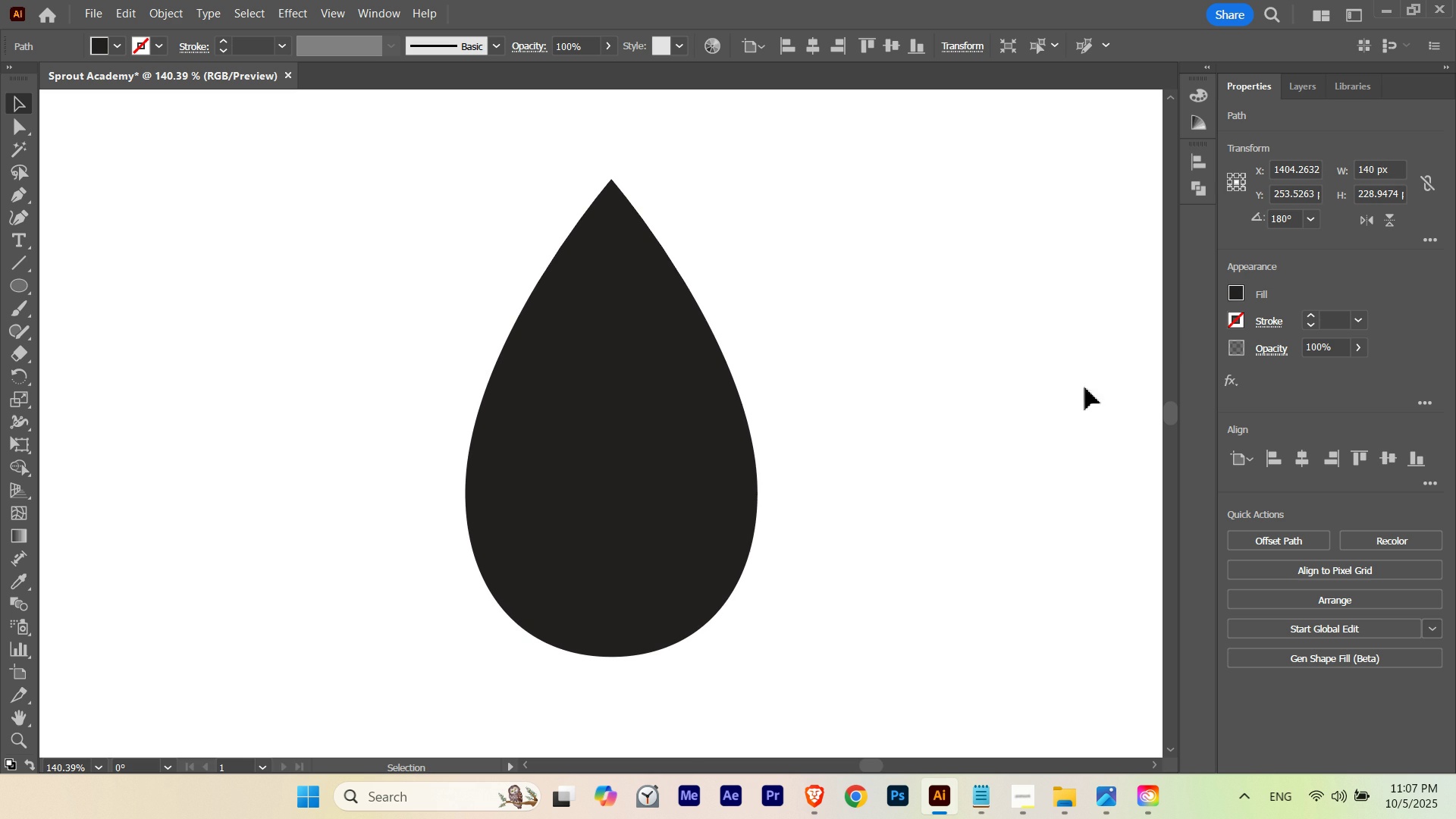 
double_click([726, 432])
 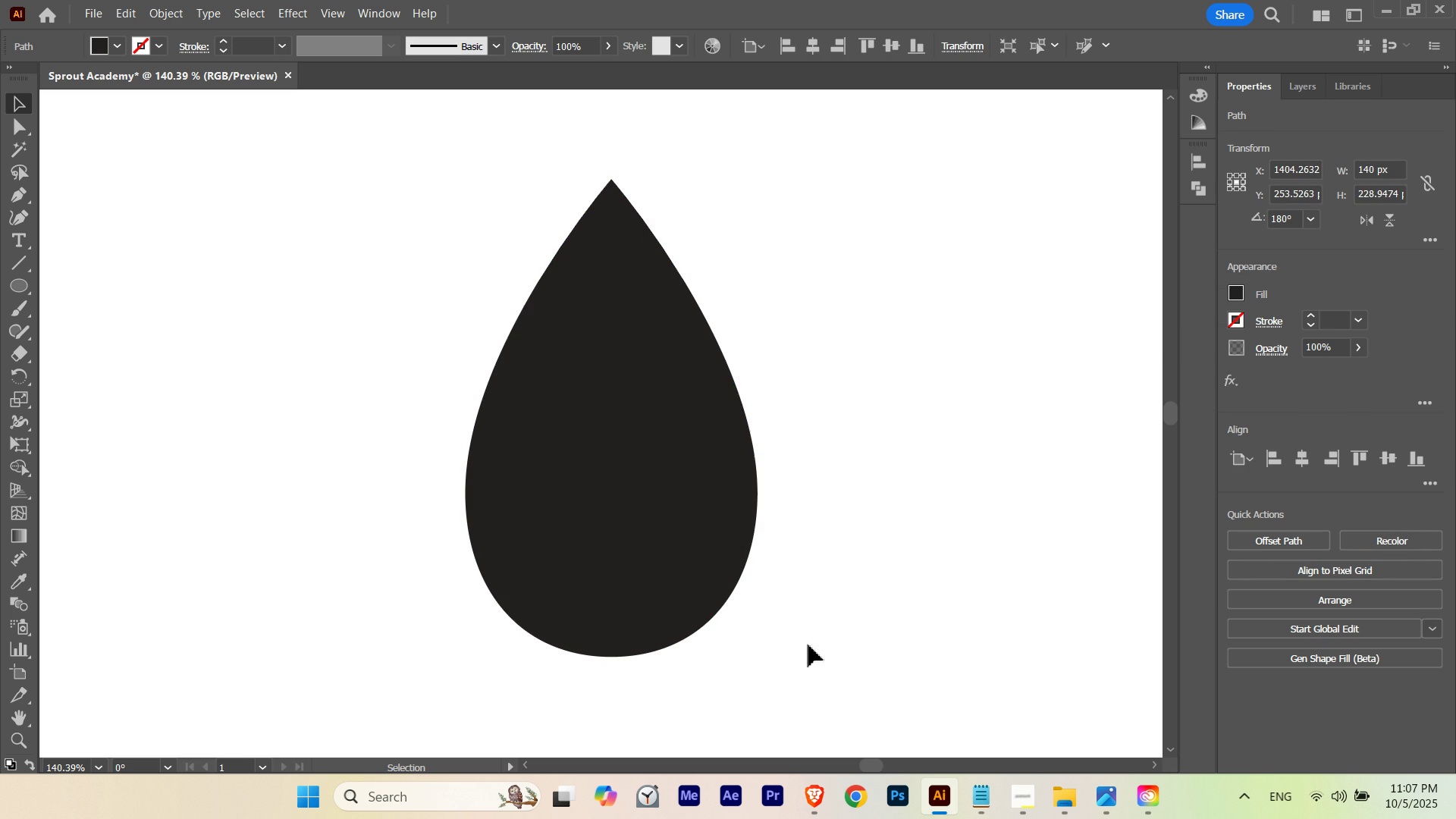 
hold_key(key=Space, duration=0.54)
 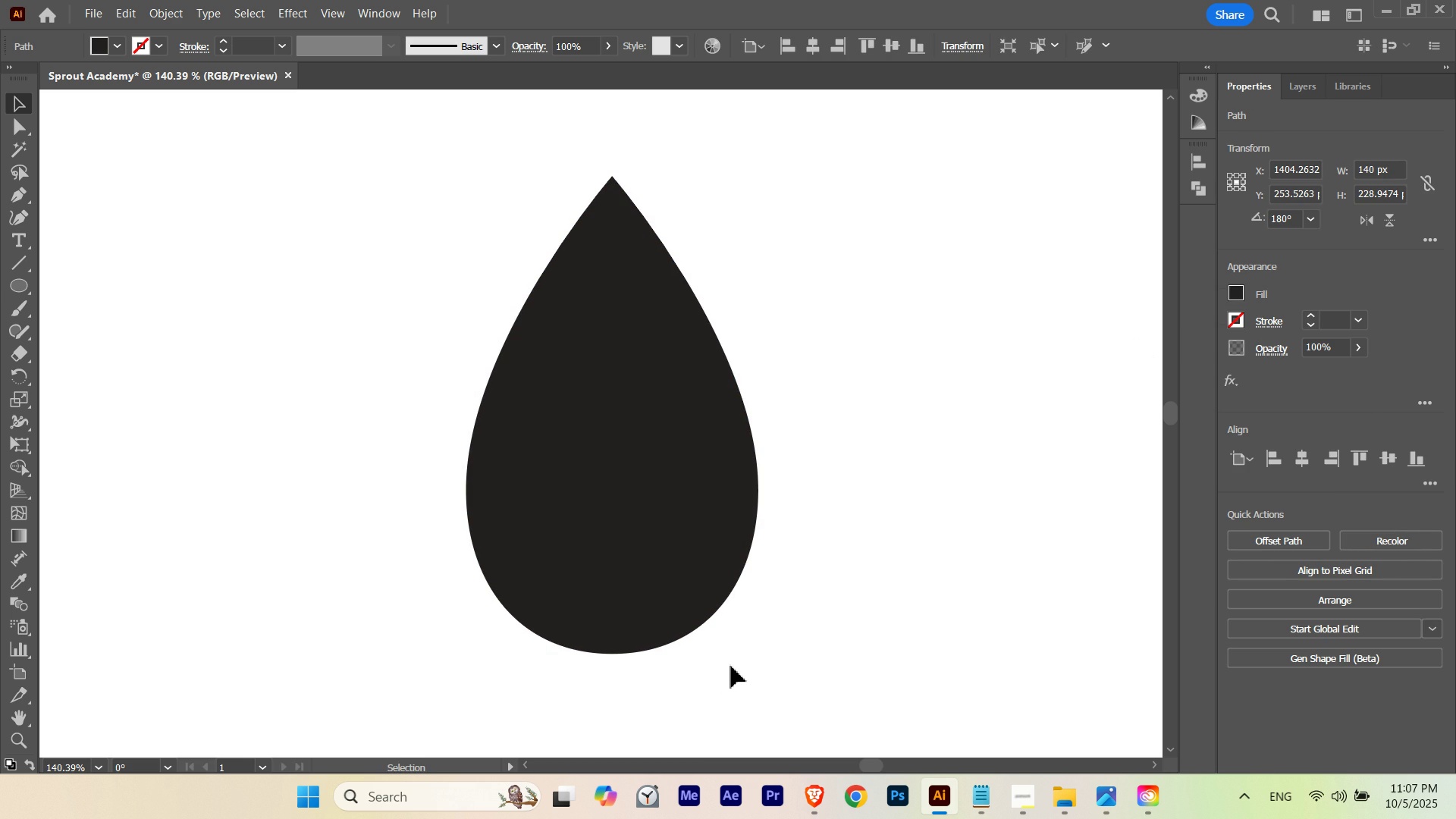 
key(M)
 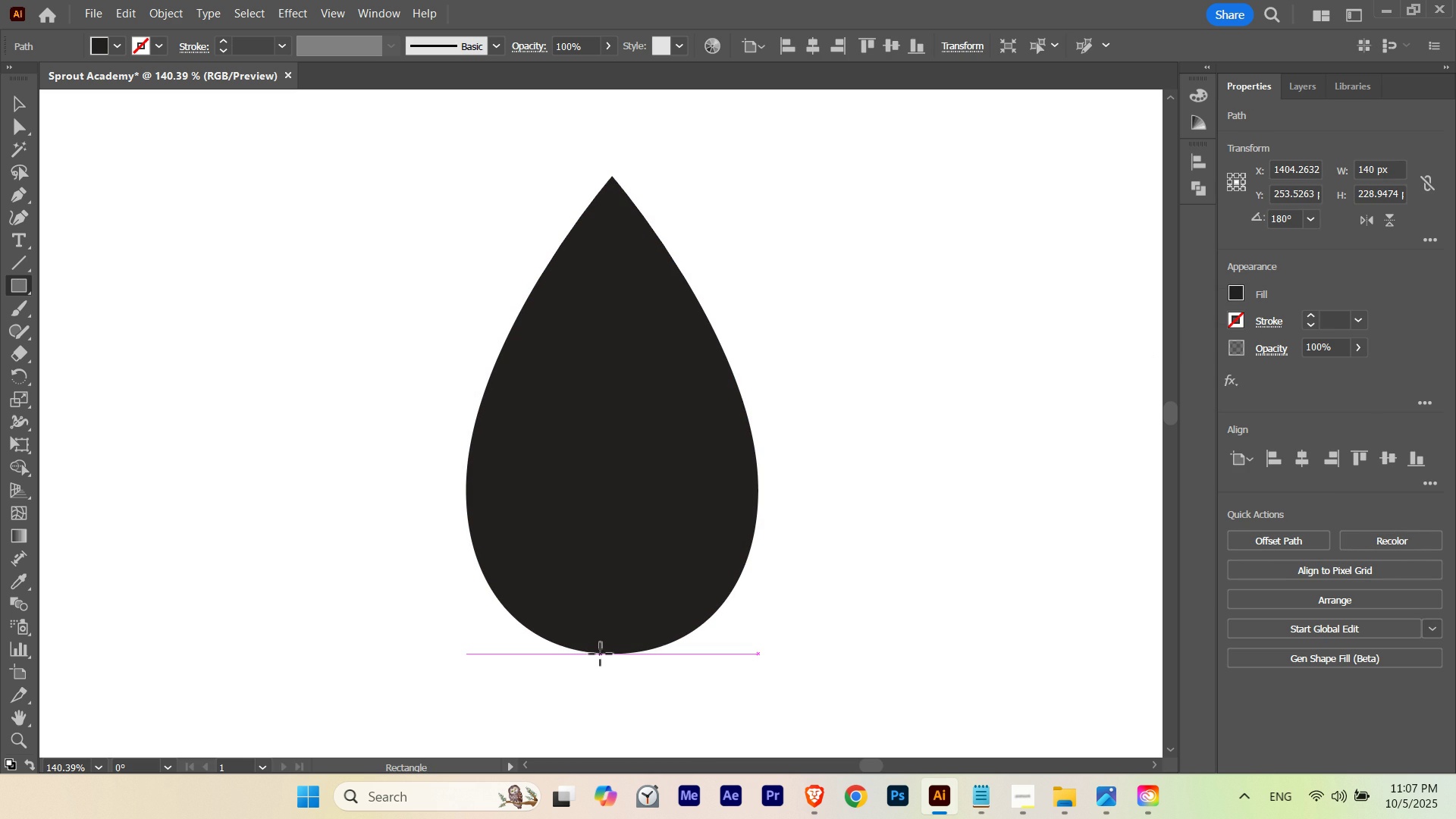 
left_click_drag(start_coordinate=[601, 654], to_coordinate=[642, 359])
 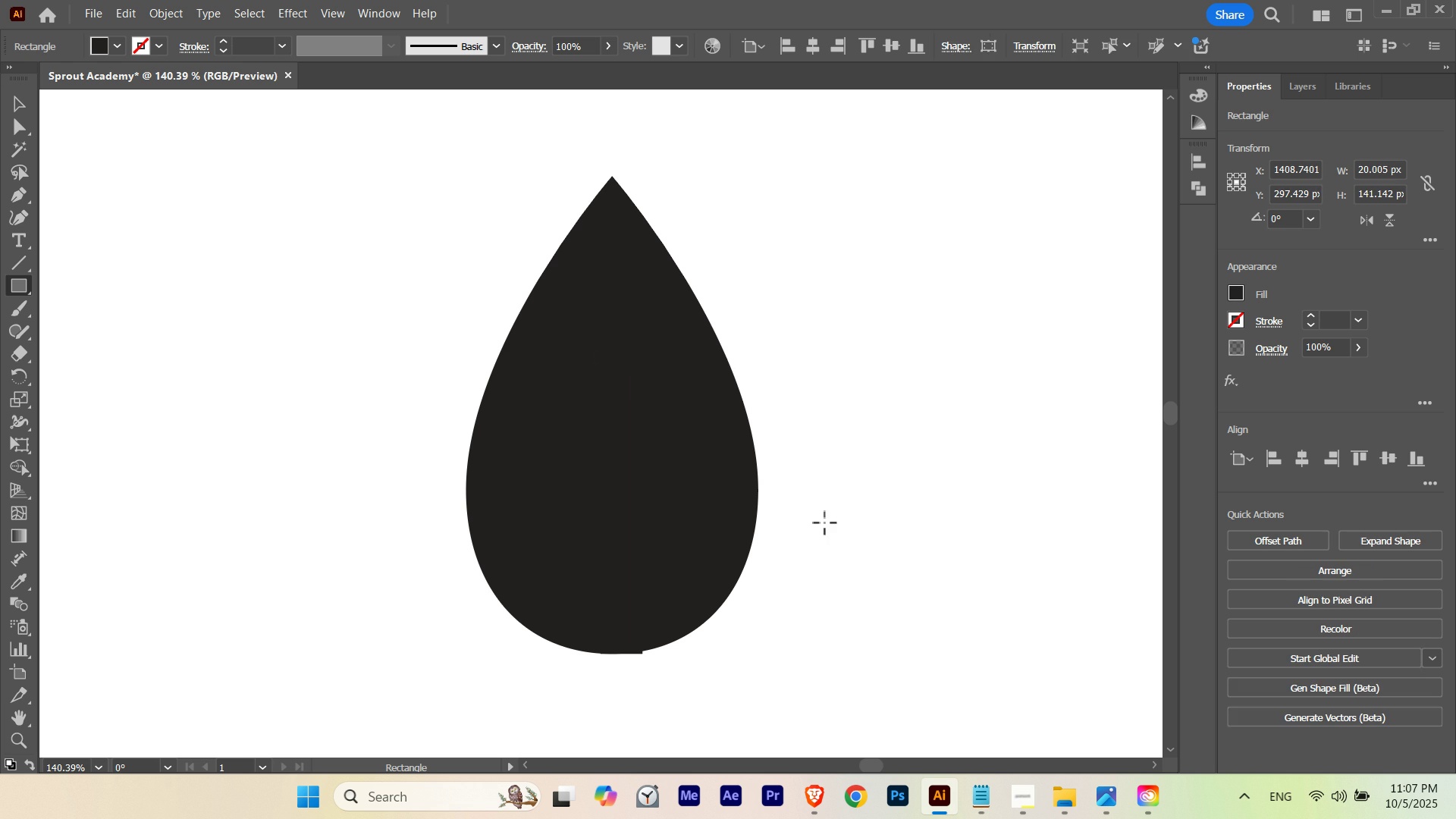 
hold_key(key=AltLeft, duration=1.5)
 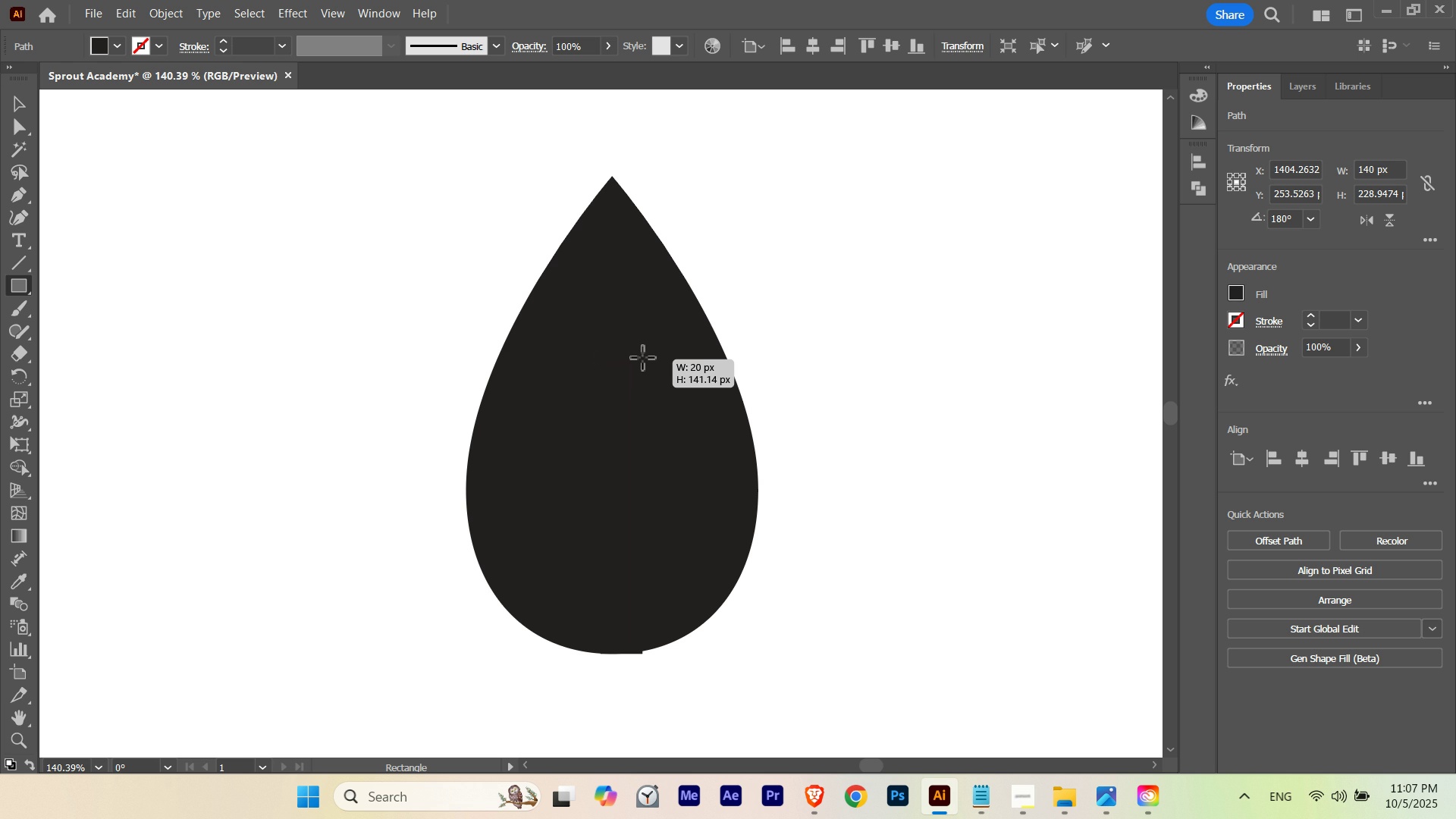 
key(Control+Z)
 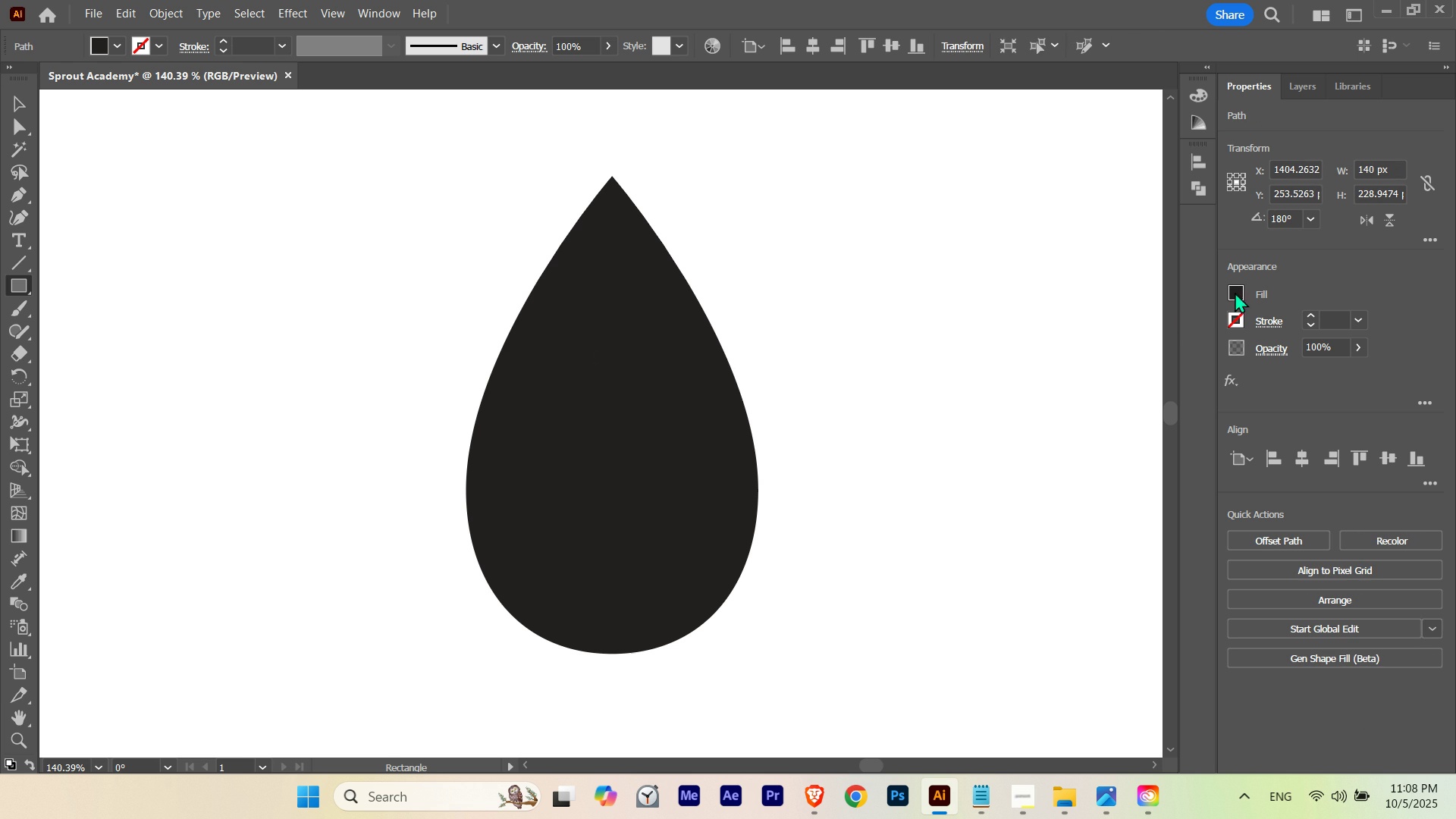 
left_click([1236, 290])
 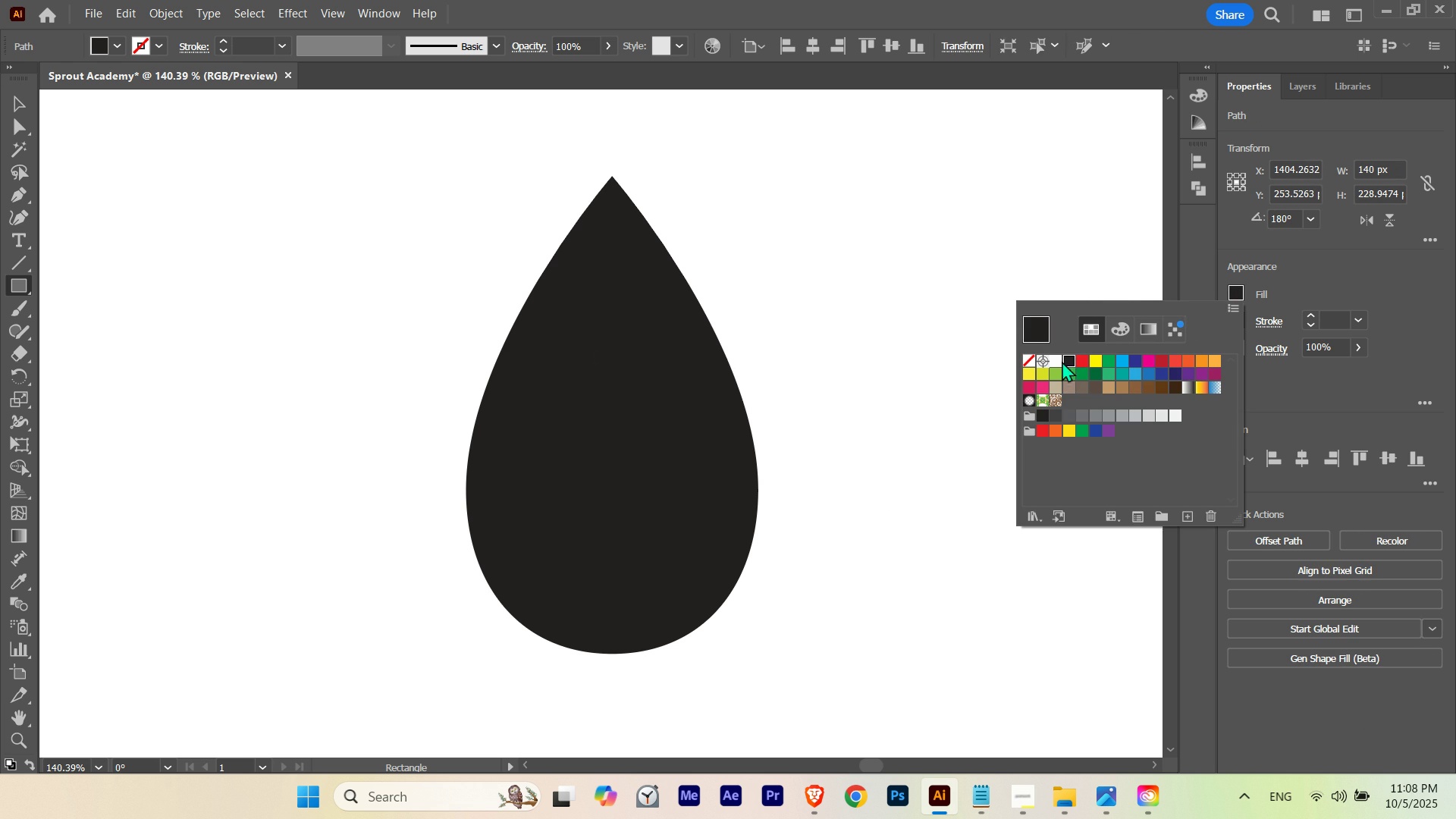 
left_click([1060, 362])
 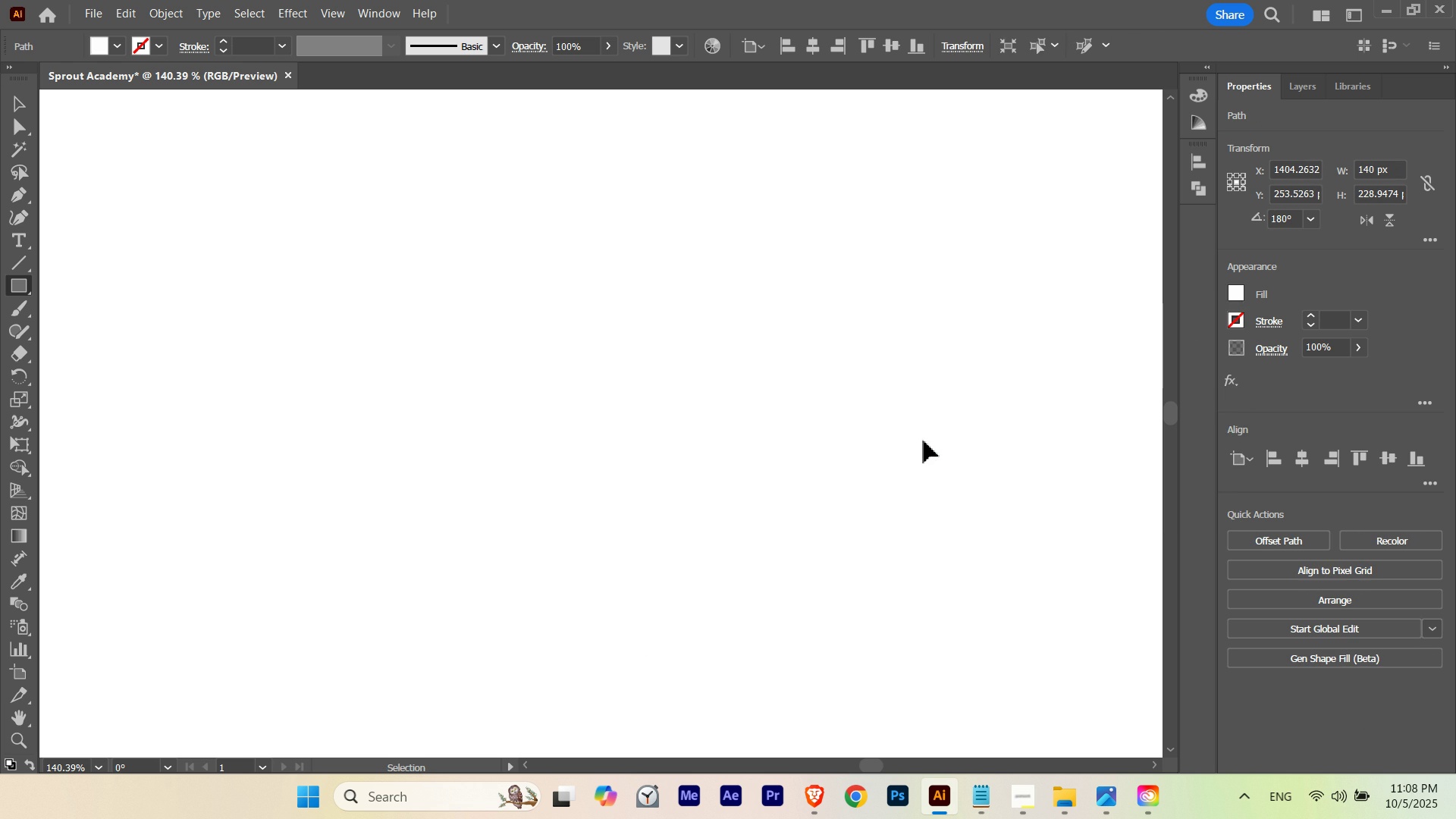 
key(Control+Z)
 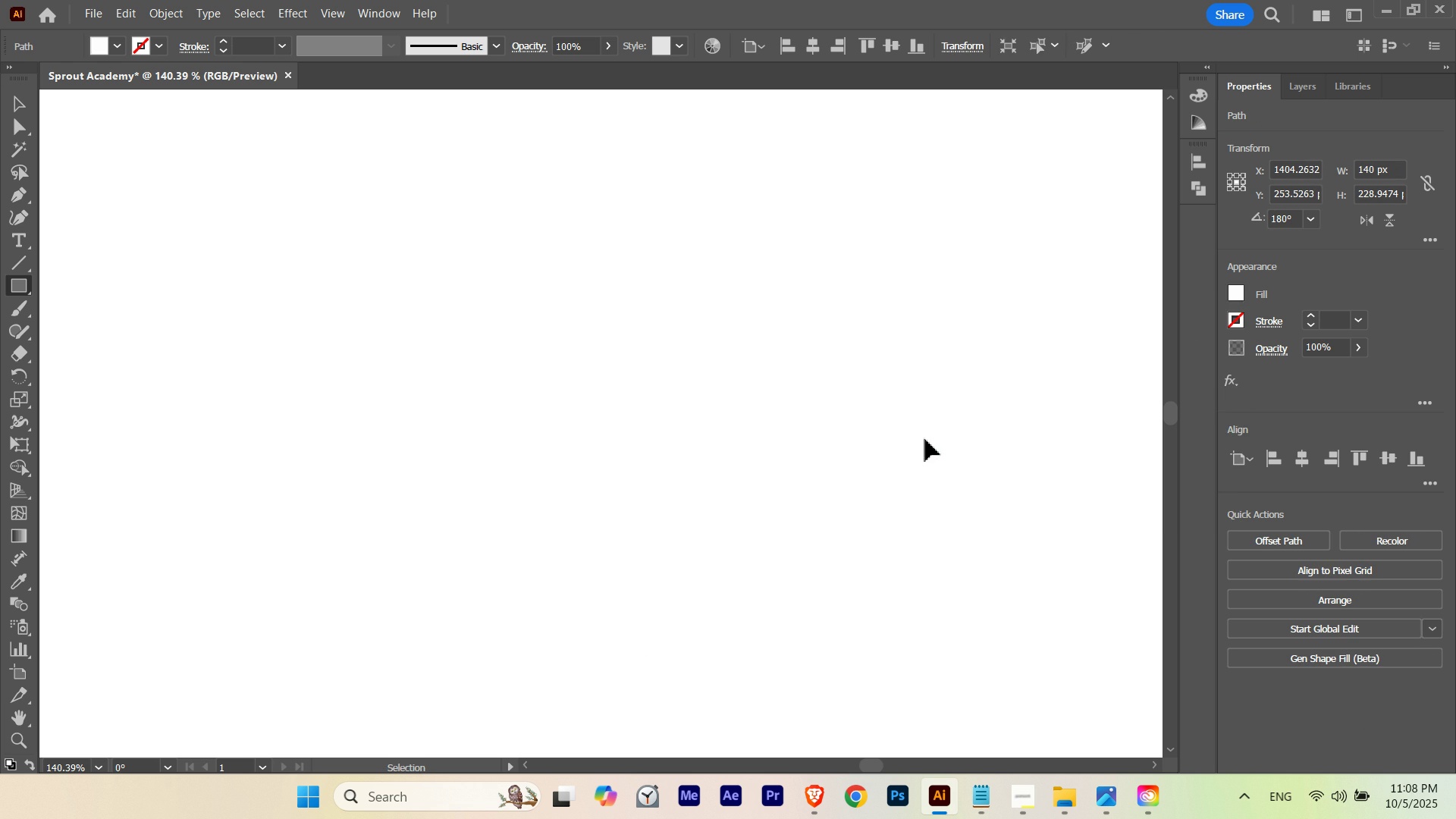 
key(Control+Z)
 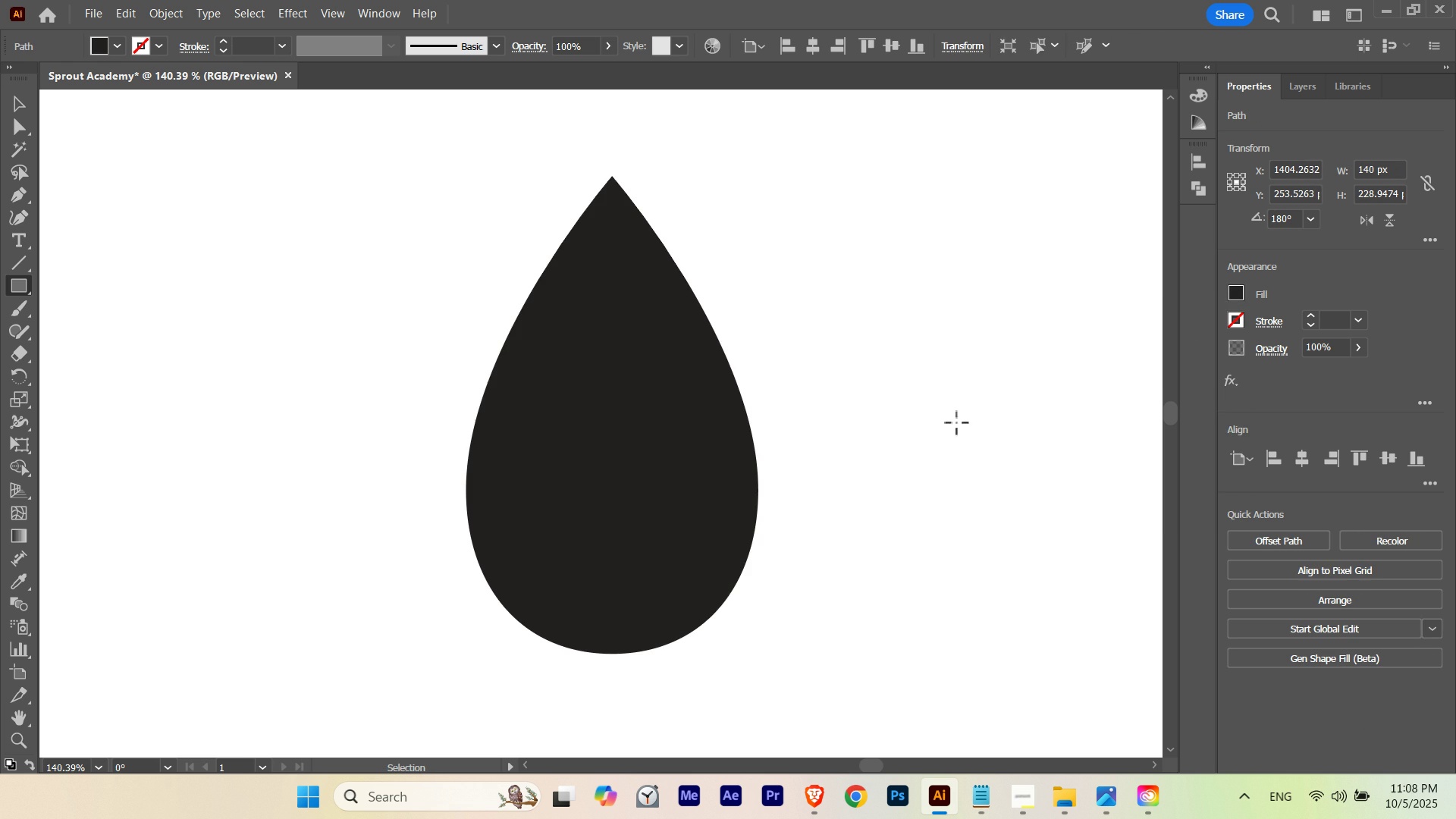 
hold_key(key=ControlLeft, duration=1.02)
left_click([971, 413])
 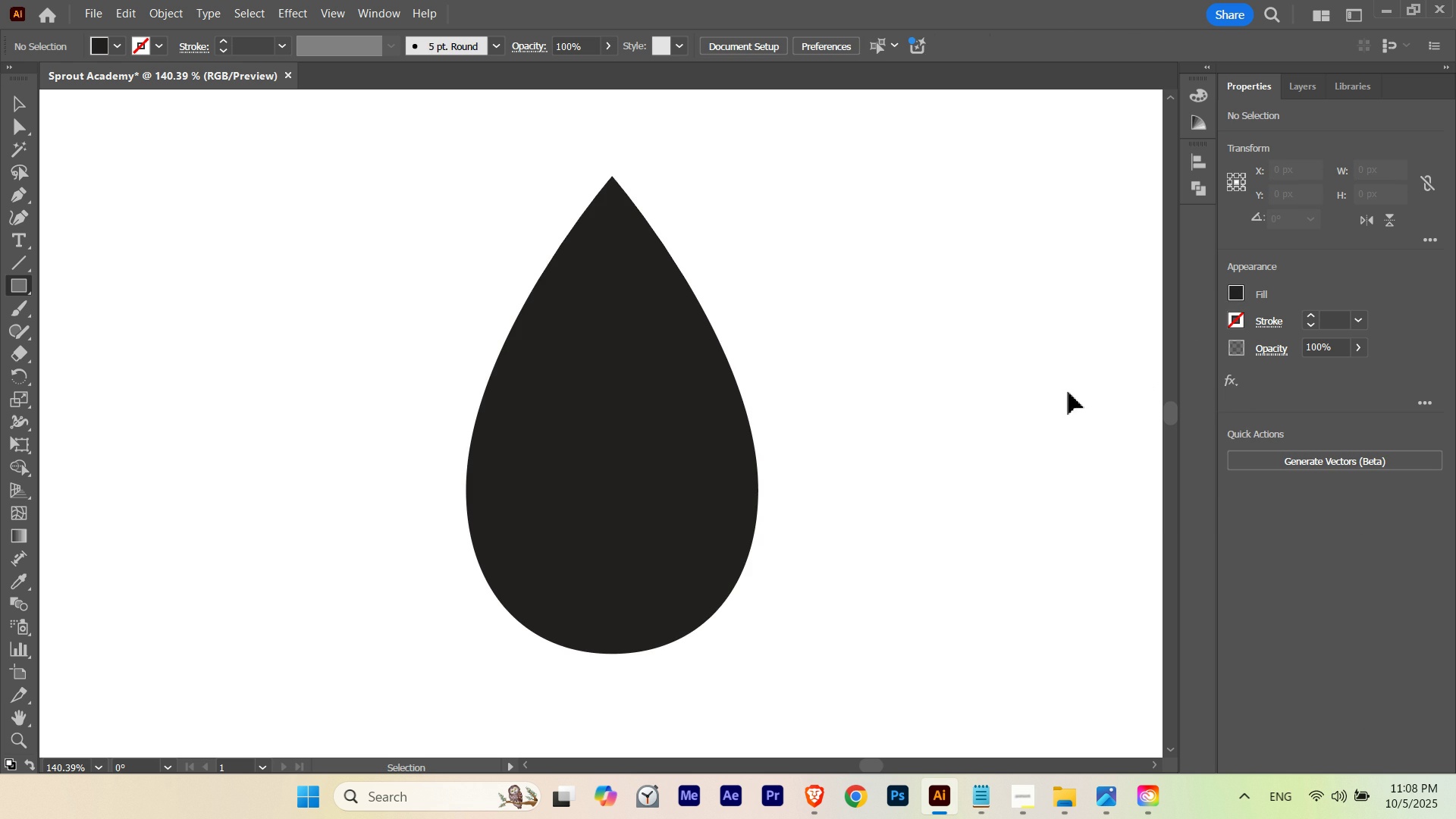 
left_click([1068, 392])
 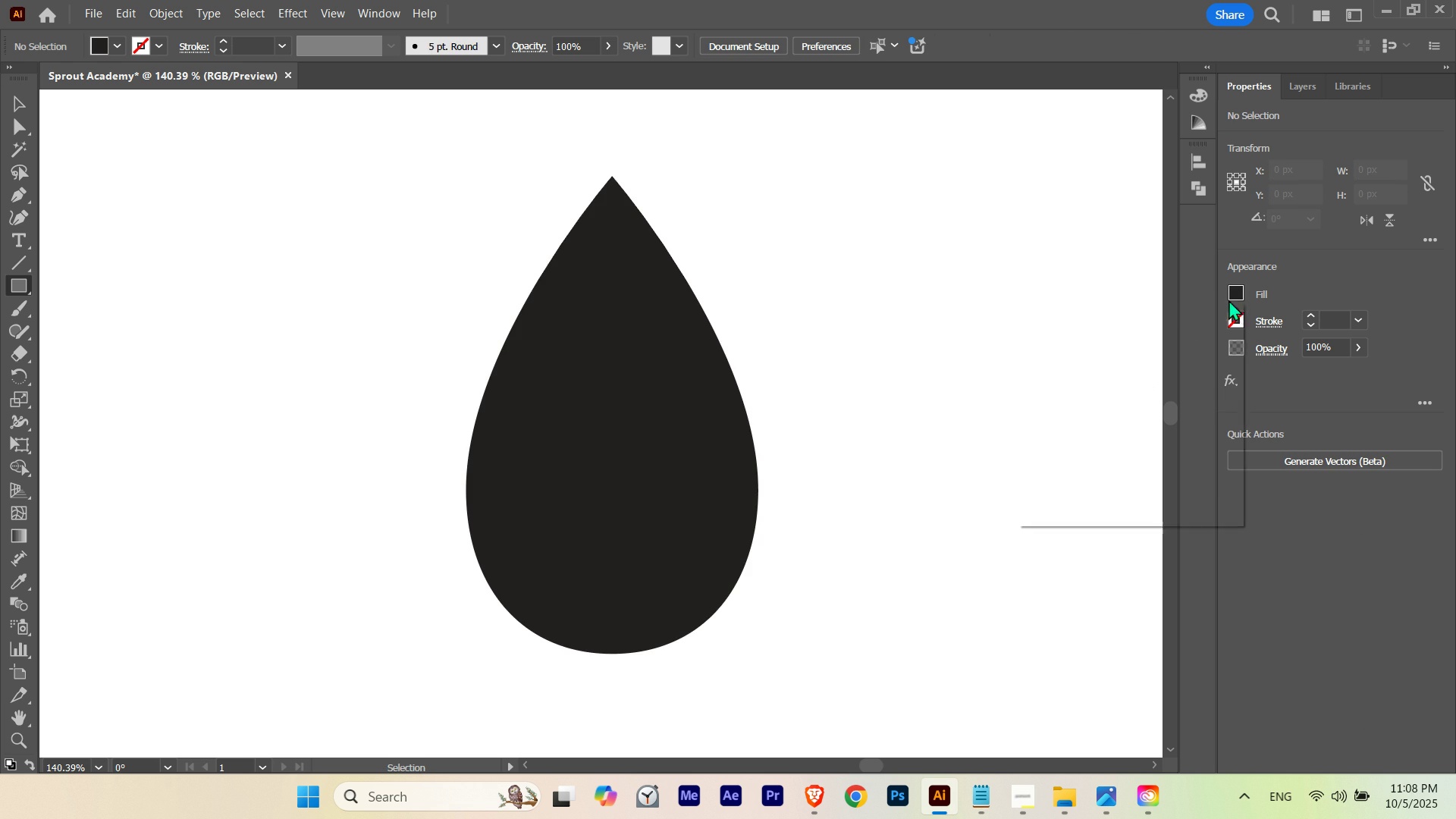 
left_click([1236, 297])
 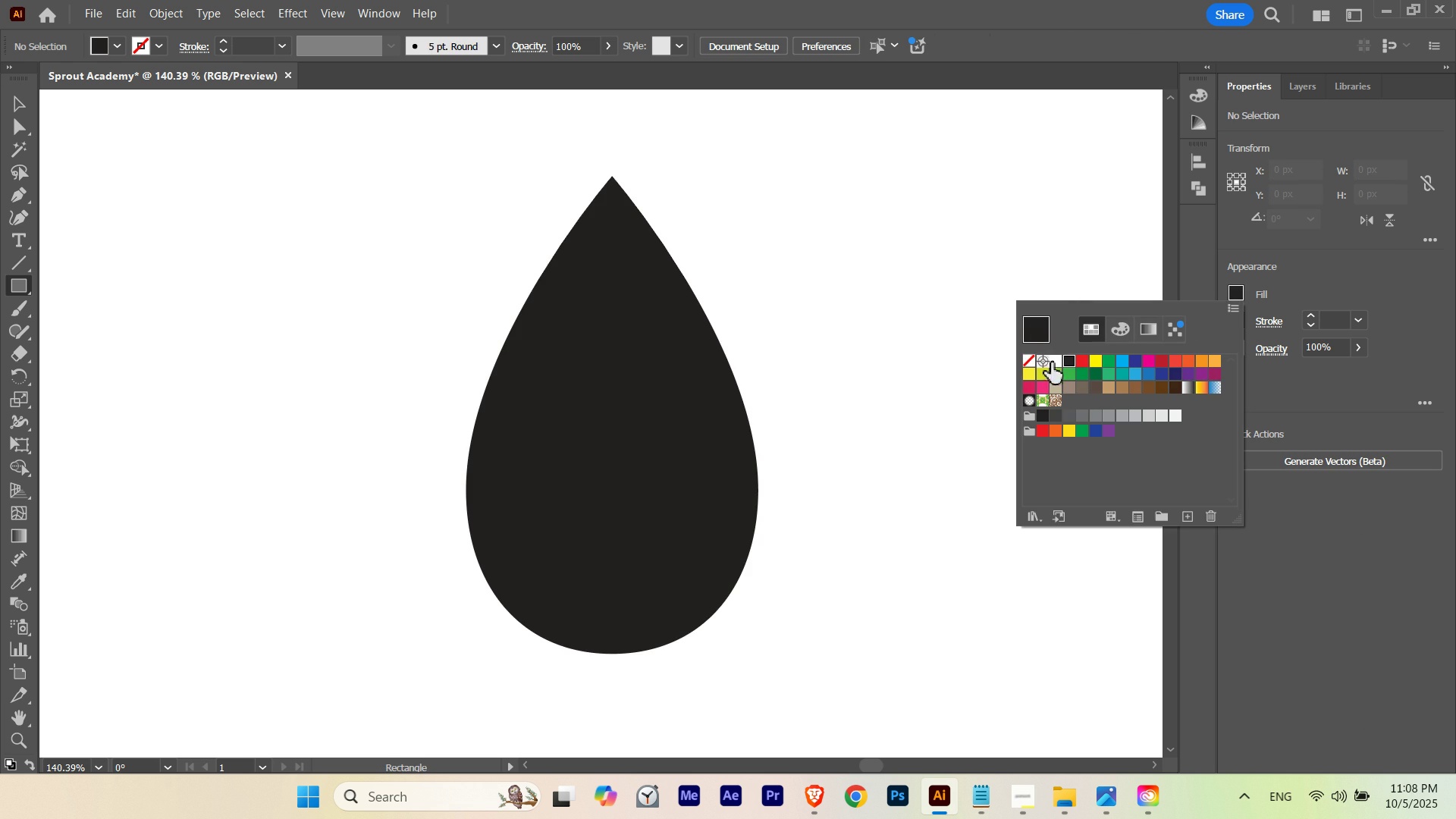 
left_click([1052, 363])
 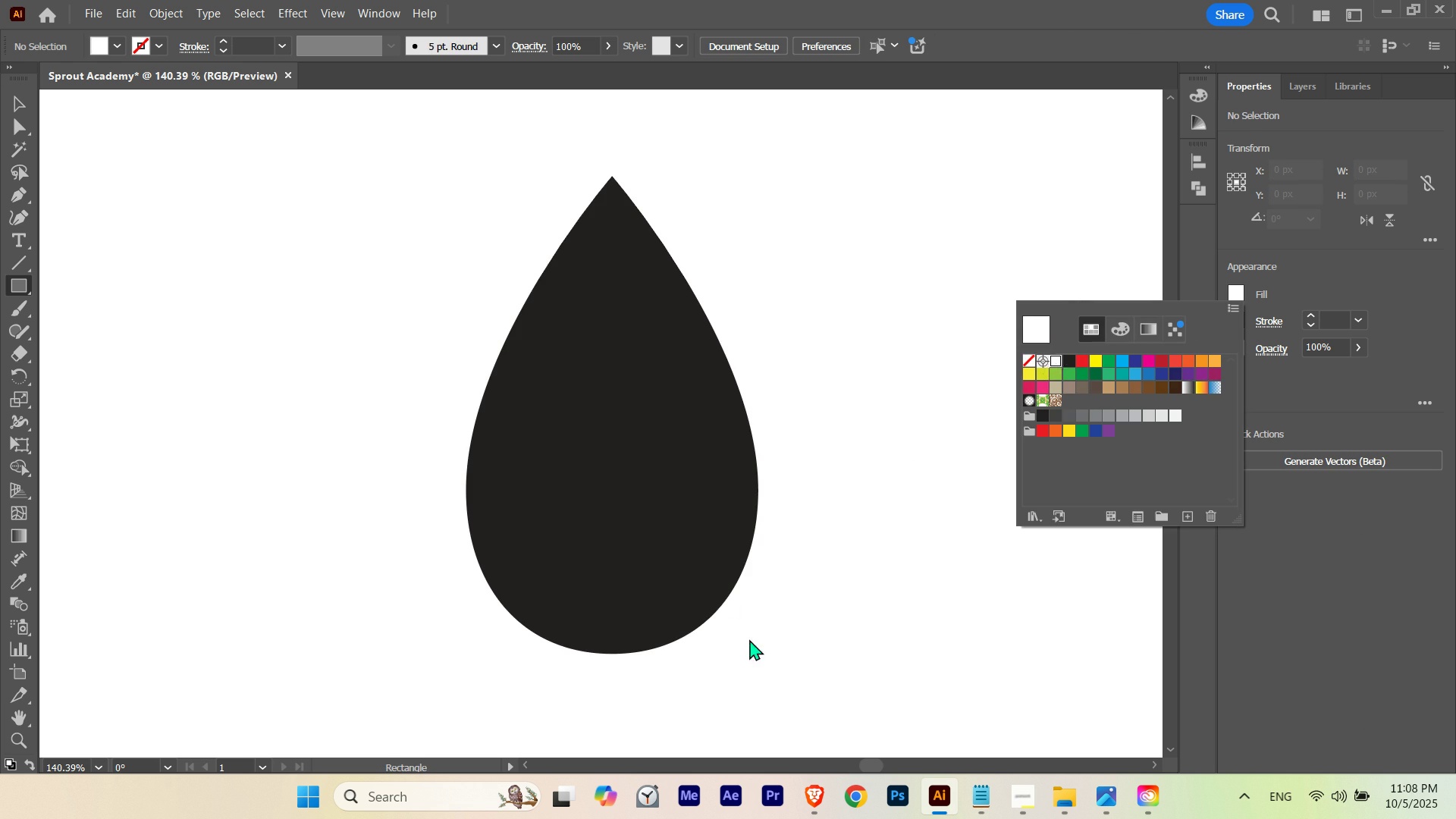 
left_click([749, 639])
 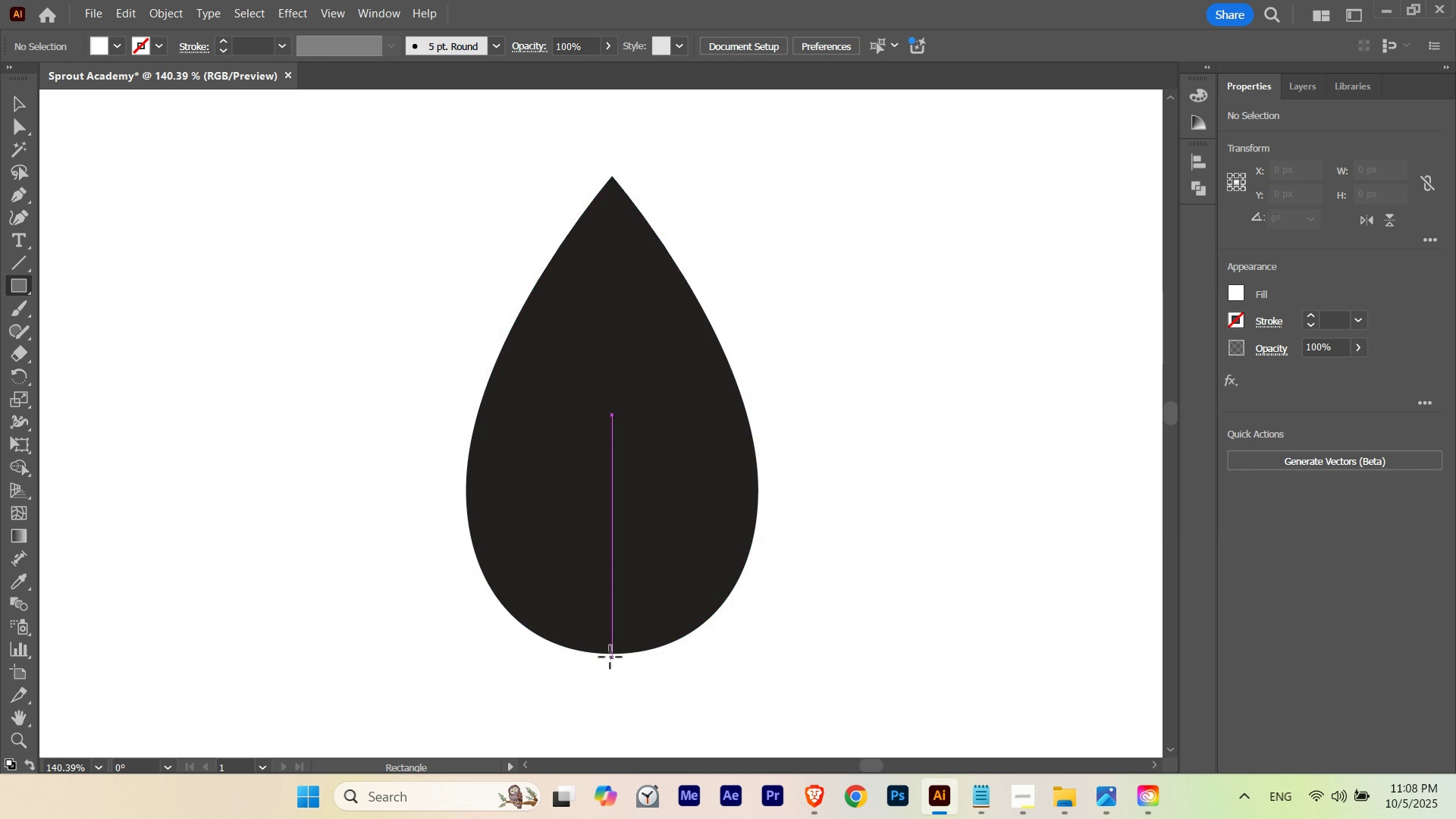 
key(Control+ControlLeft)
 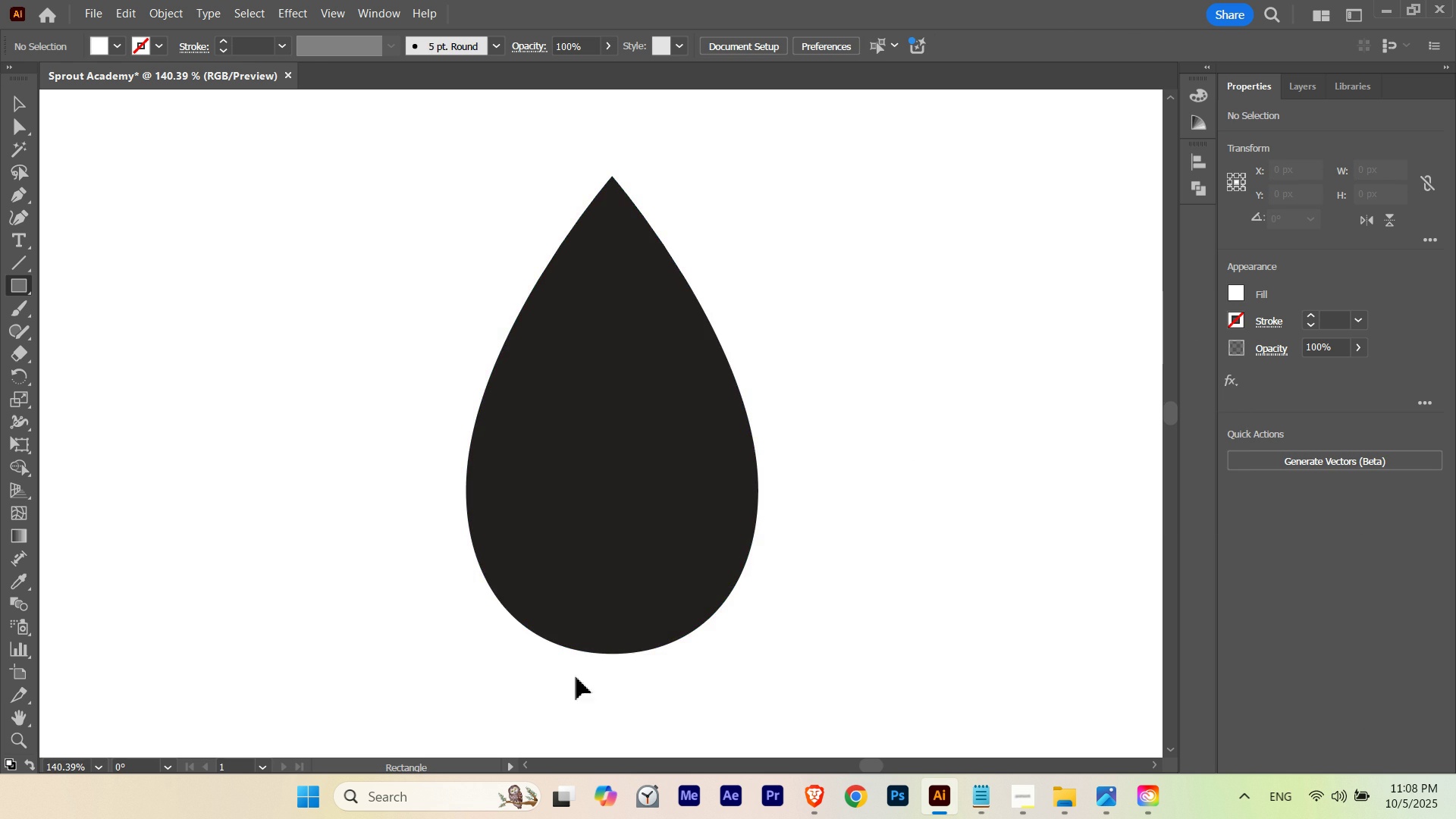 
key(Control+Y)
 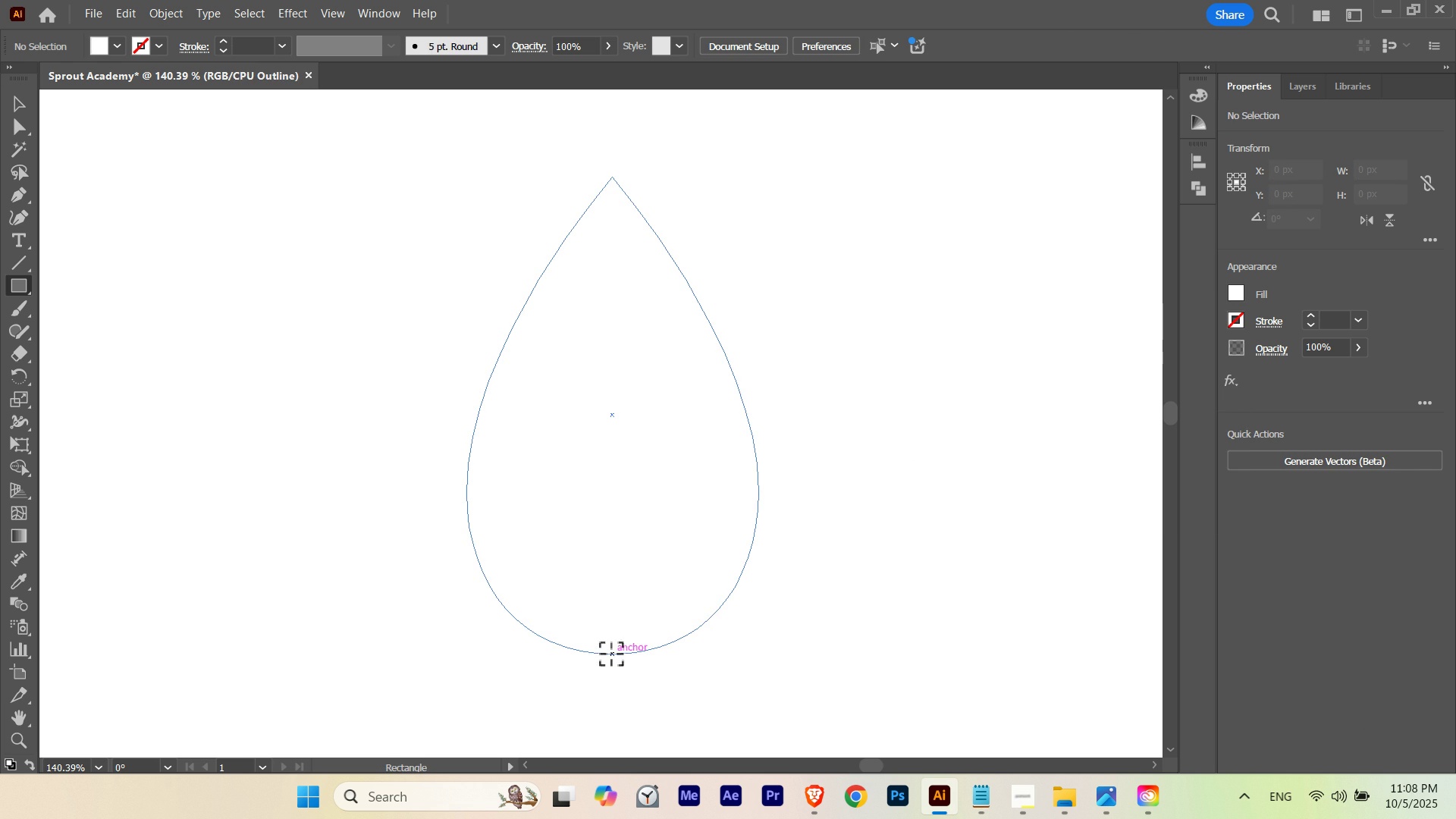 
hold_key(key=AltLeft, duration=5.15)
left_click_drag(start_coordinate=[612, 654], to_coordinate=[627, 734])
 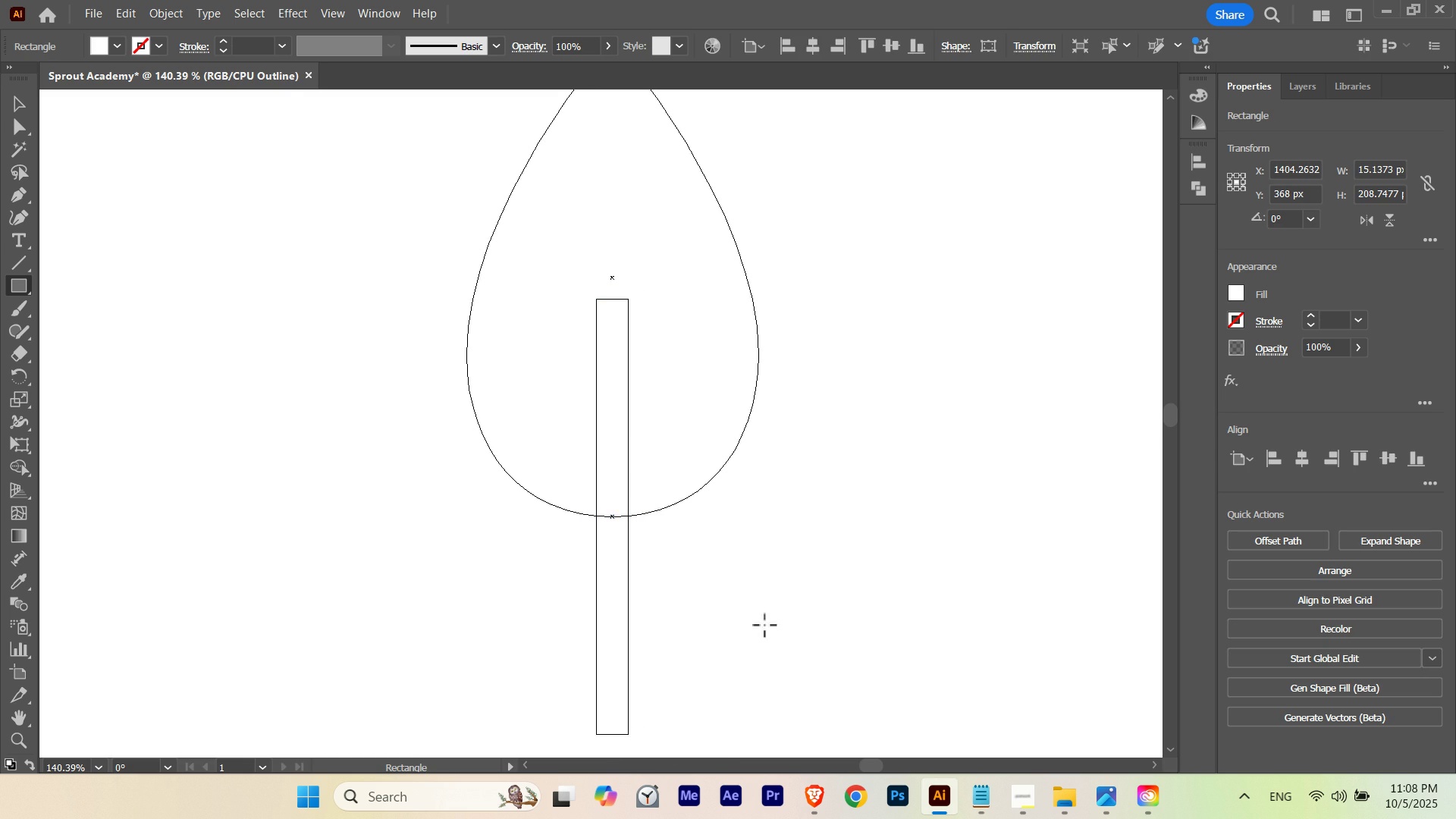 
key(Control+ControlLeft)
 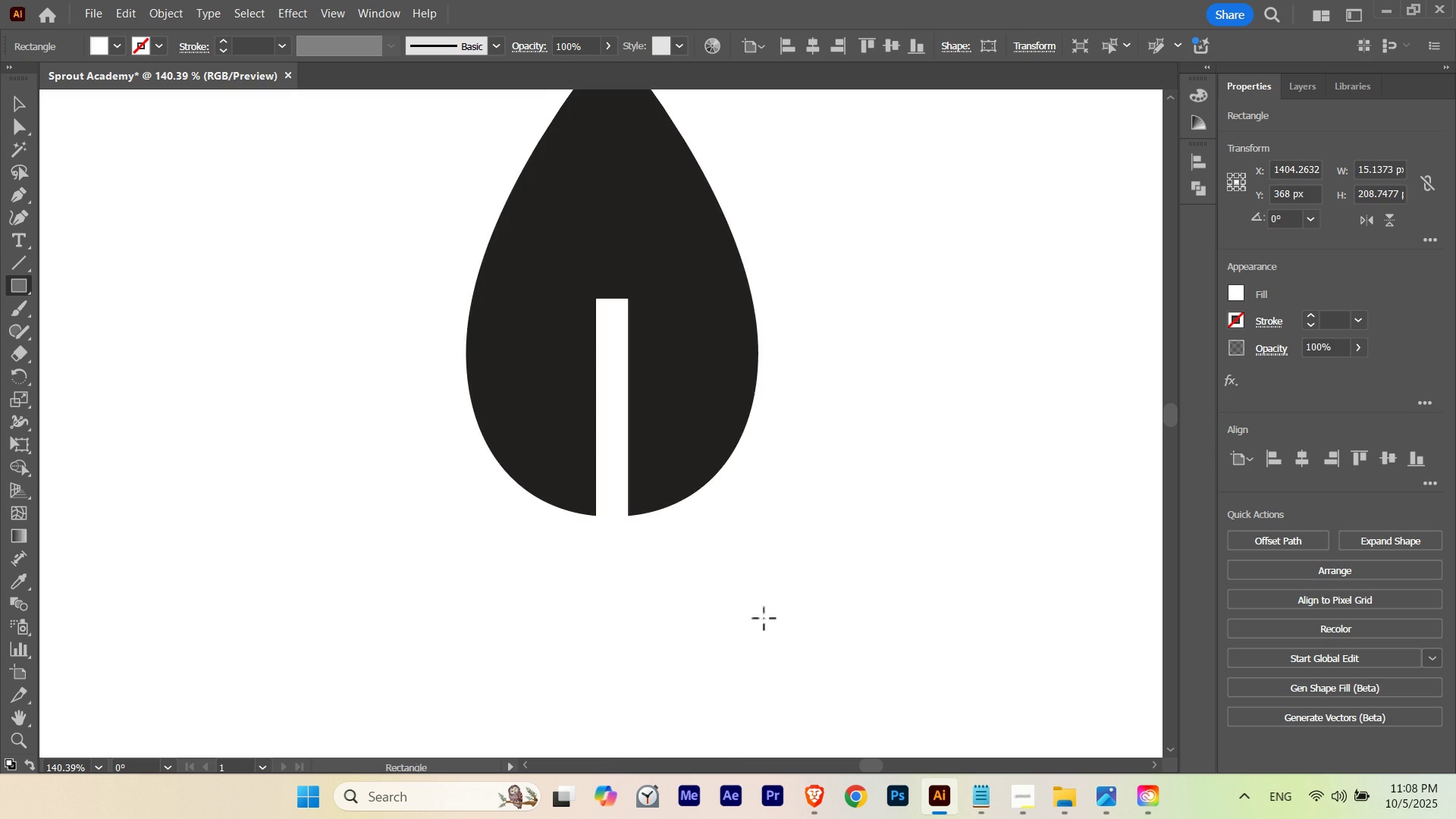 
key(Control+Y)
 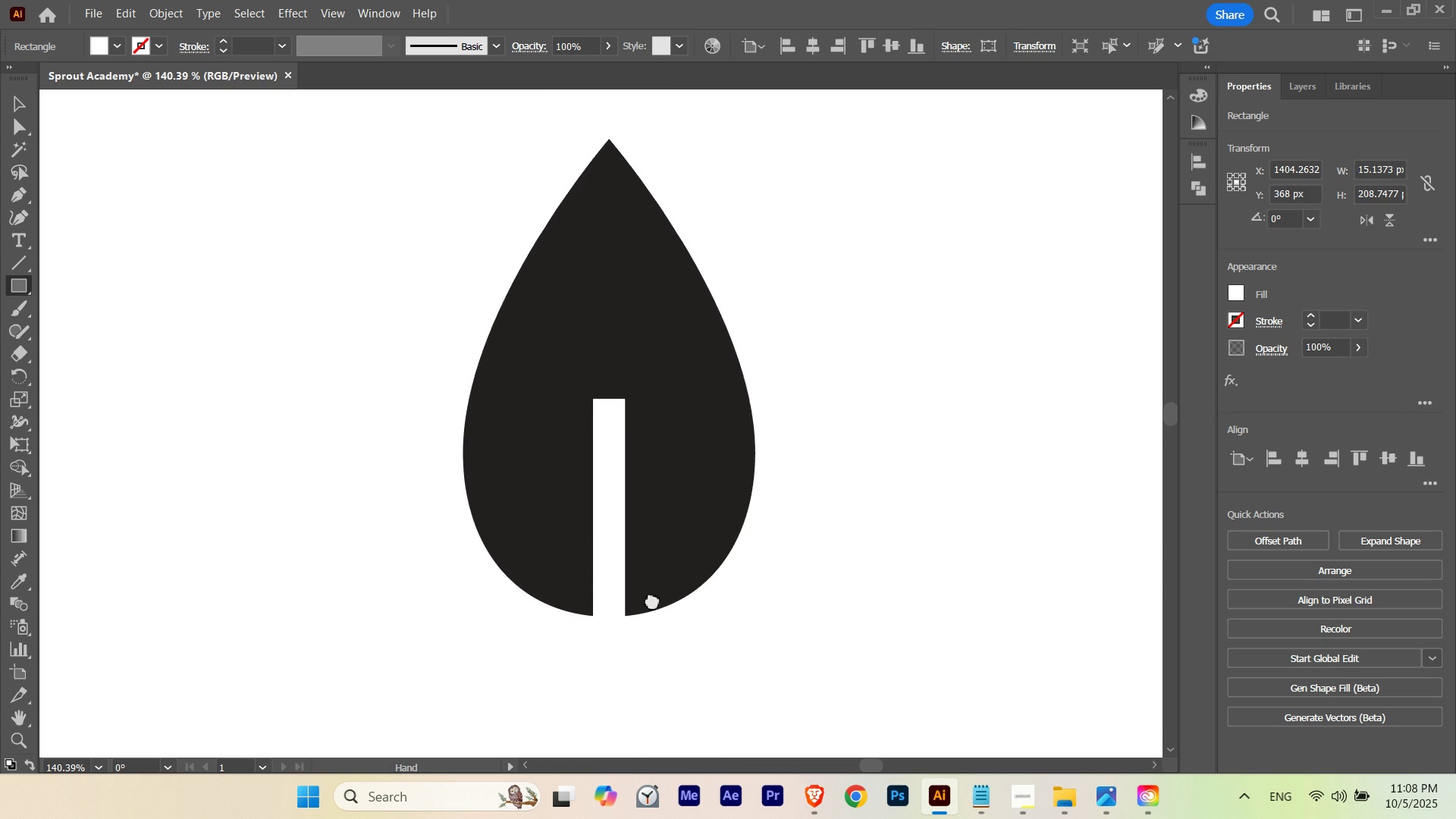 
hold_key(key=Space, duration=0.47)
 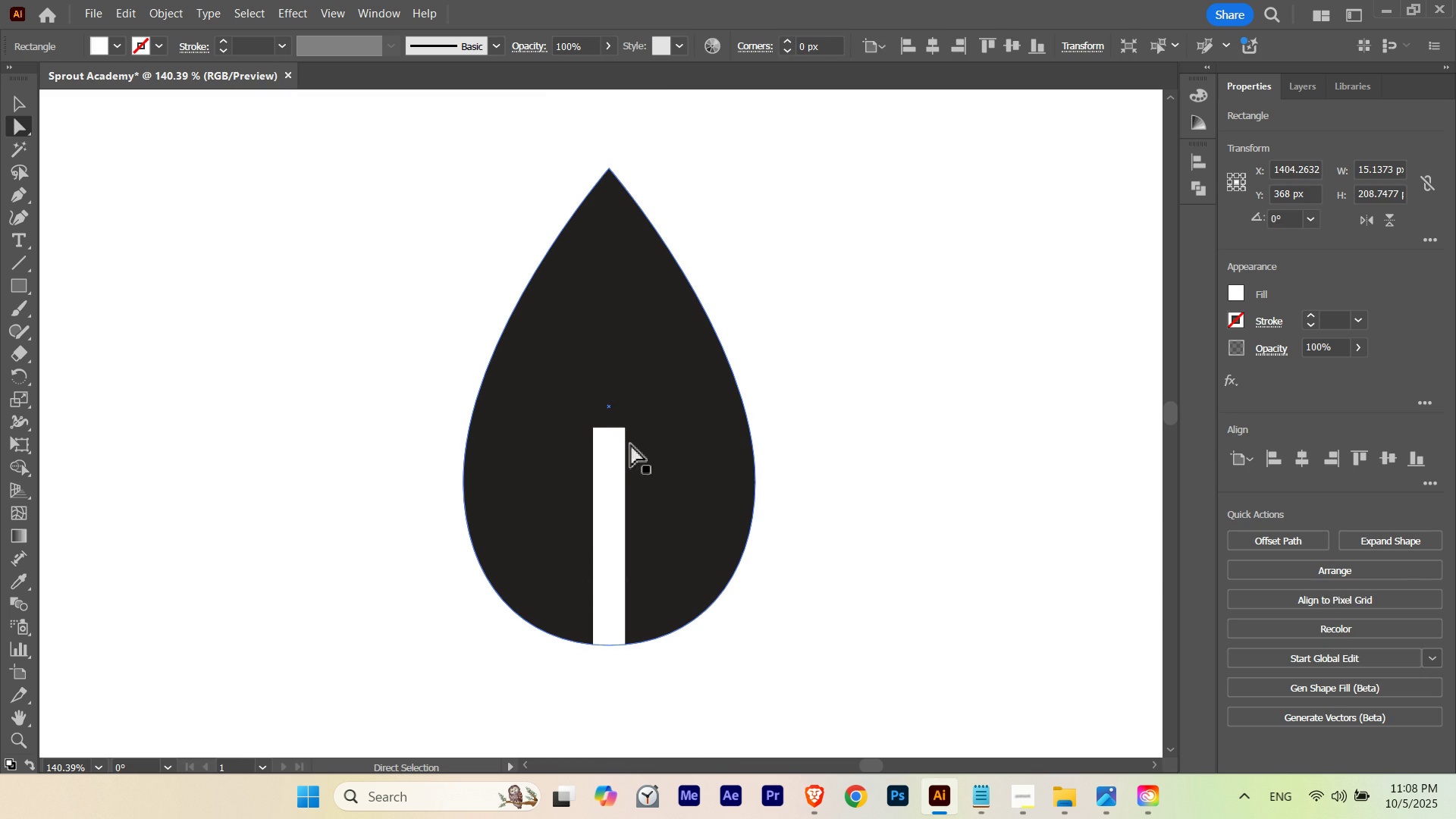 
left_click_drag(start_coordinate=[656, 490], to_coordinate=[652, 619])
 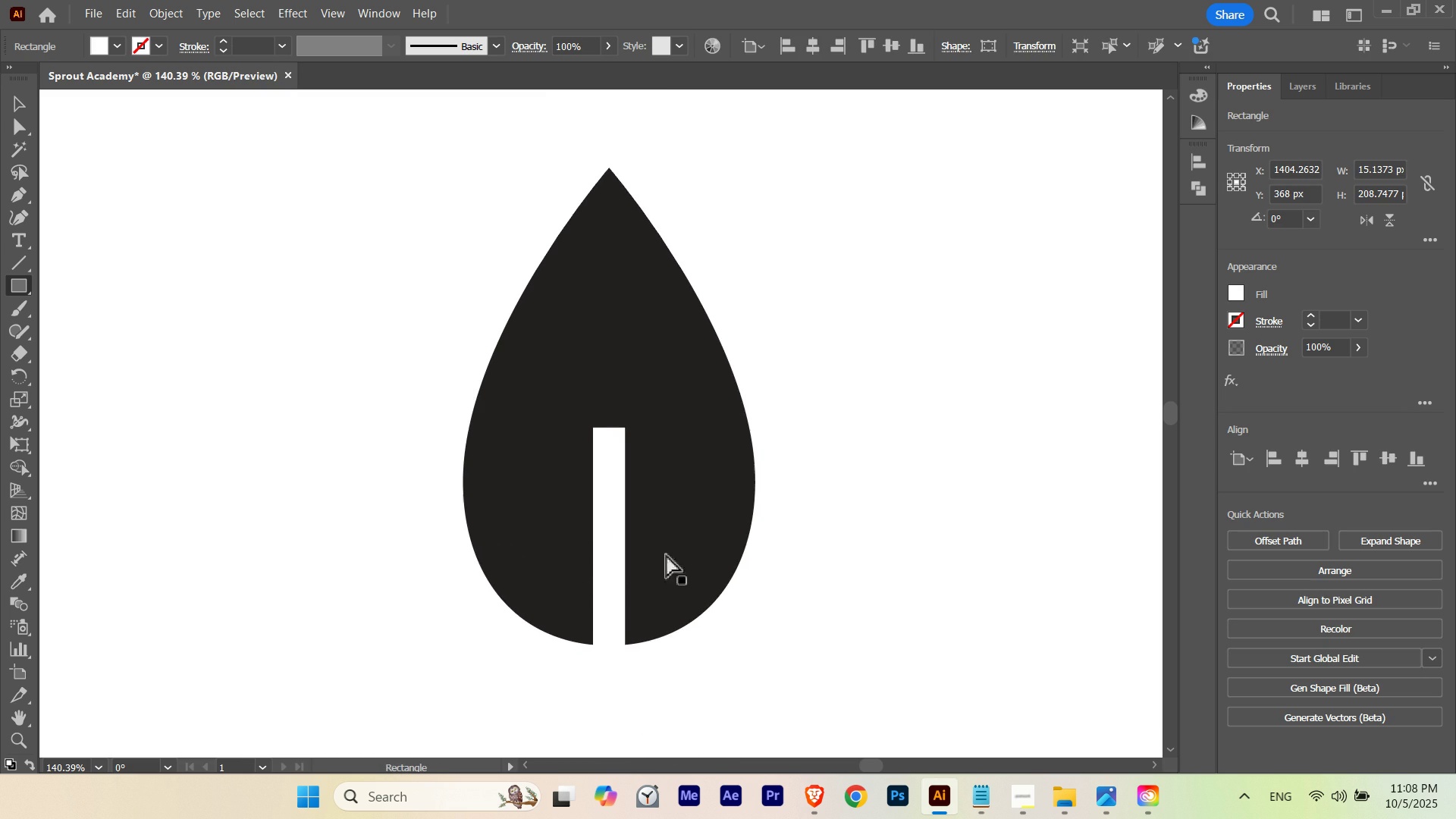 
key(A)
 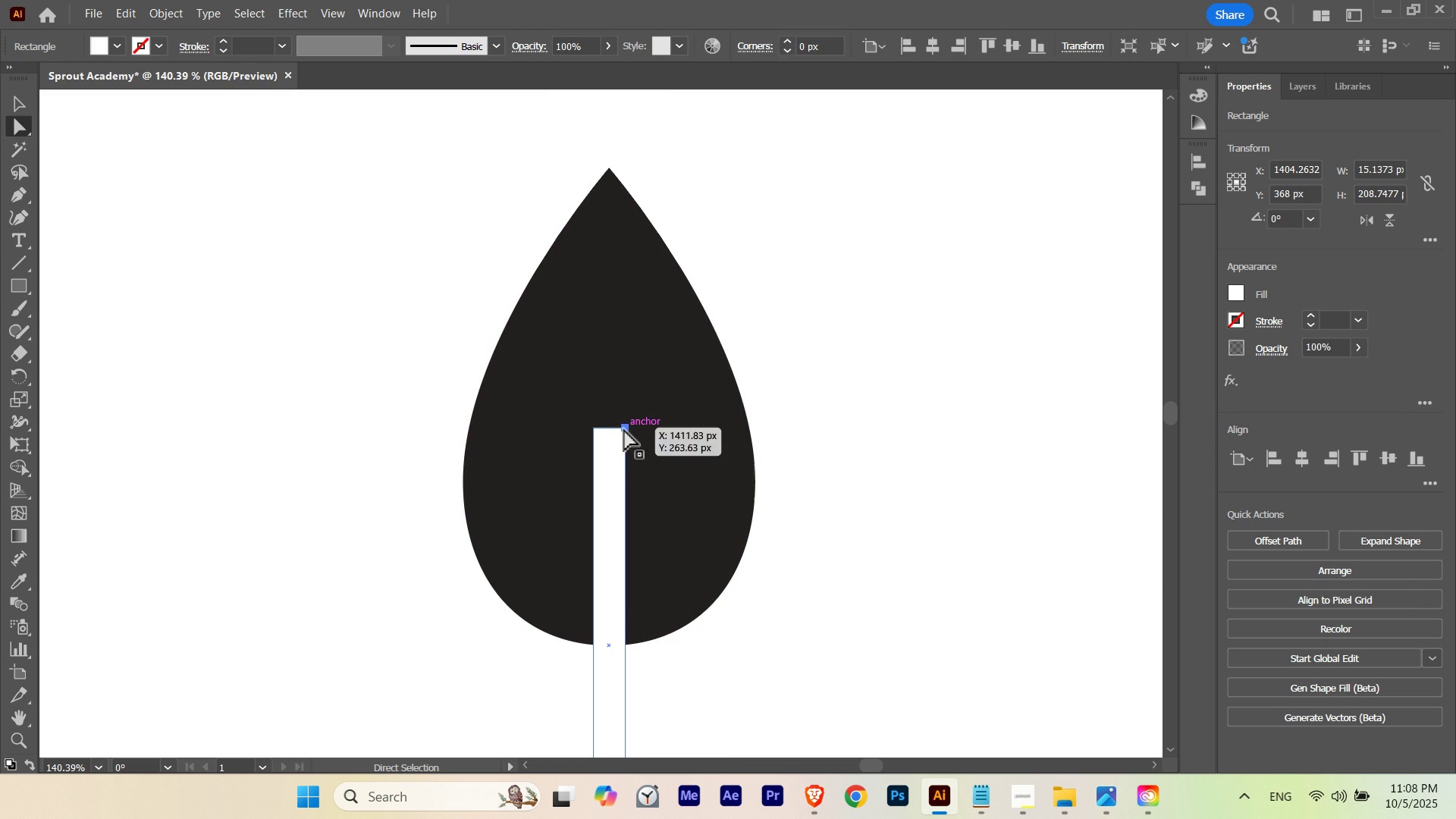 
left_click([624, 429])
 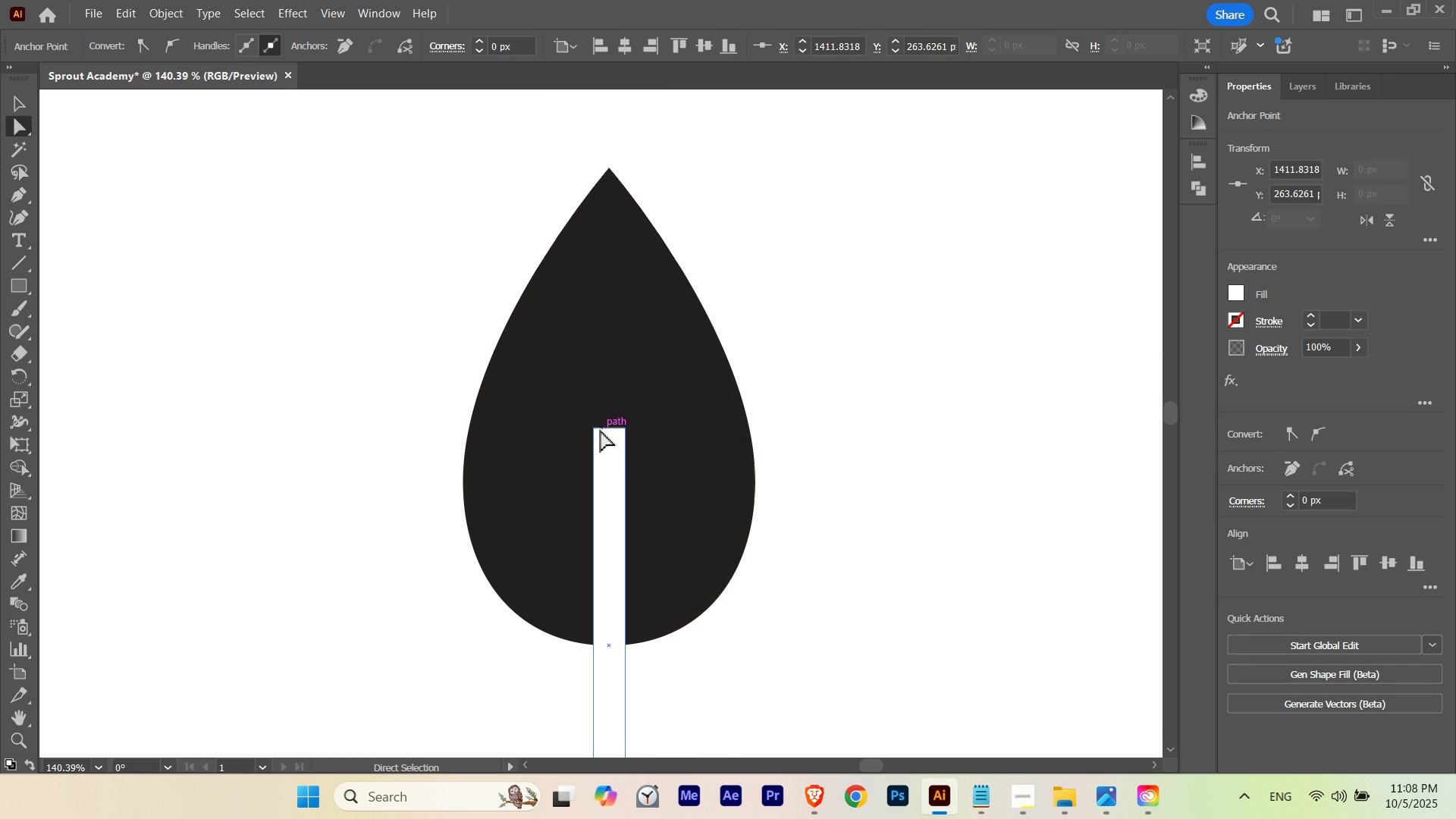 
key(Shift+ShiftLeft)
 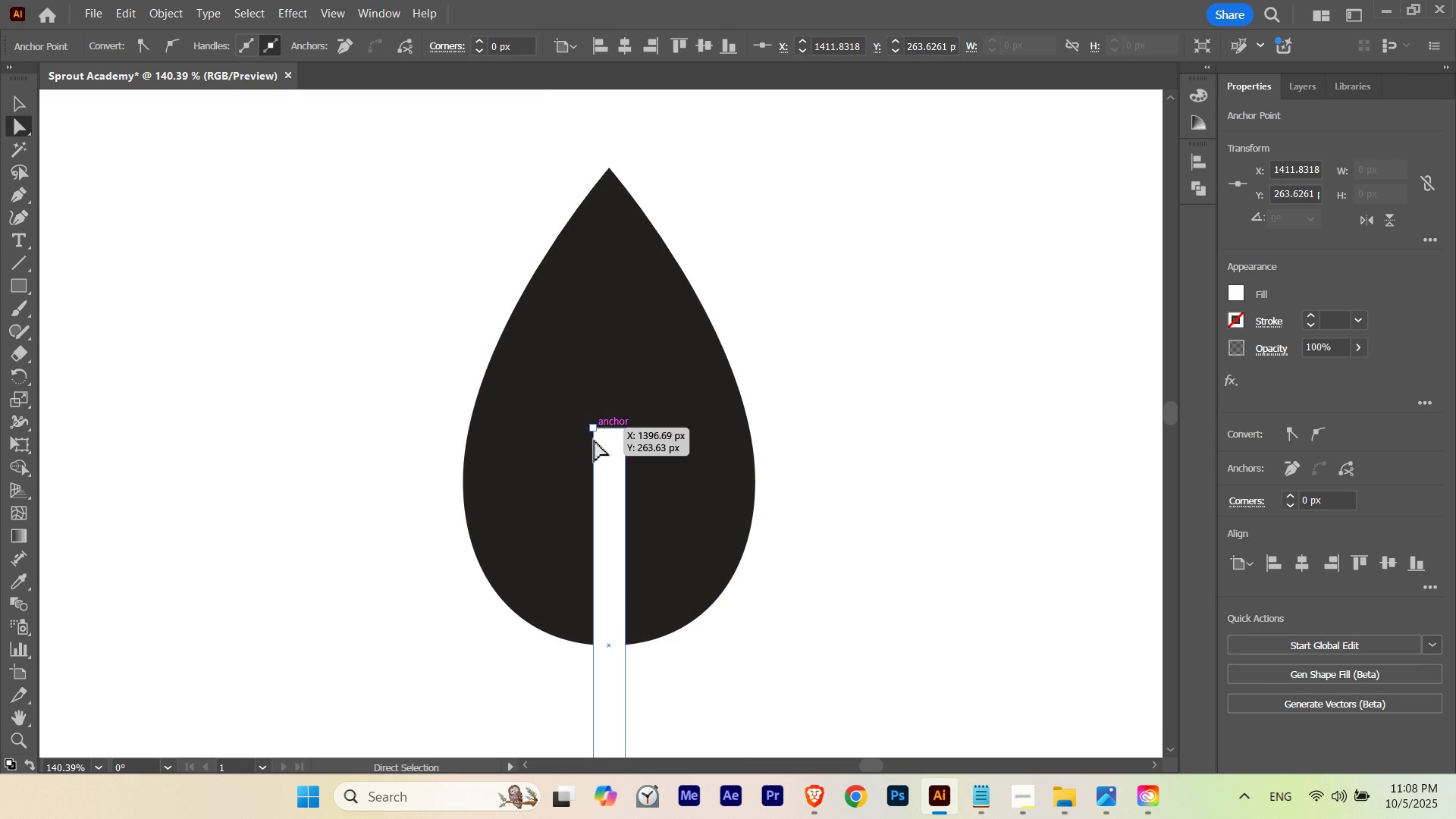 
key(Control+ControlLeft)
 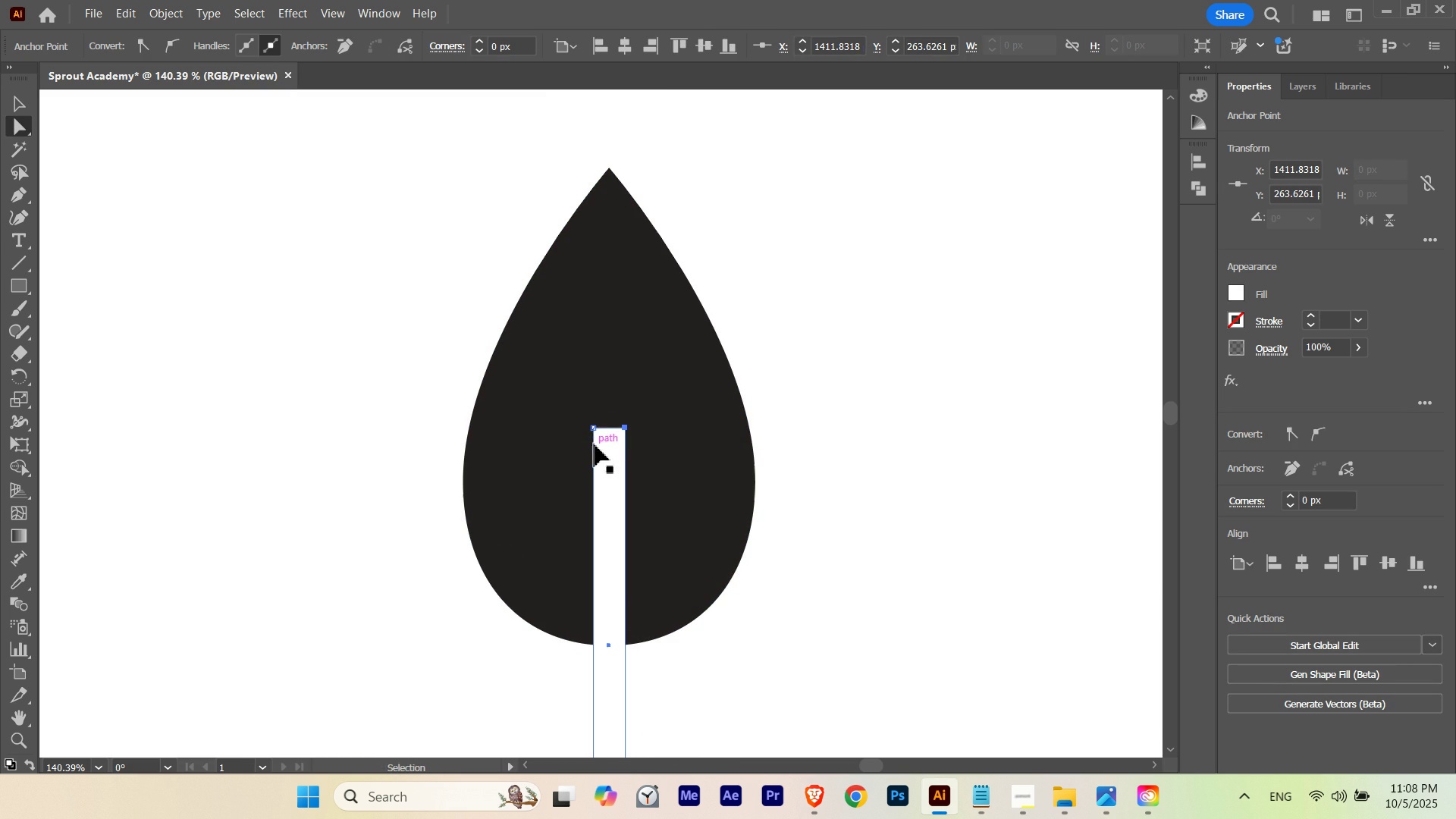 
key(Control+H)
 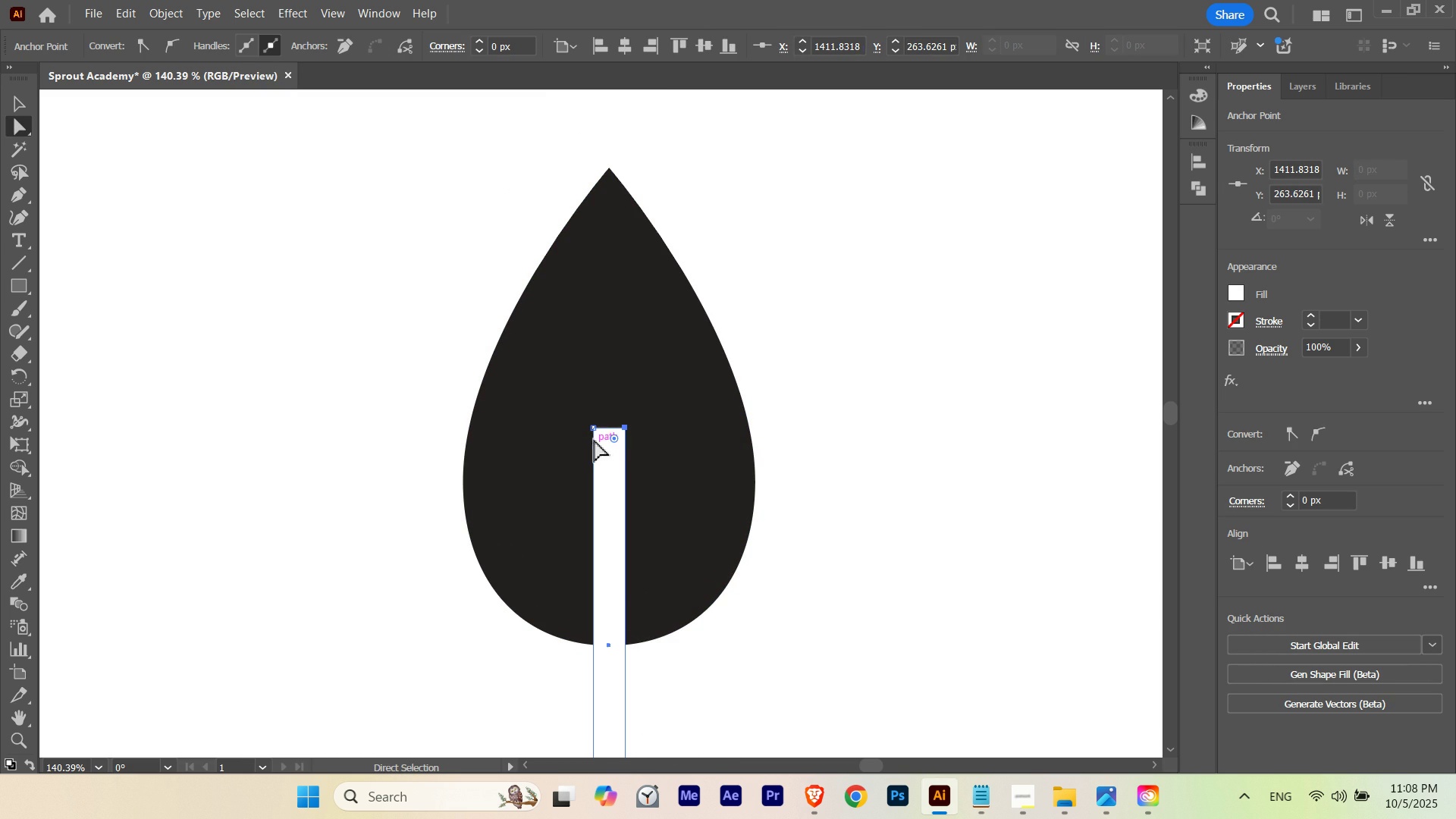 
hold_key(key=ShiftLeft, duration=0.94)
left_click([595, 426])
 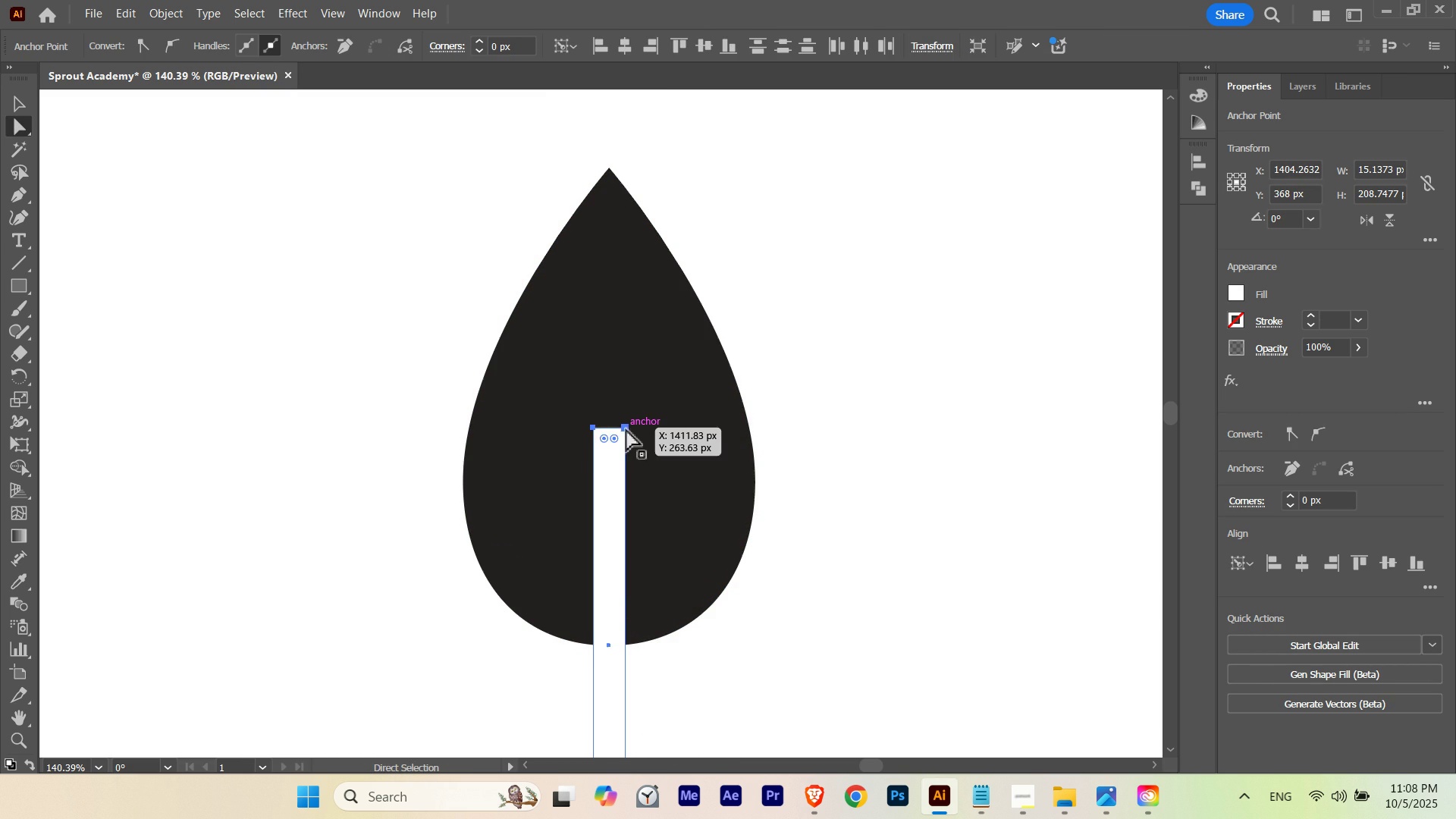 
left_click_drag(start_coordinate=[626, 429], to_coordinate=[646, 340])
 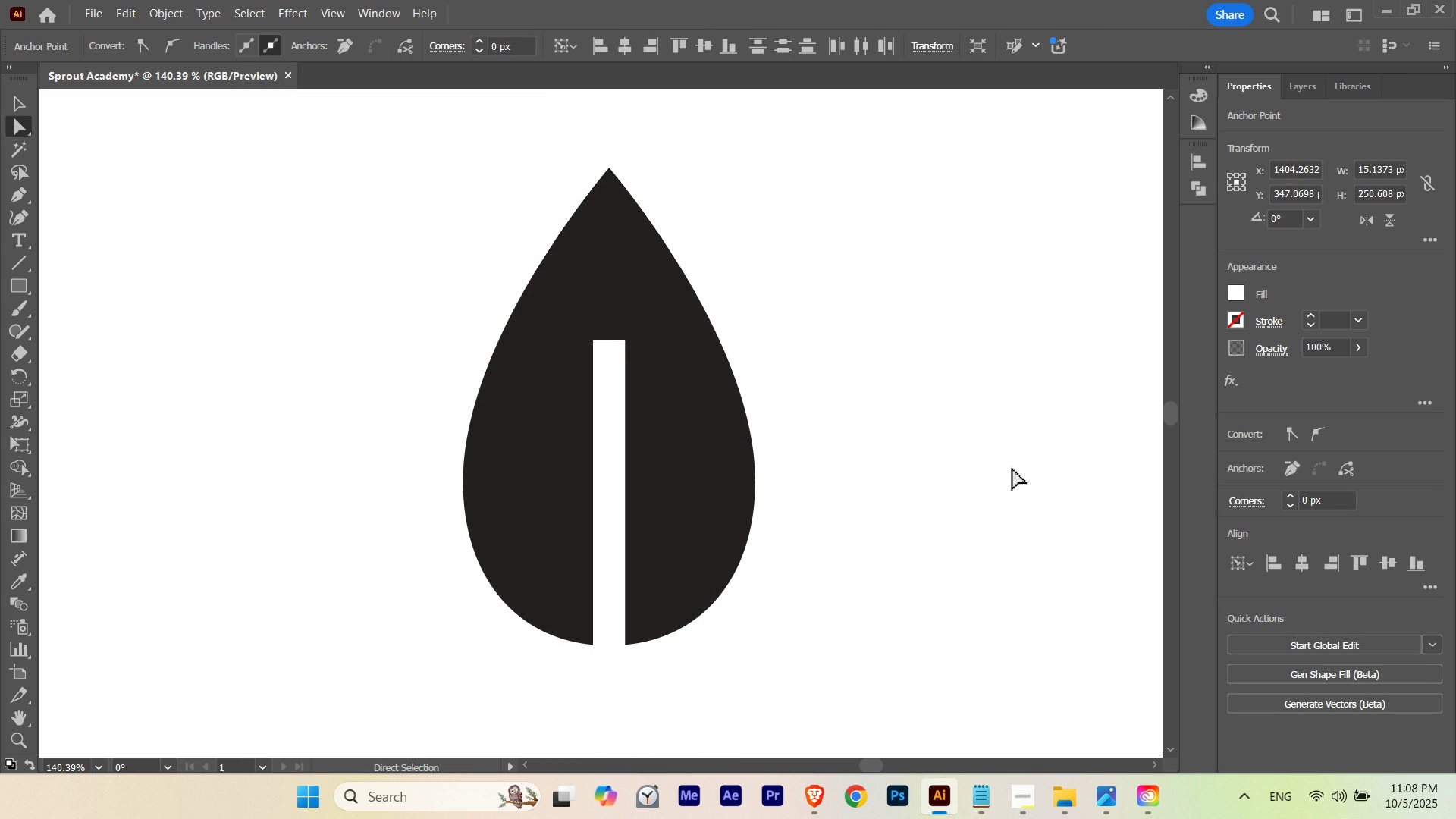 
hold_key(key=ShiftLeft, duration=2.66)
 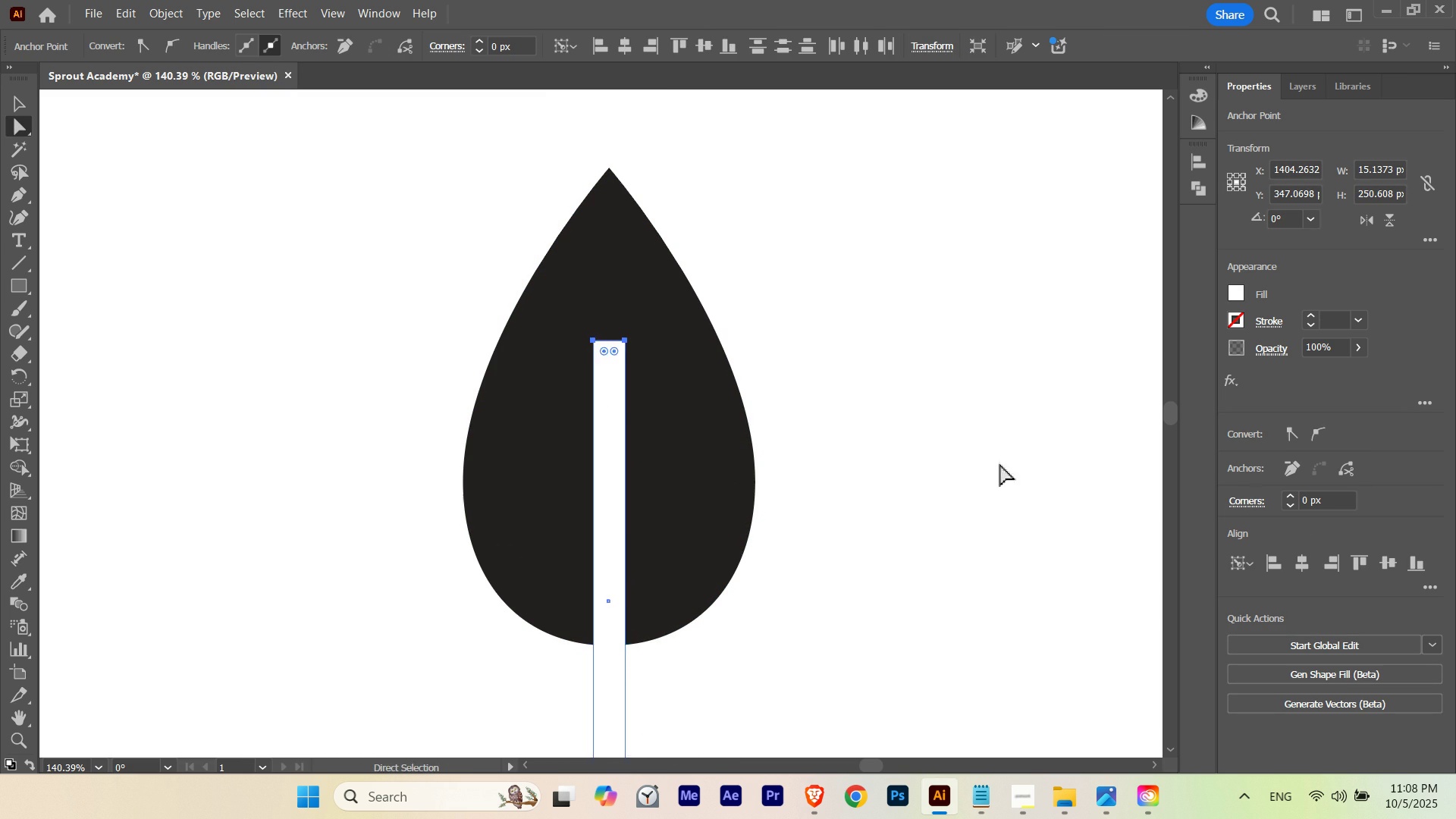 
key(Control+ControlLeft)
 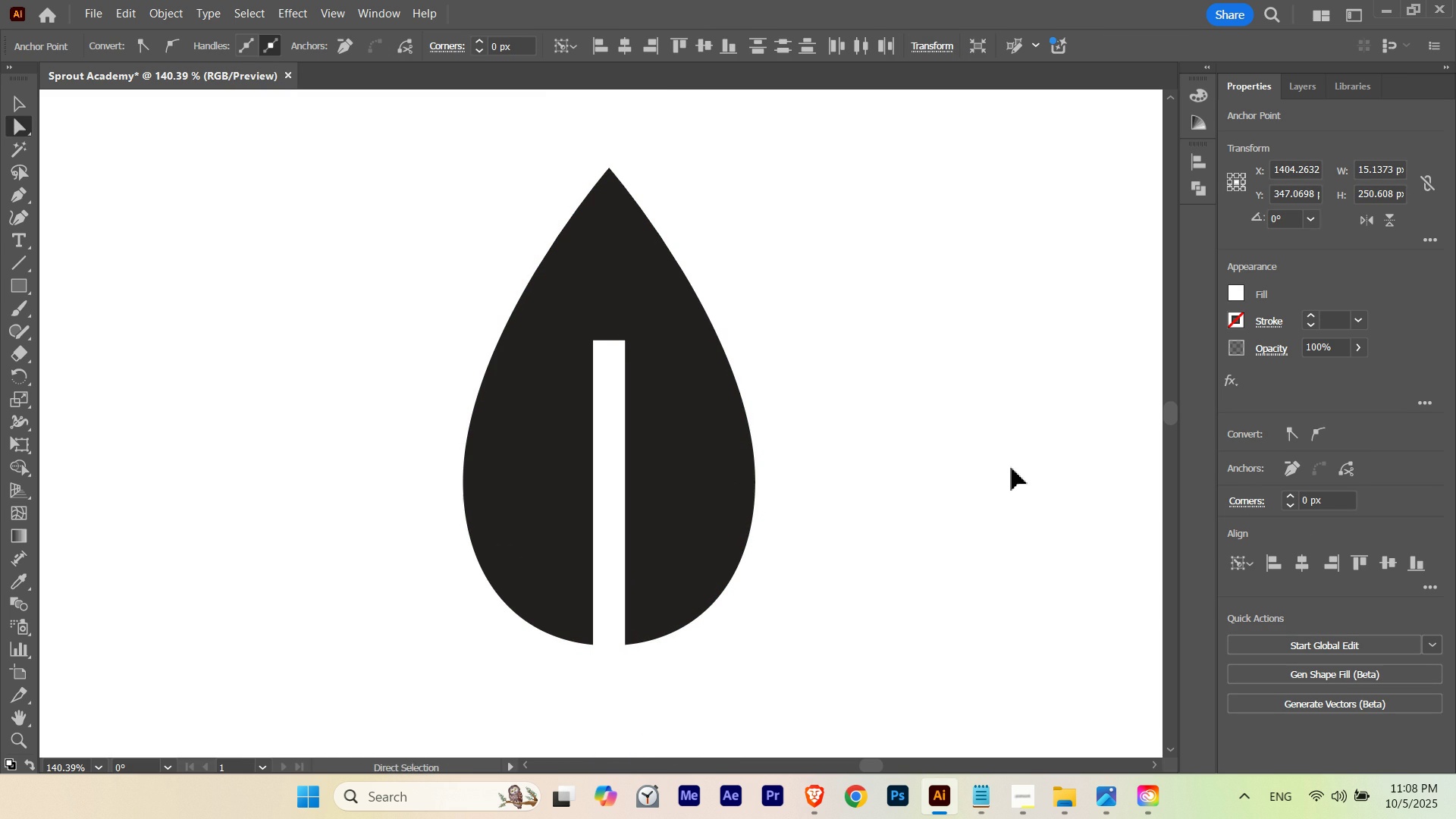 
key(Control+H)
 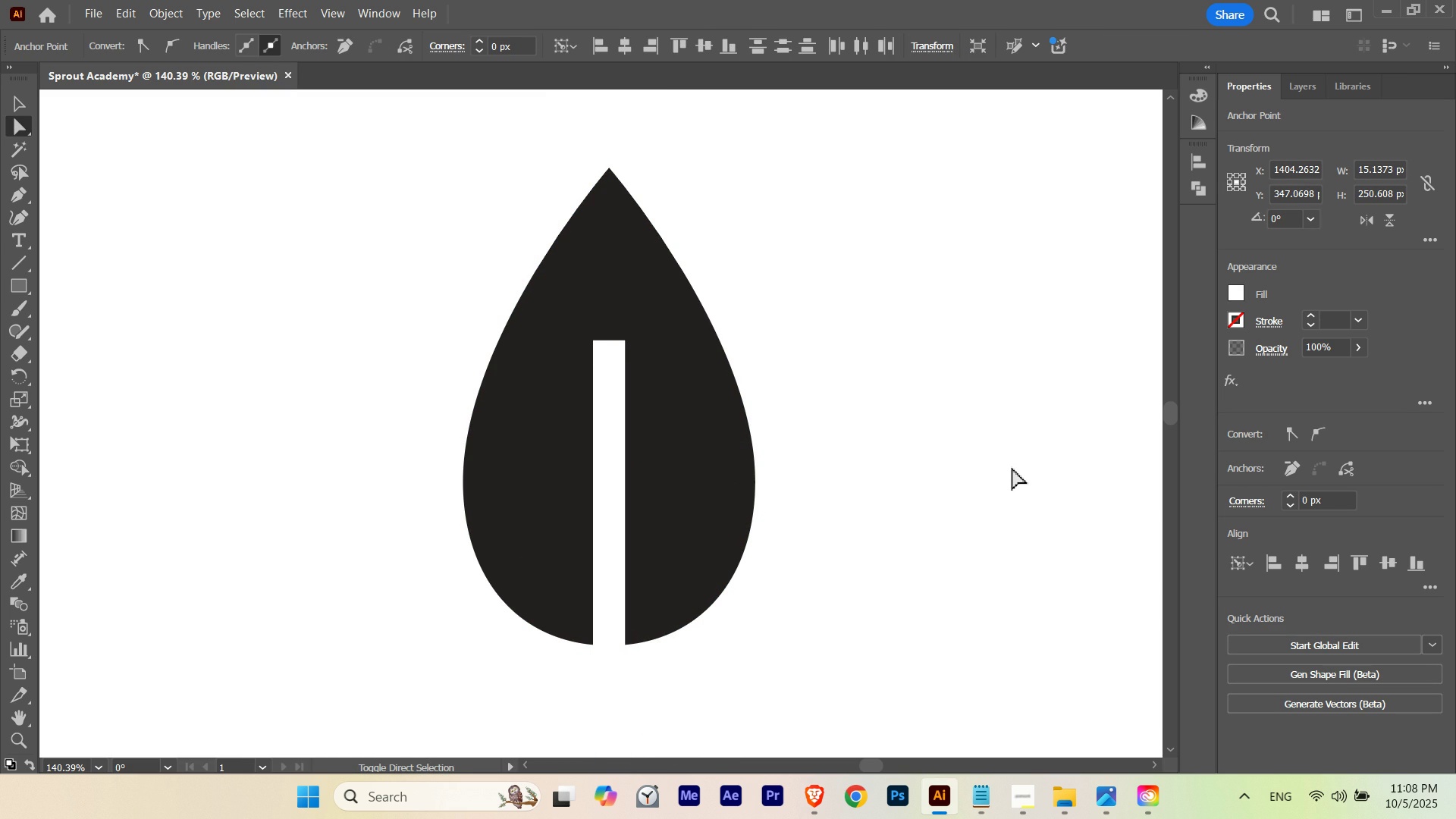 
key(Shift+ArrowDown)
 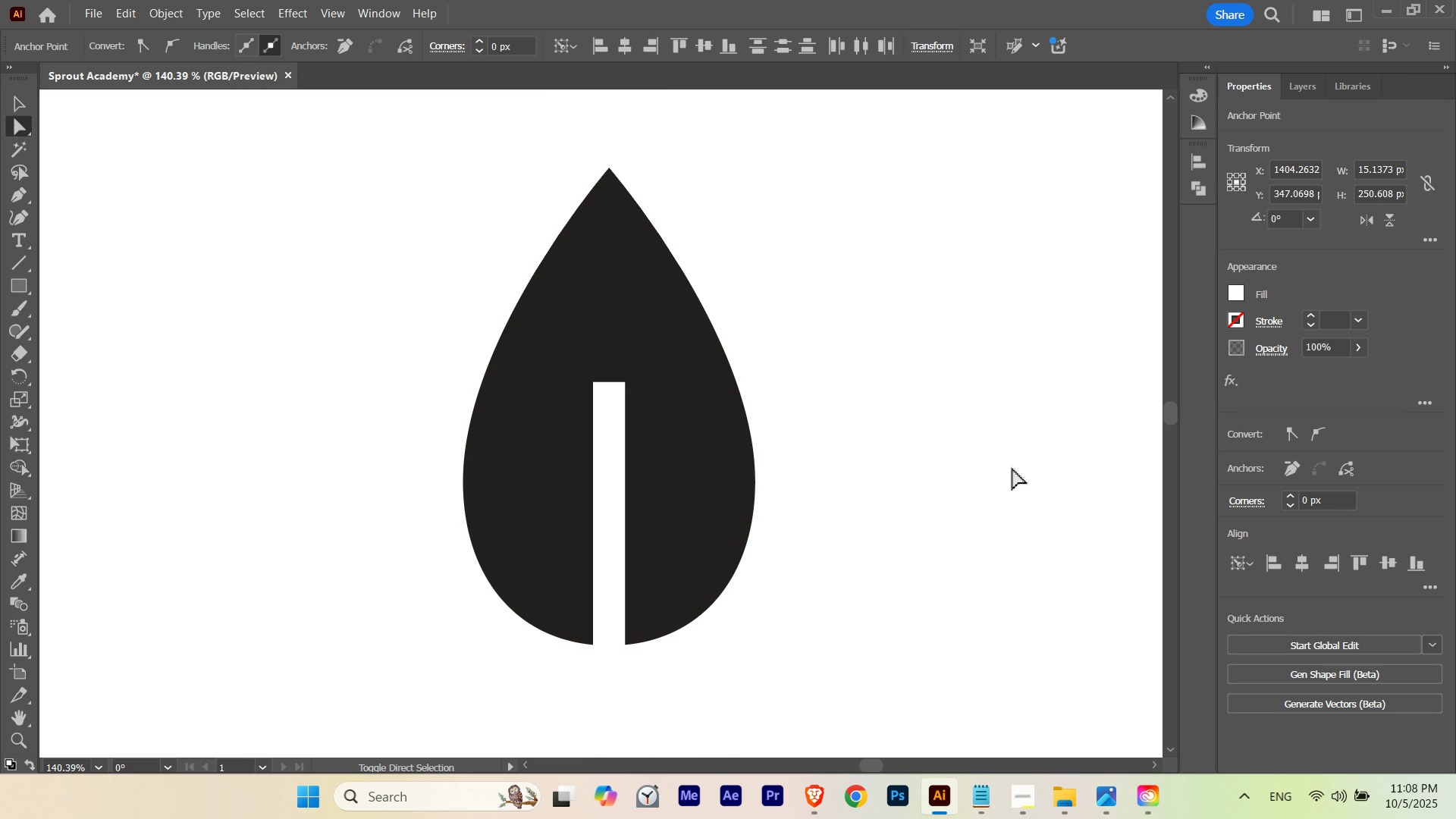 
key(Shift+ArrowDown)
 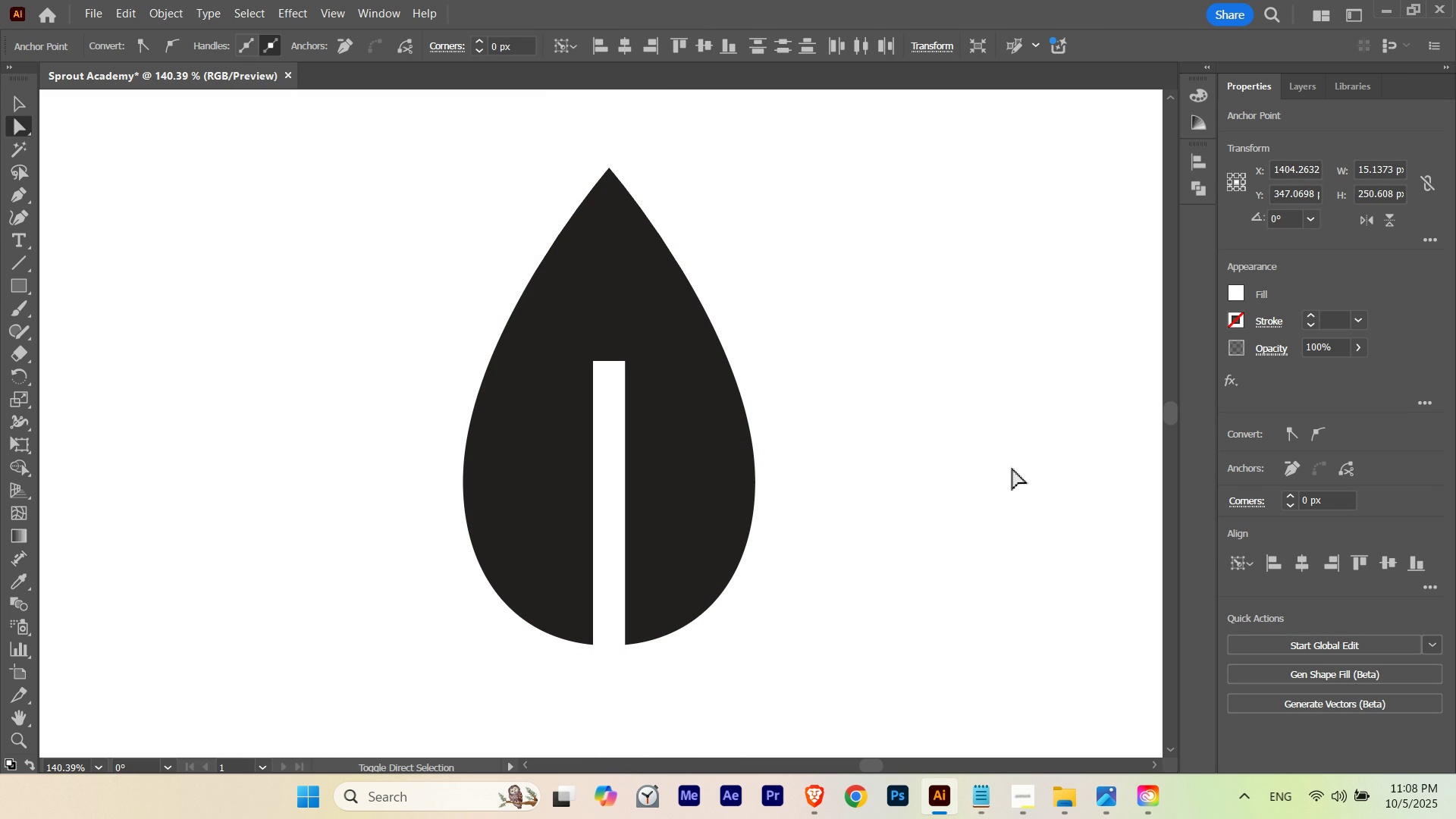 
key(Shift+ArrowUp)
 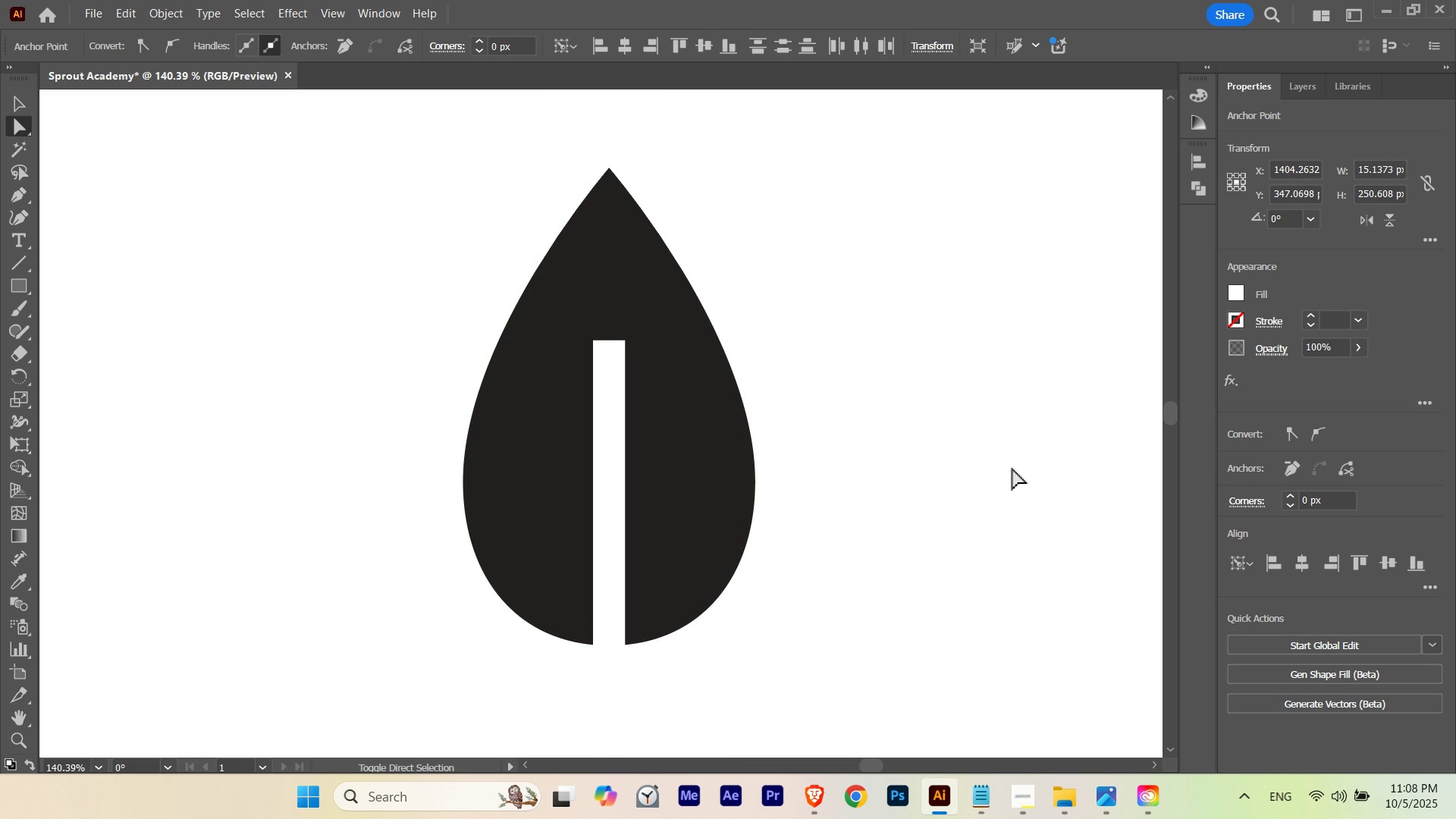 
key(Shift+ArrowUp)
 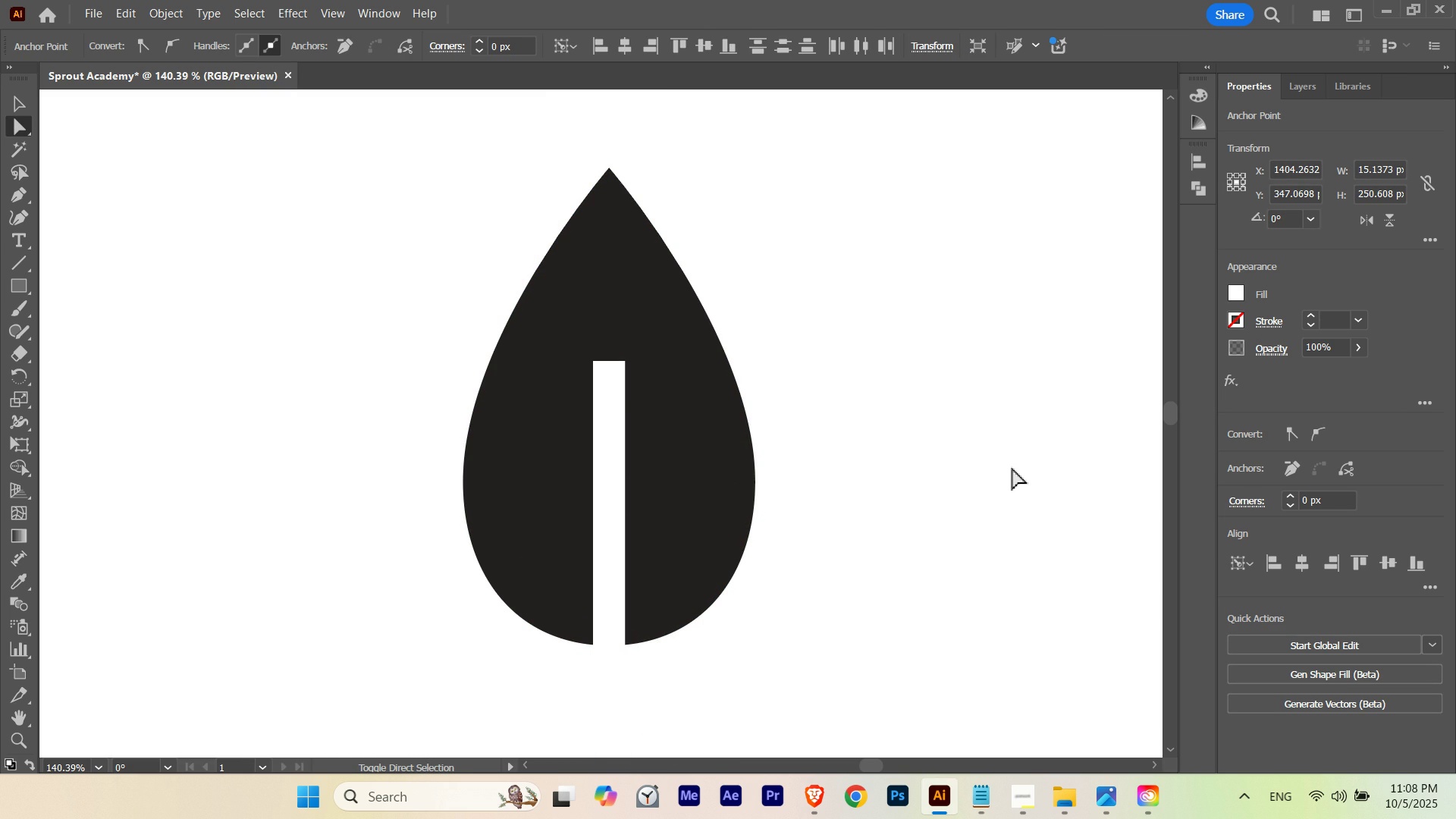 
key(Shift+ArrowDown)
 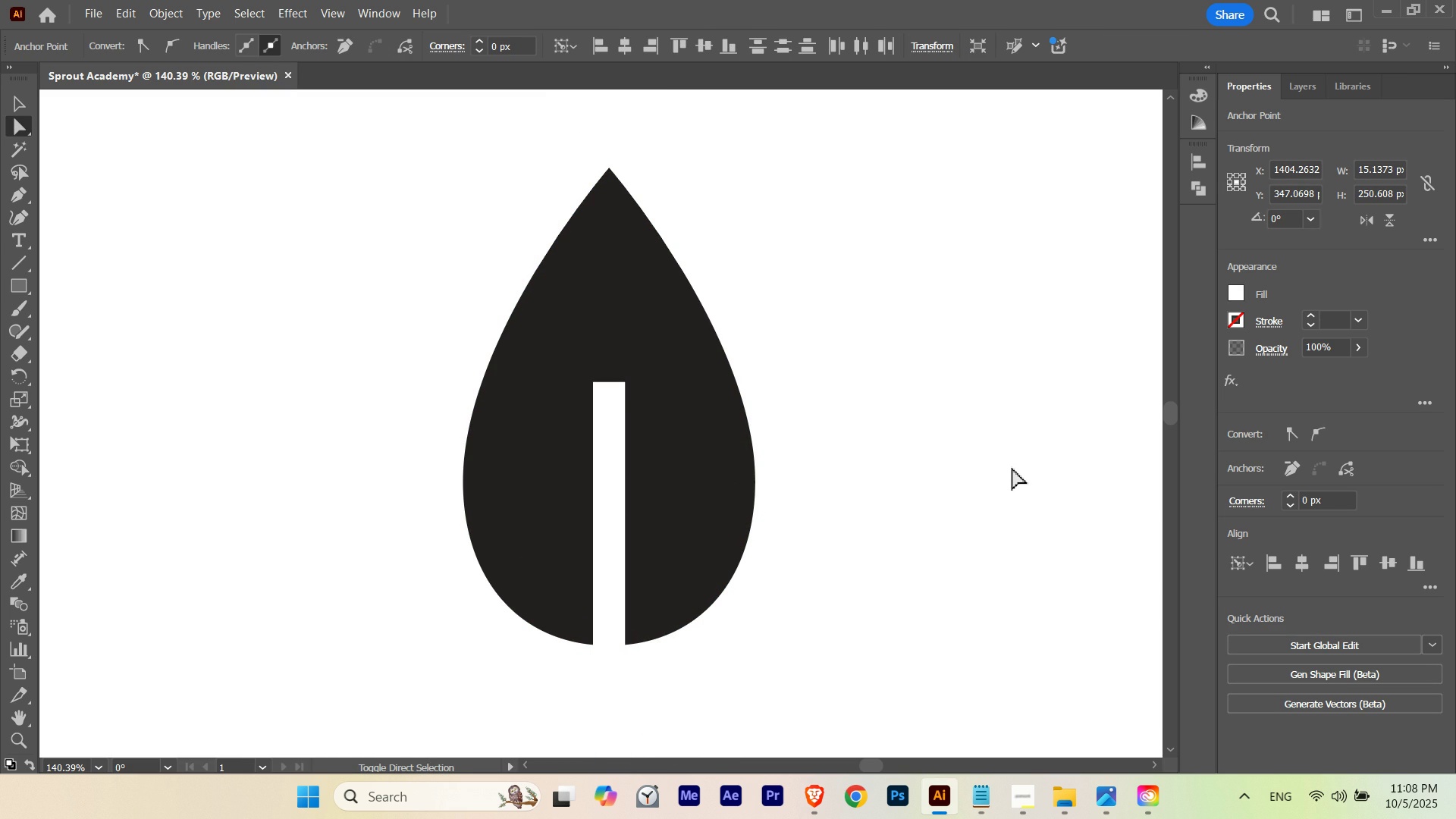 
key(Shift+ArrowDown)
 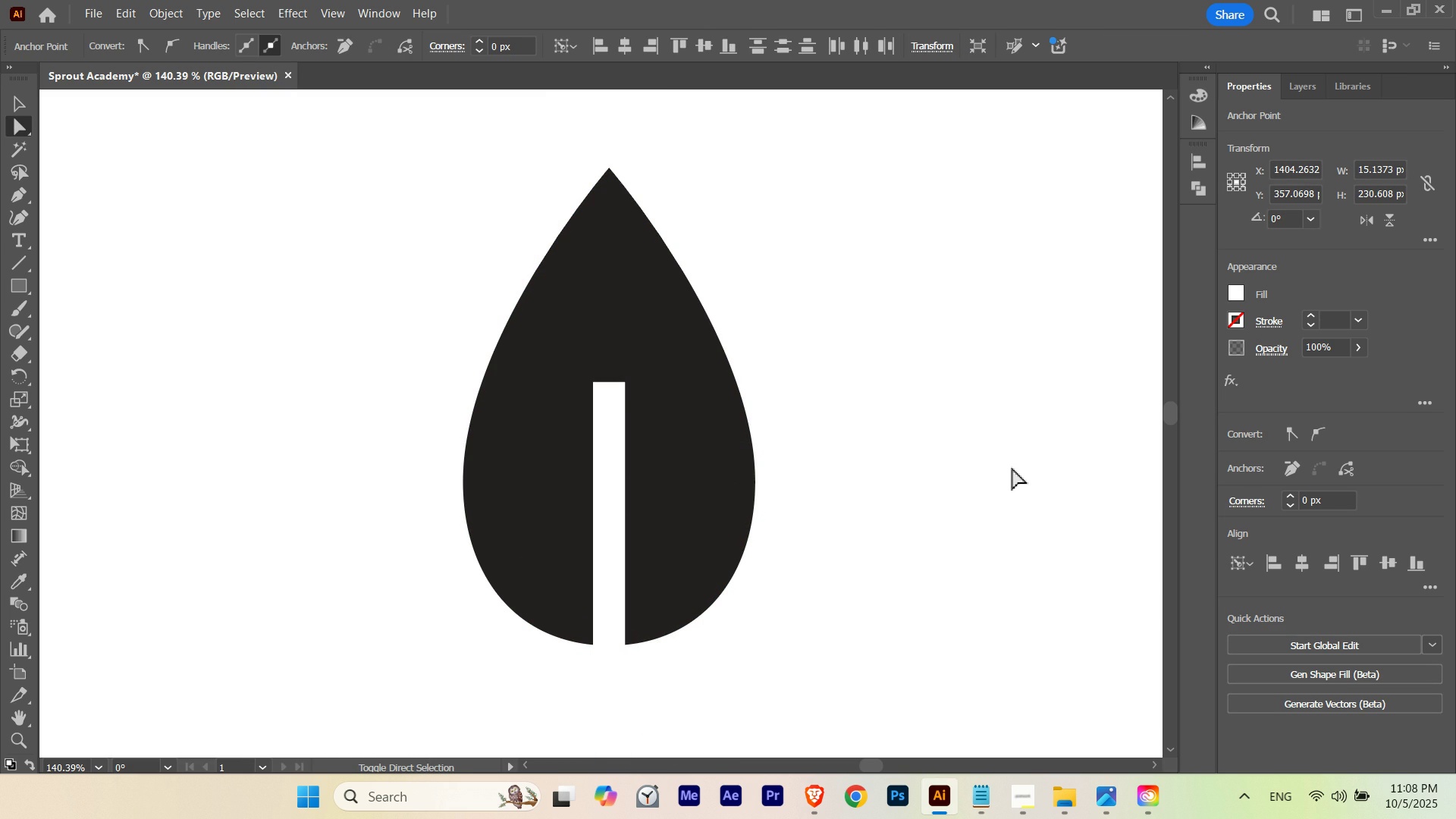 
key(Shift+ArrowDown)
 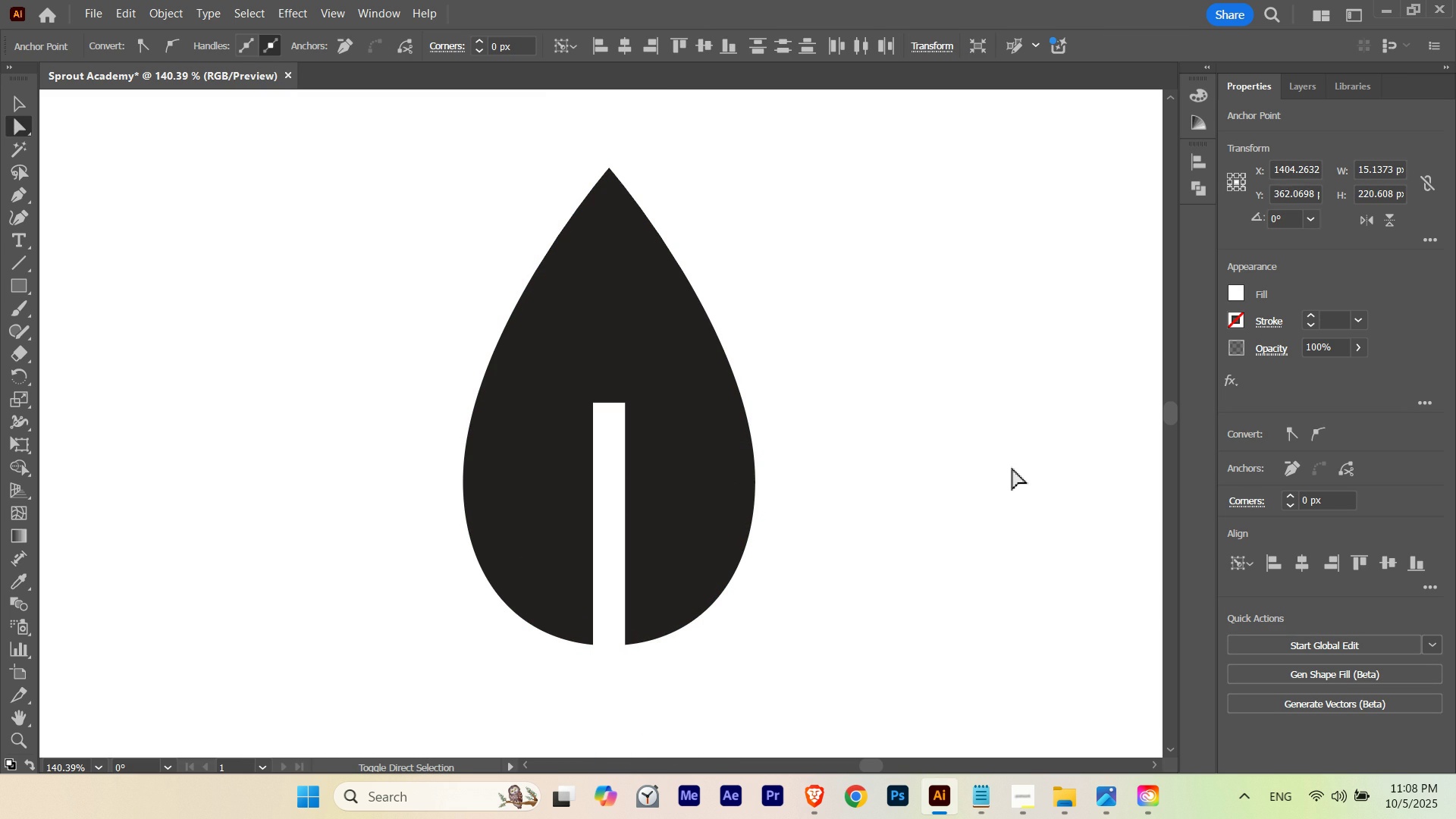 
key(Shift+ArrowUp)
 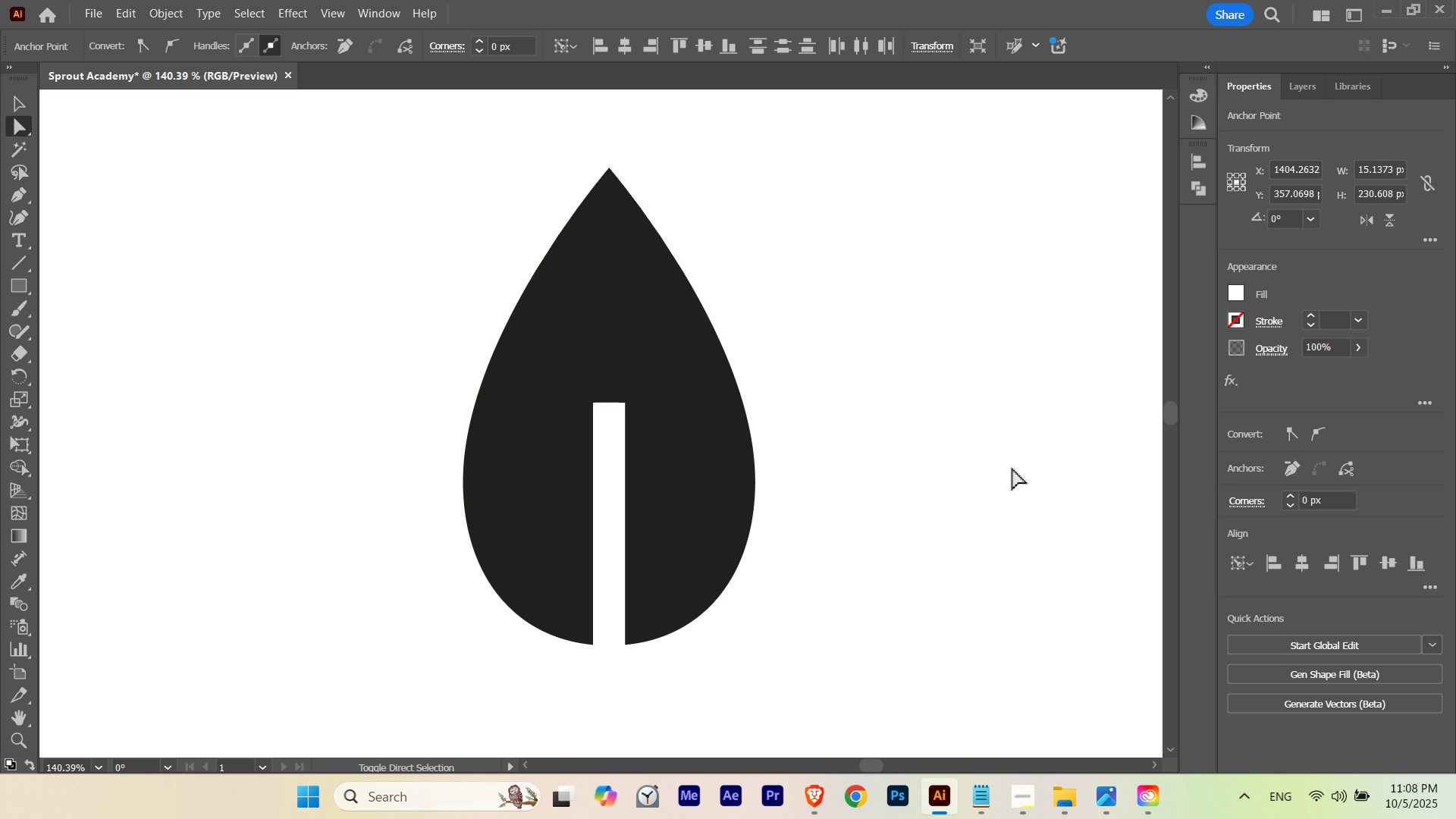 
key(Shift+ArrowDown)
 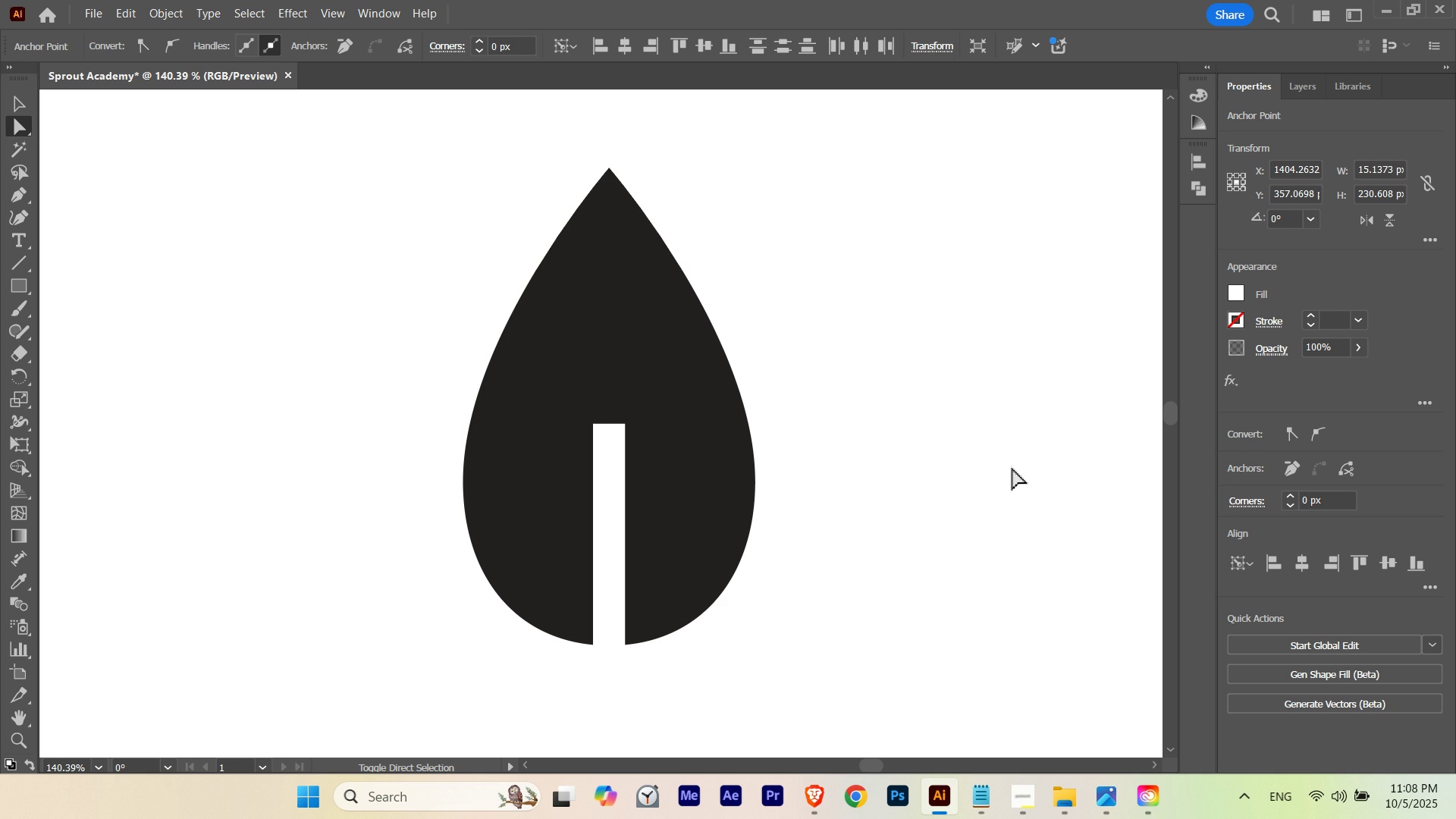 
key(Shift+ArrowDown)
 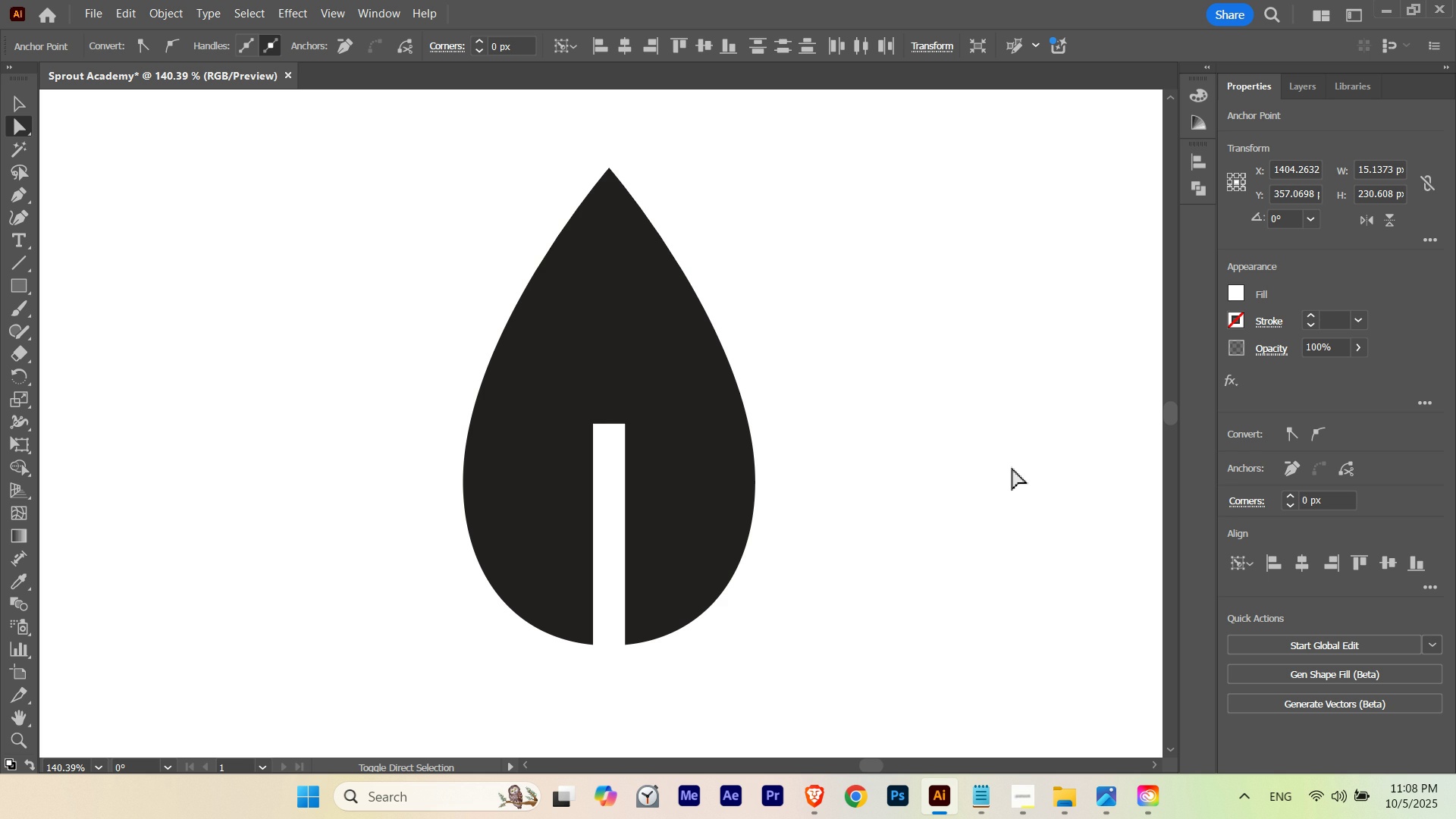 
key(Shift+ArrowUp)
 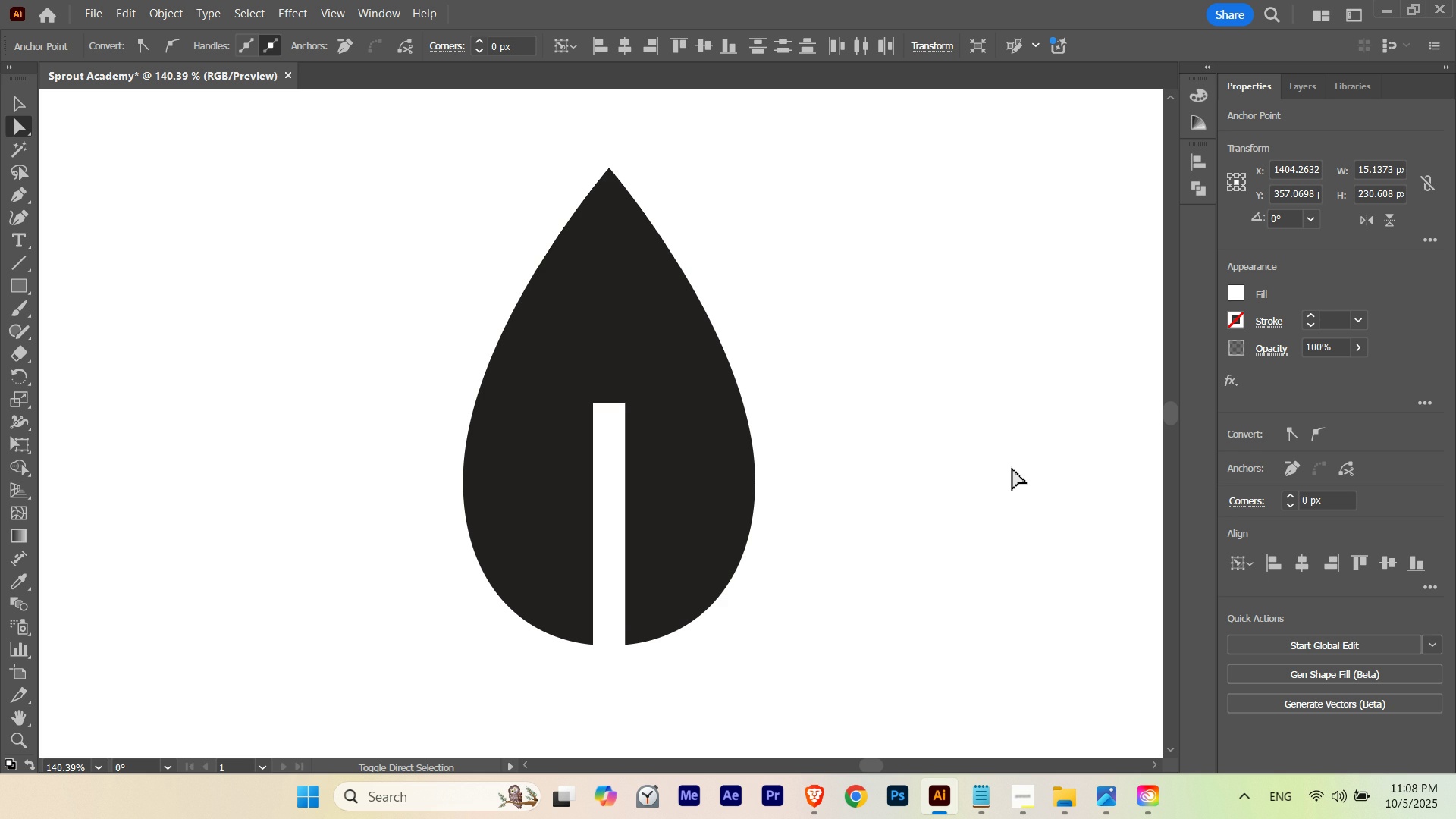 
key(Shift+ArrowUp)
 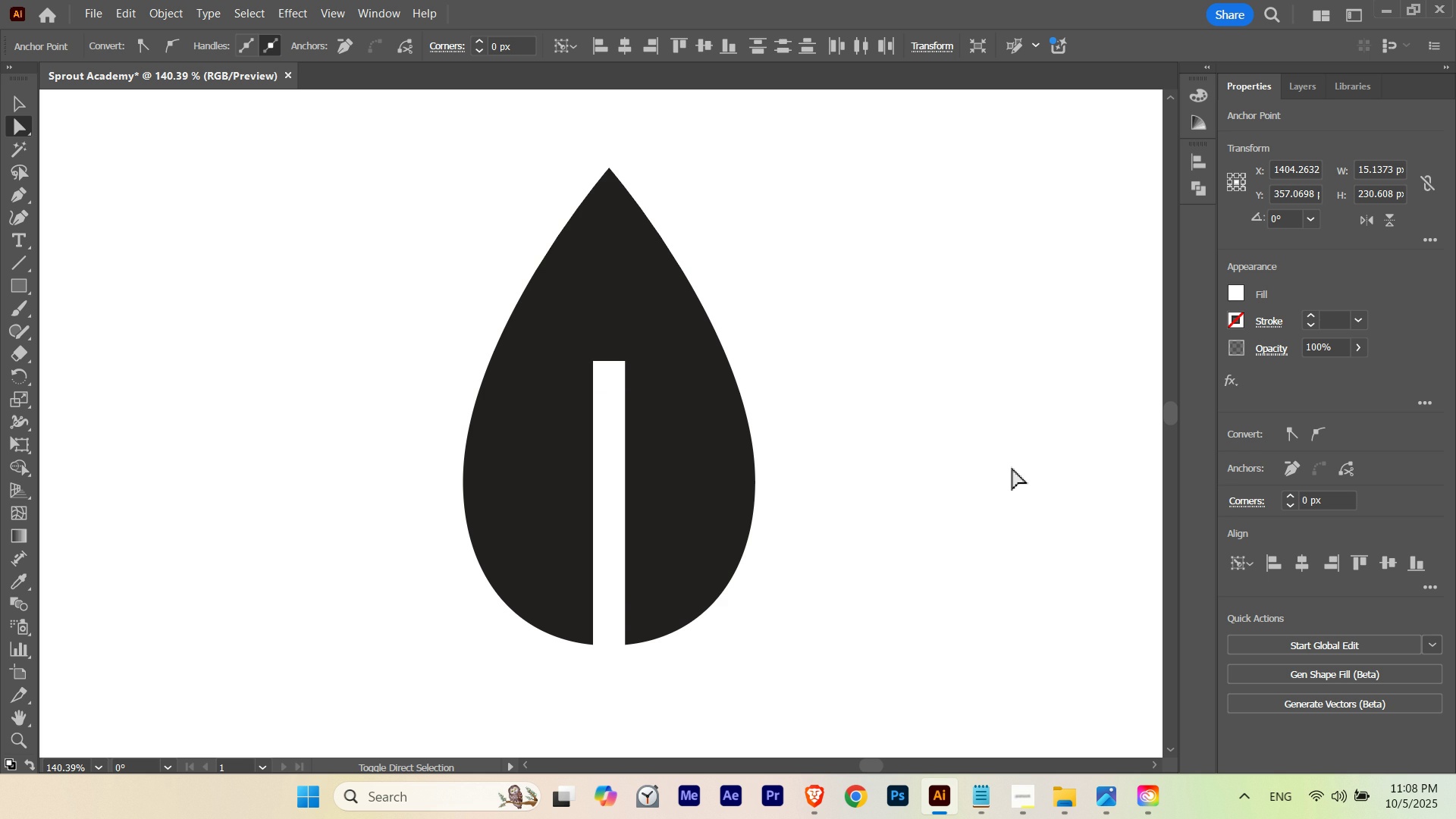 
key(Shift+ArrowUp)
 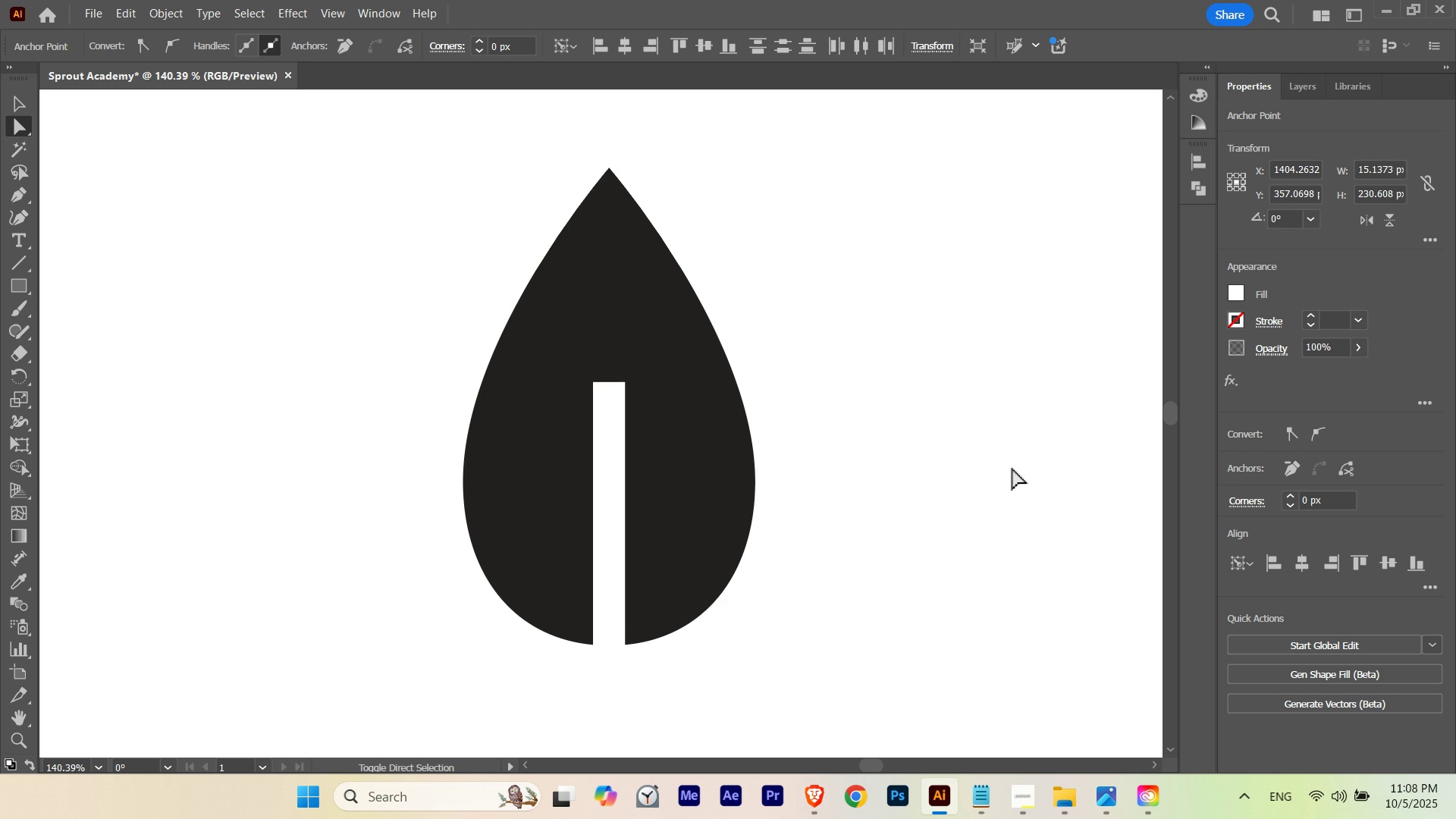 
key(Shift+ArrowDown)
 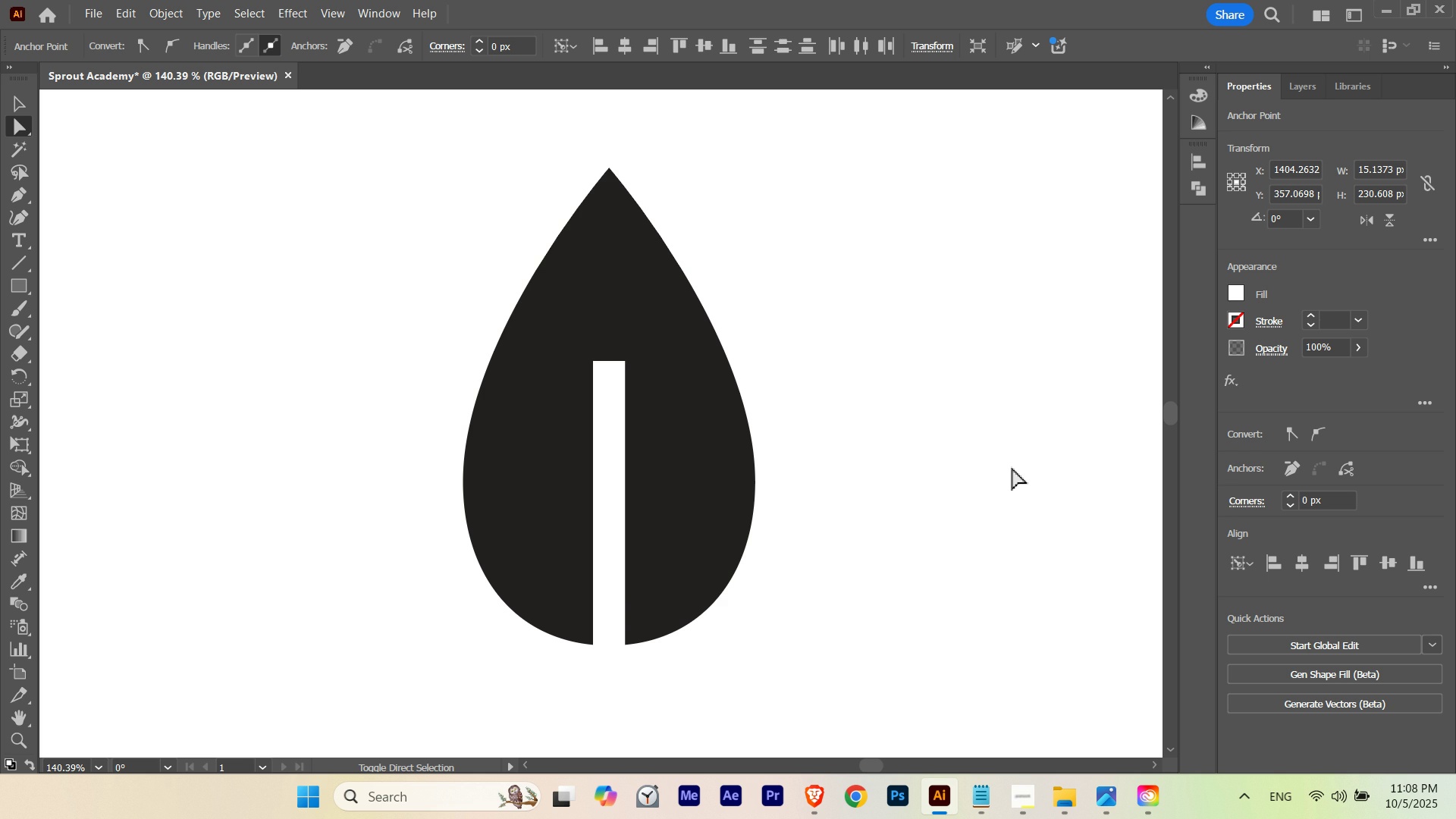 
key(Shift+ArrowUp)
 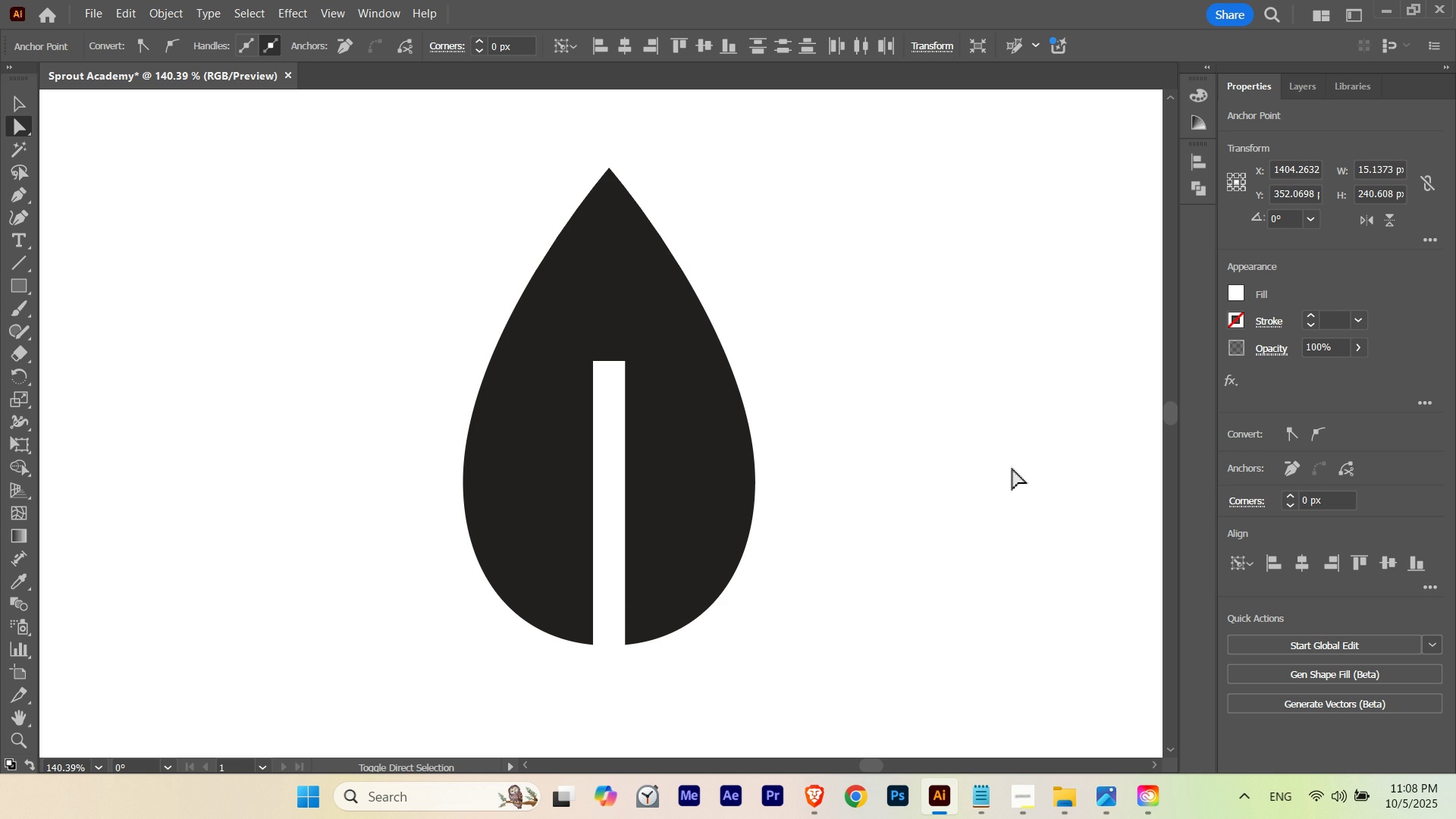 
key(Shift+ArrowDown)
 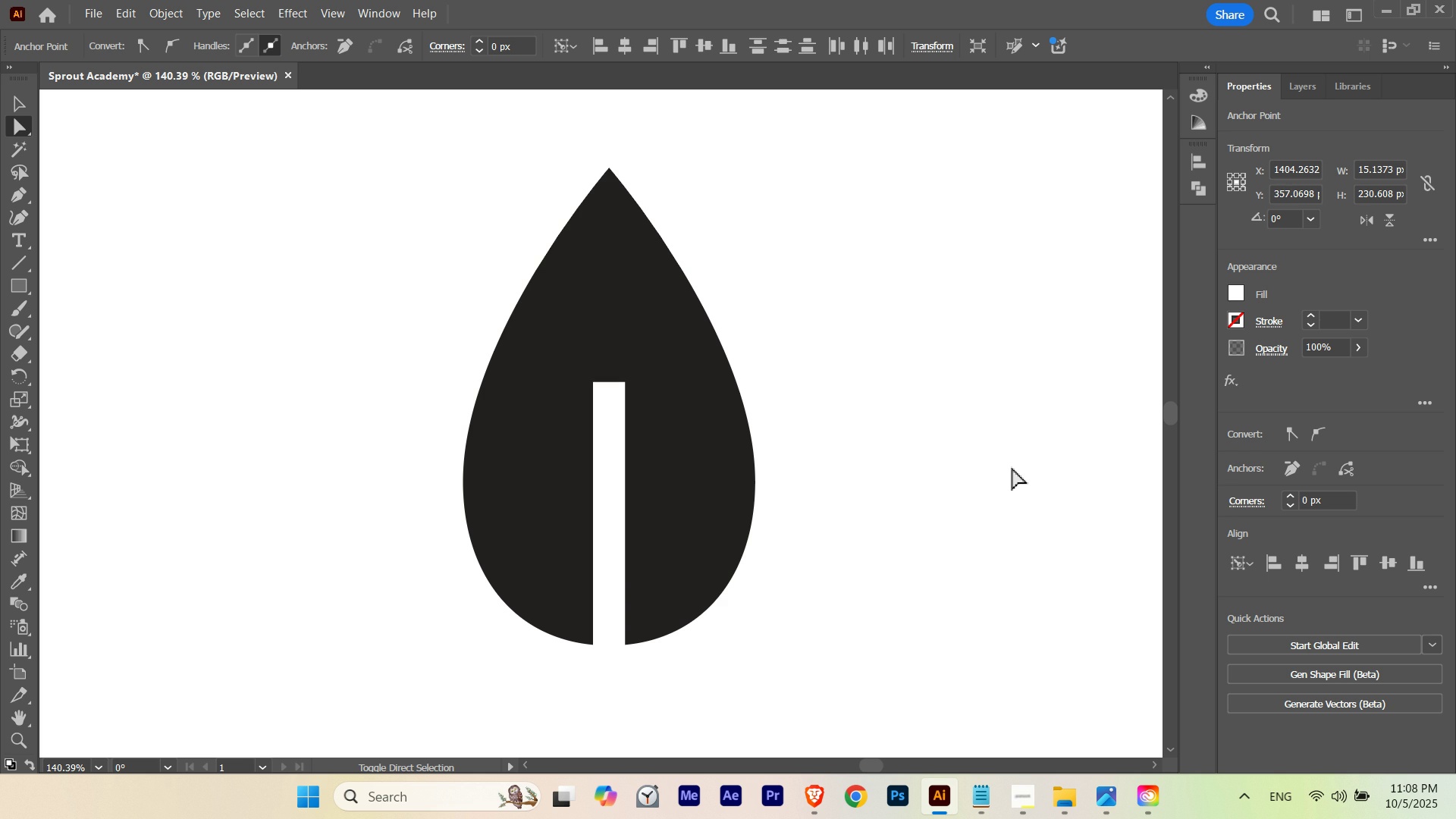 
key(Shift+ArrowUp)
 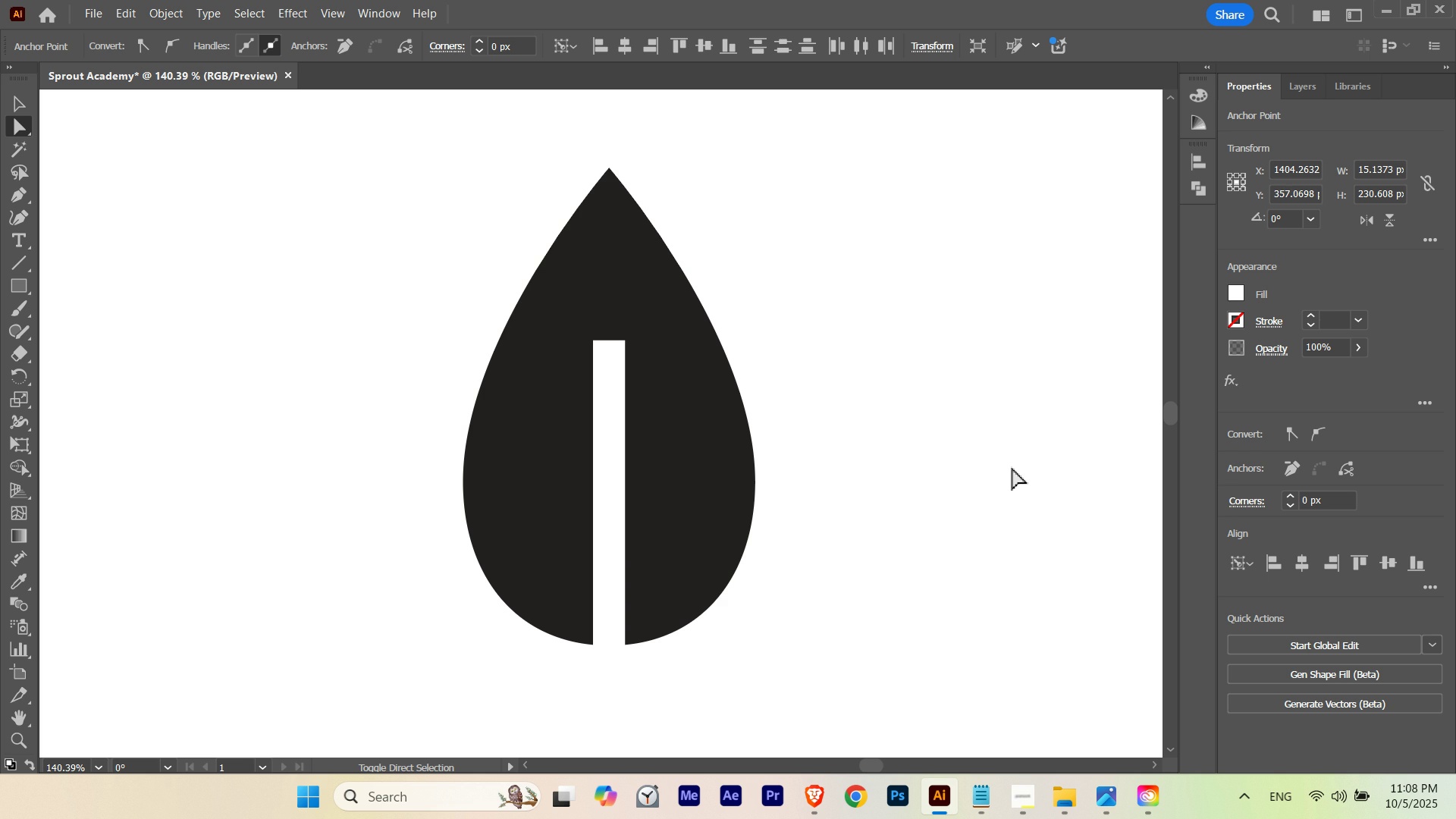 
key(Shift+ArrowUp)
 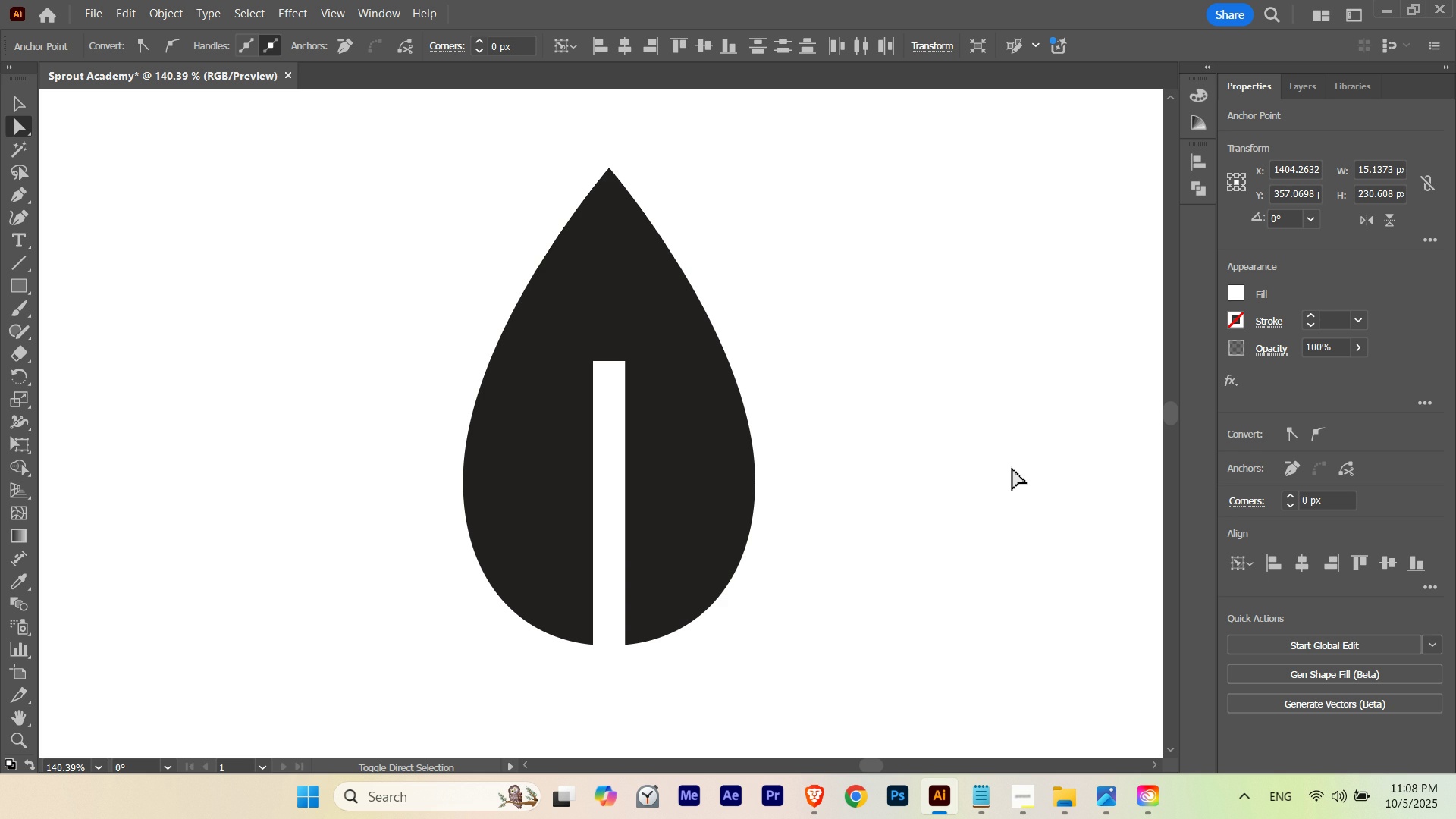 
key(Shift+ArrowDown)
 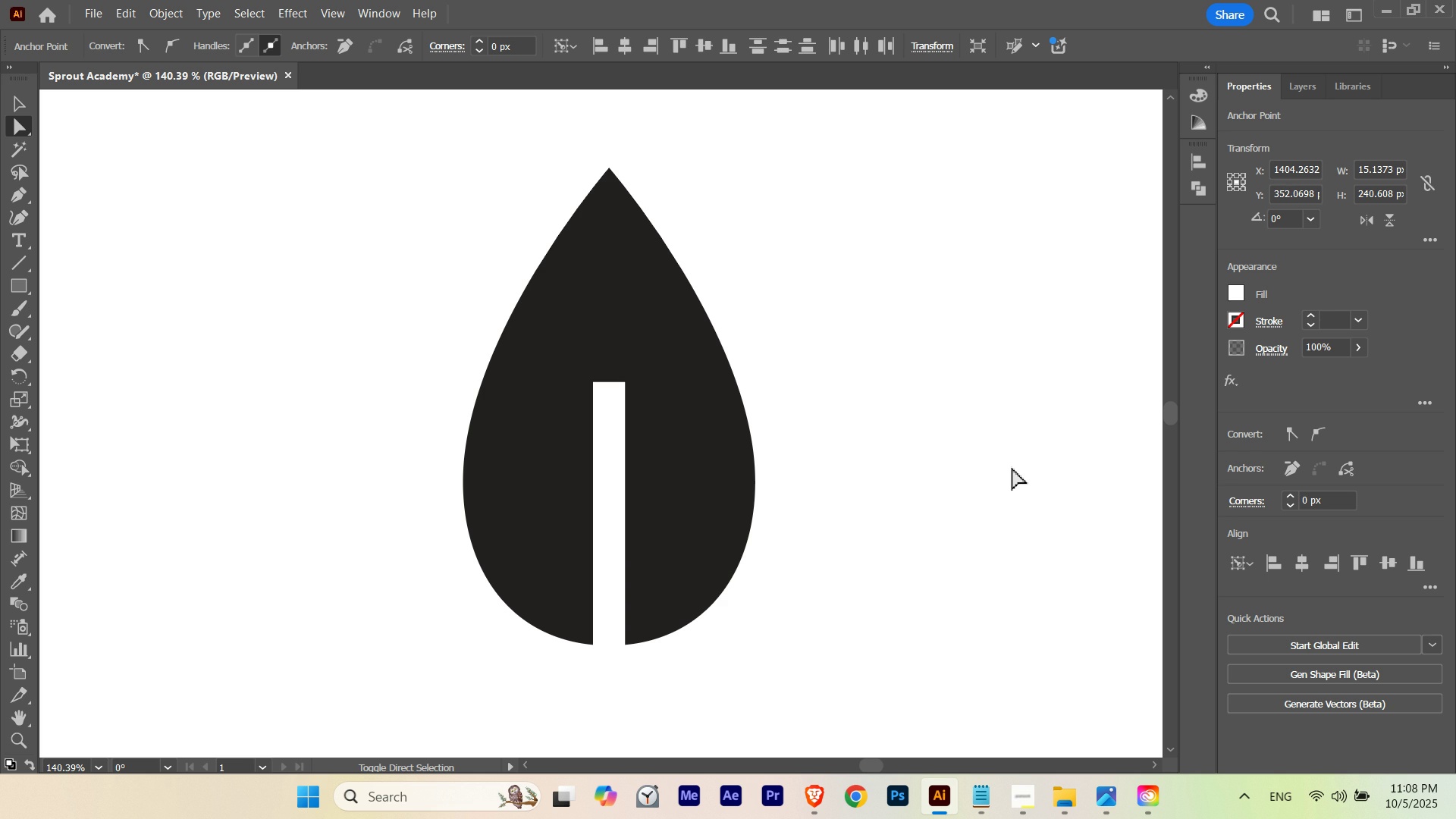 
key(Shift+ArrowDown)
 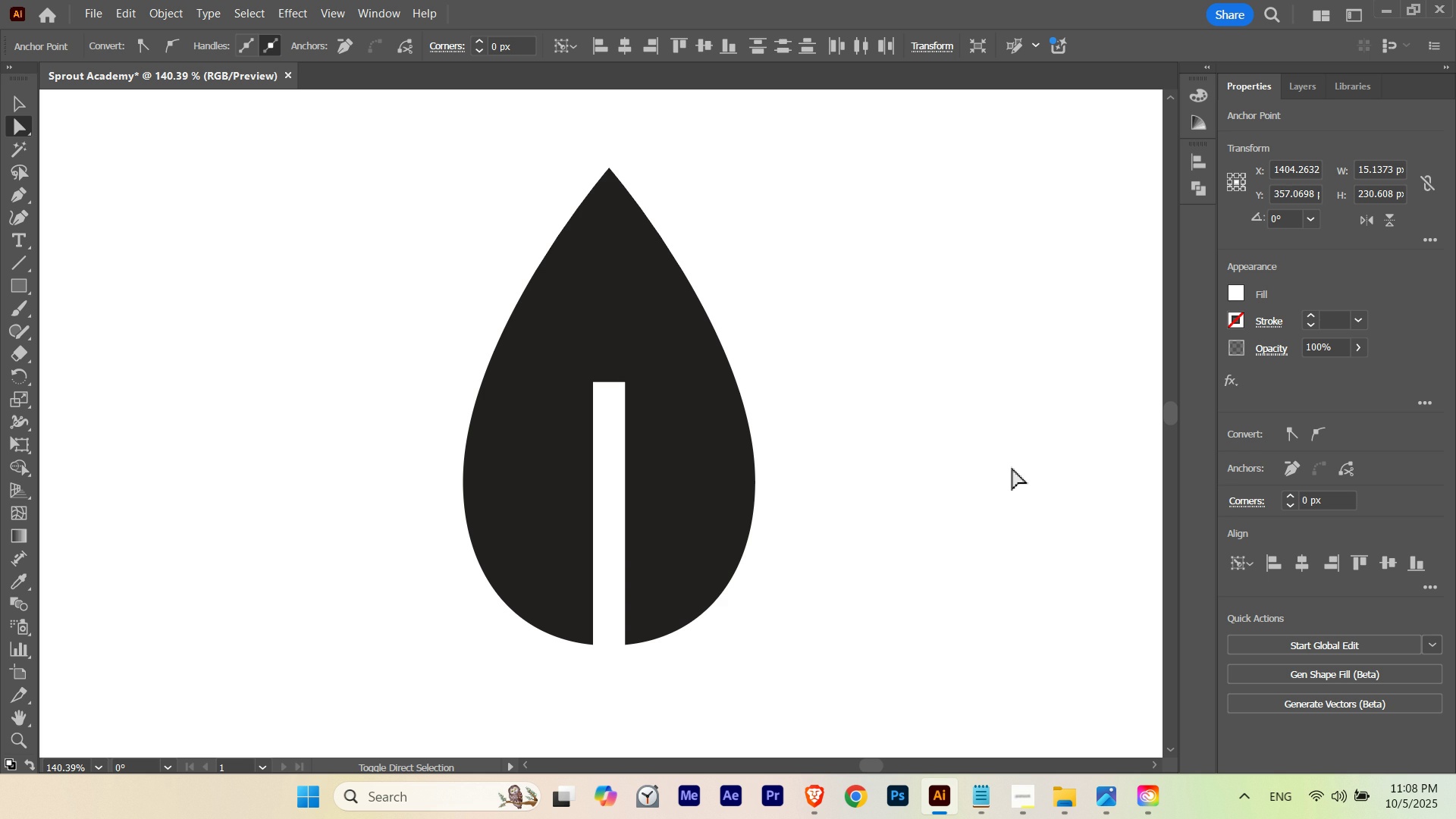 
key(Shift+ArrowUp)
 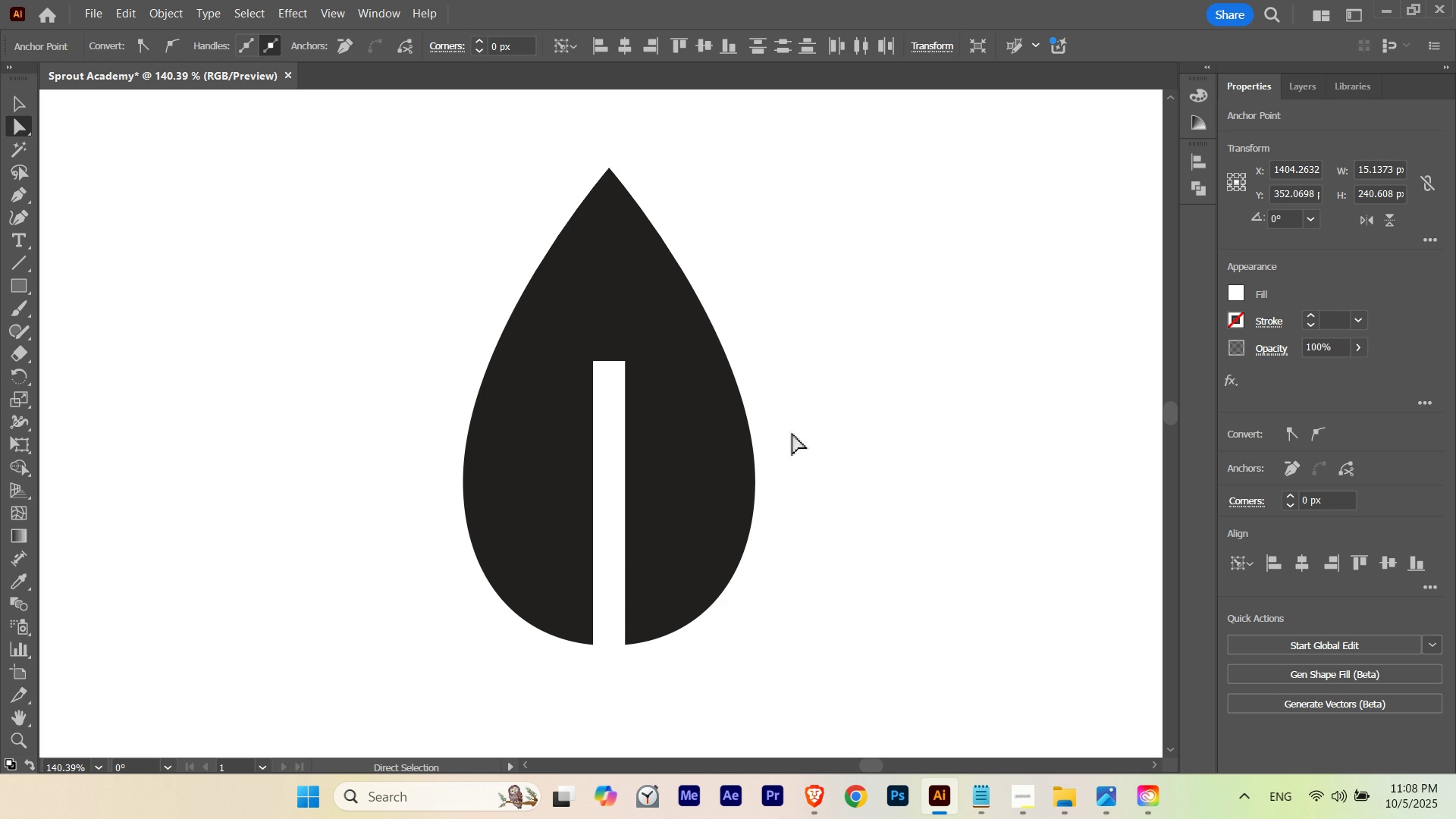 
hold_key(key=ControlLeft, duration=2.57)
 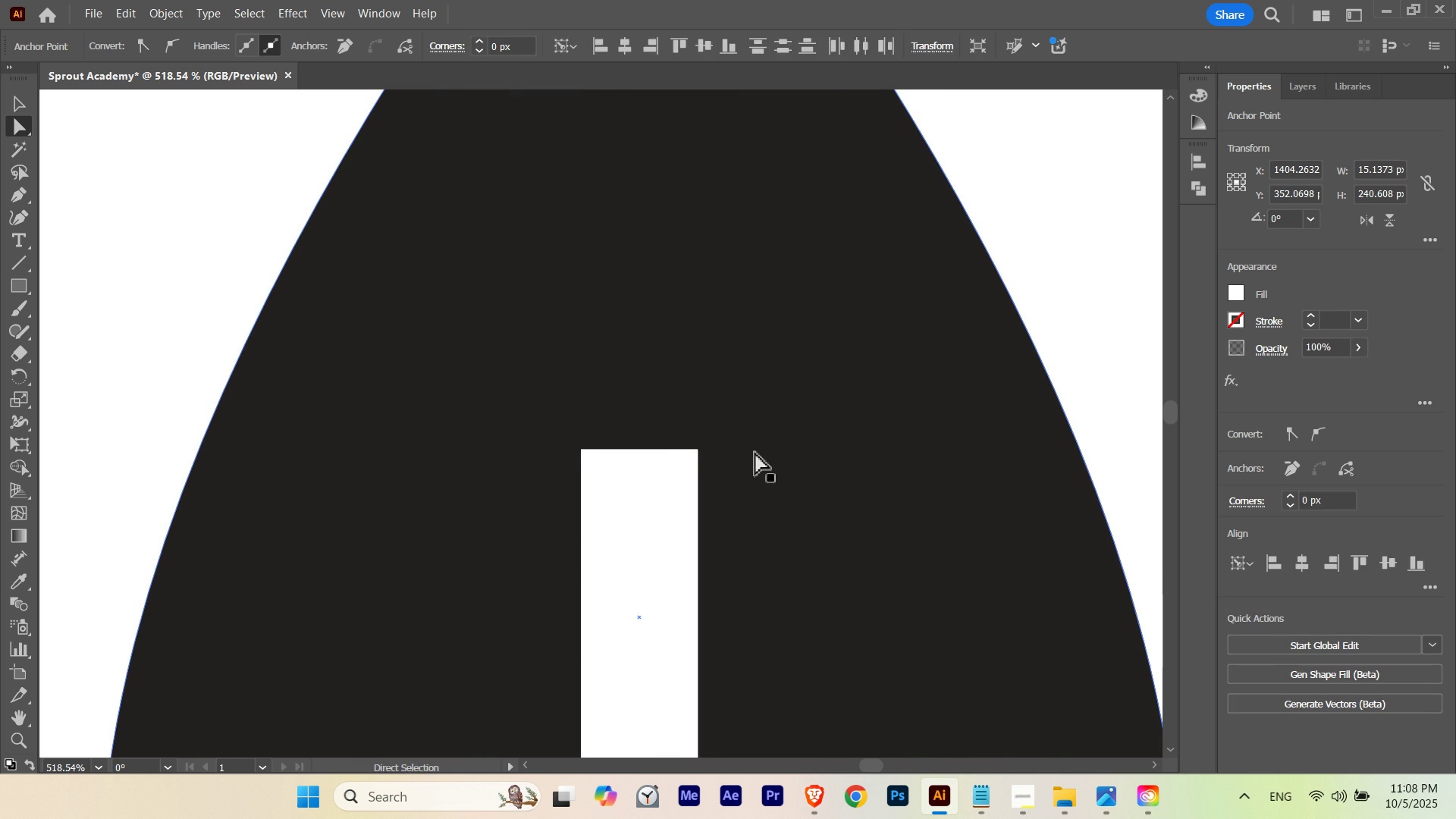 
hold_key(key=Space, duration=1.53)
 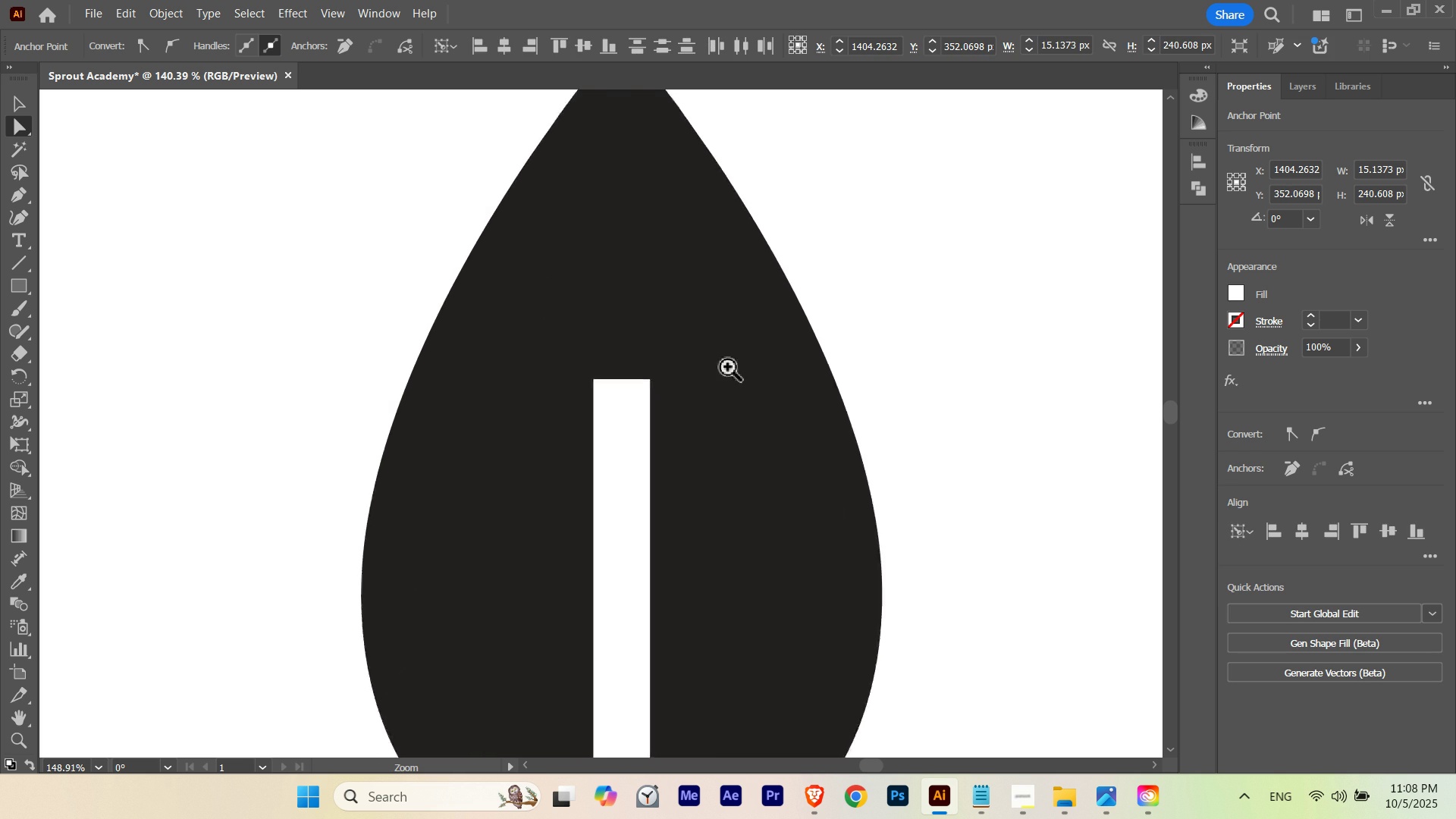 
left_click_drag(start_coordinate=[593, 338], to_coordinate=[879, 399])
 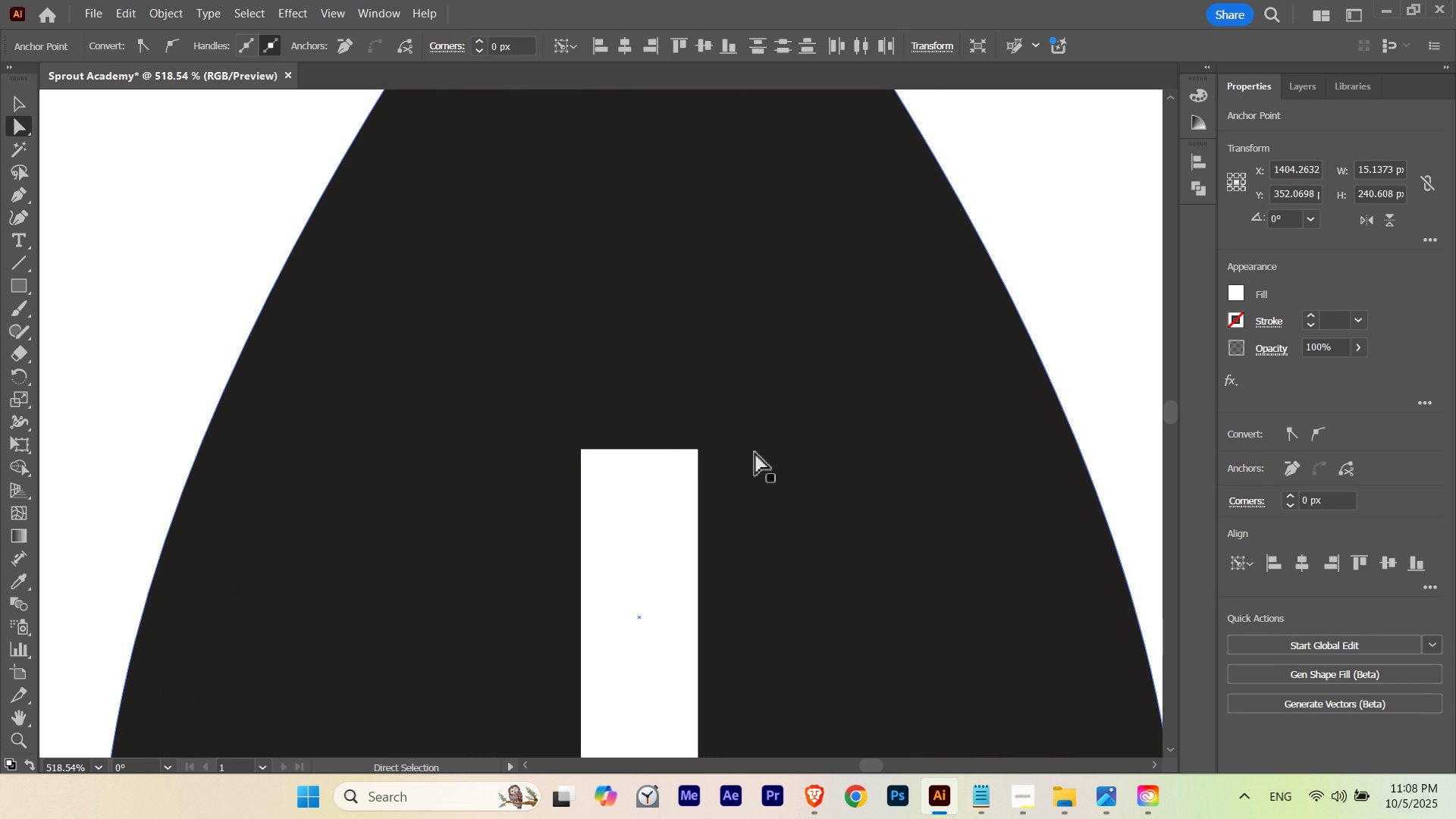 
hold_key(key=Space, duration=1.46)
 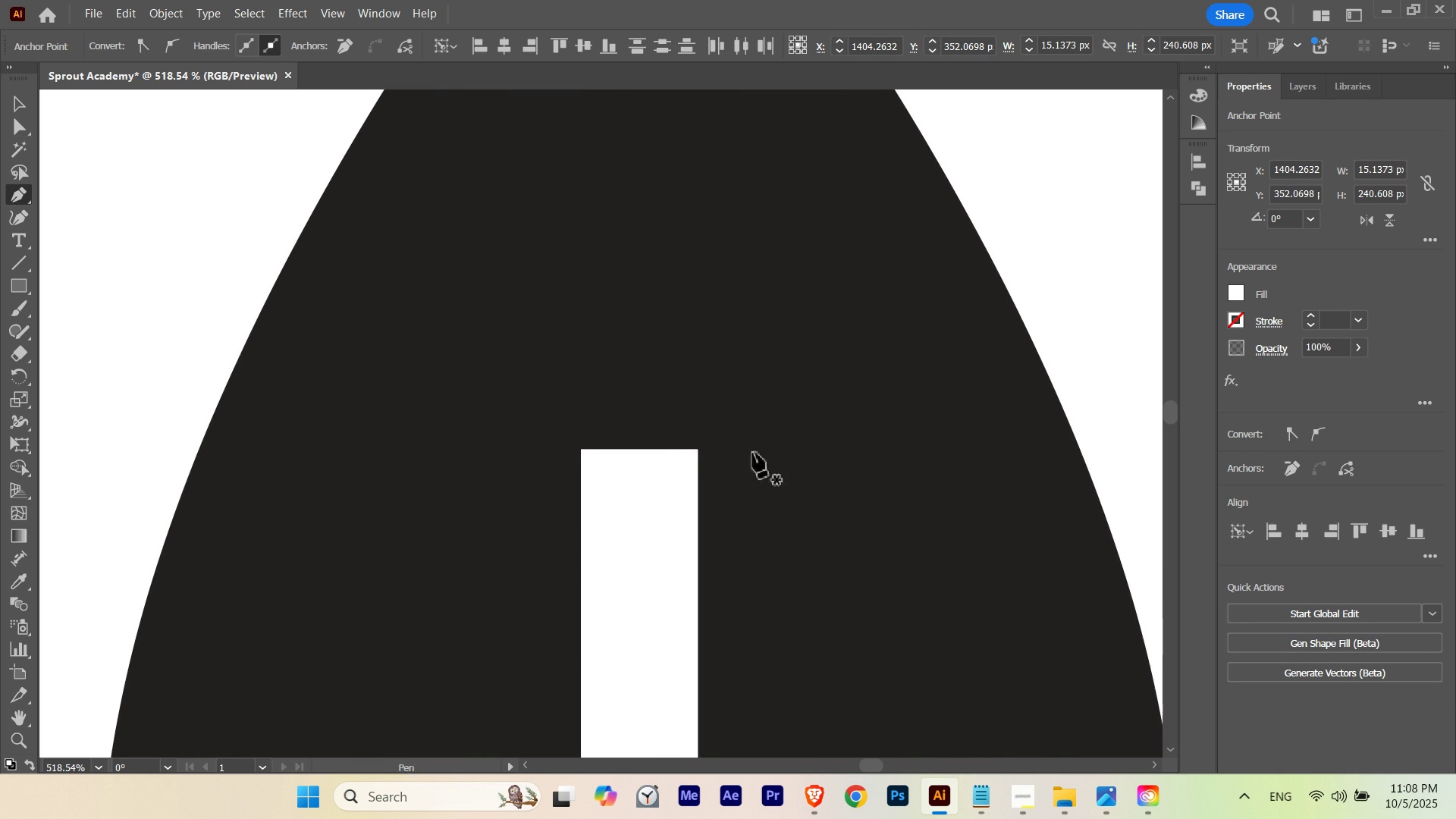 
left_click_drag(start_coordinate=[769, 427], to_coordinate=[755, 453])
 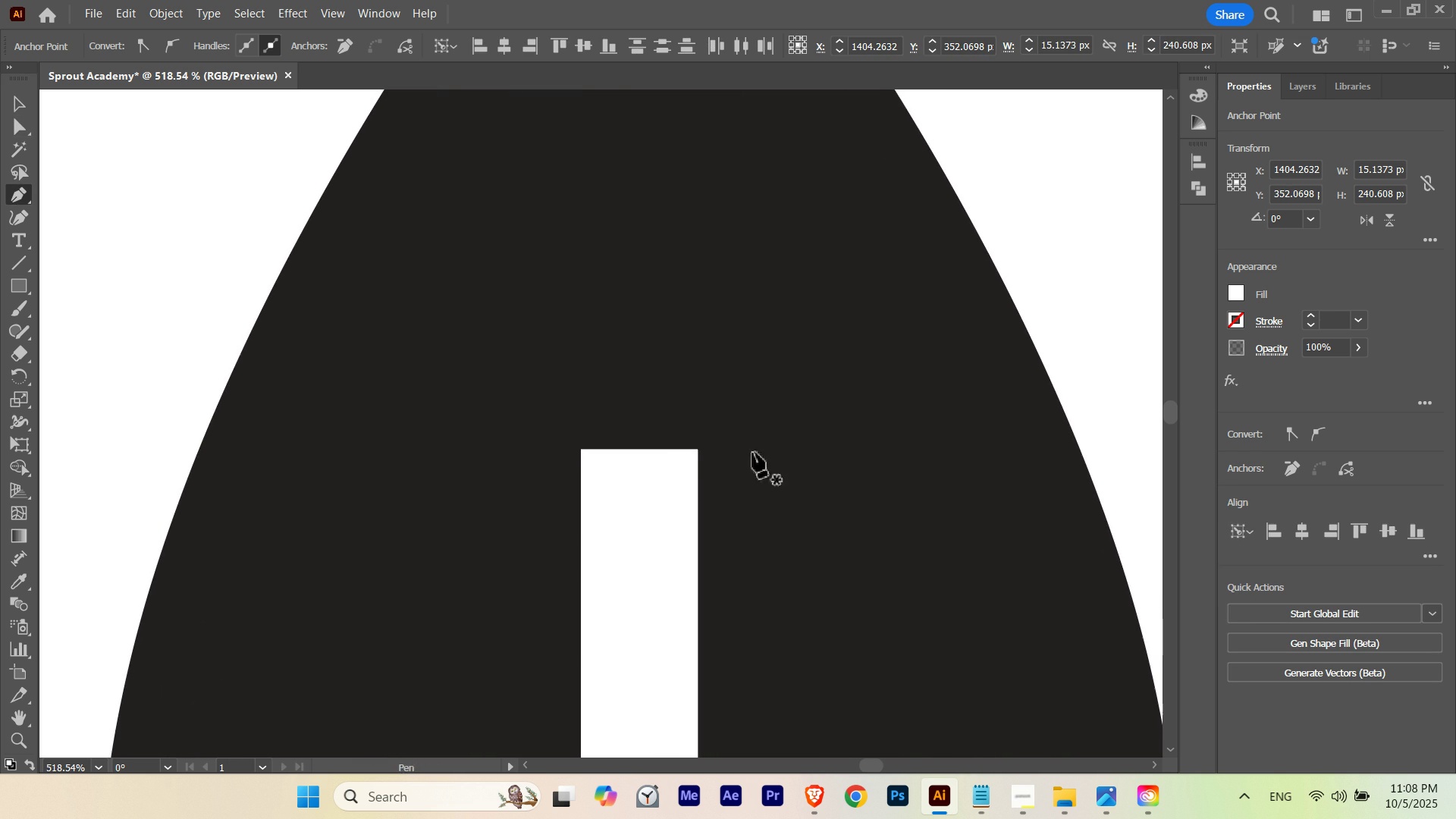 
key(P)
 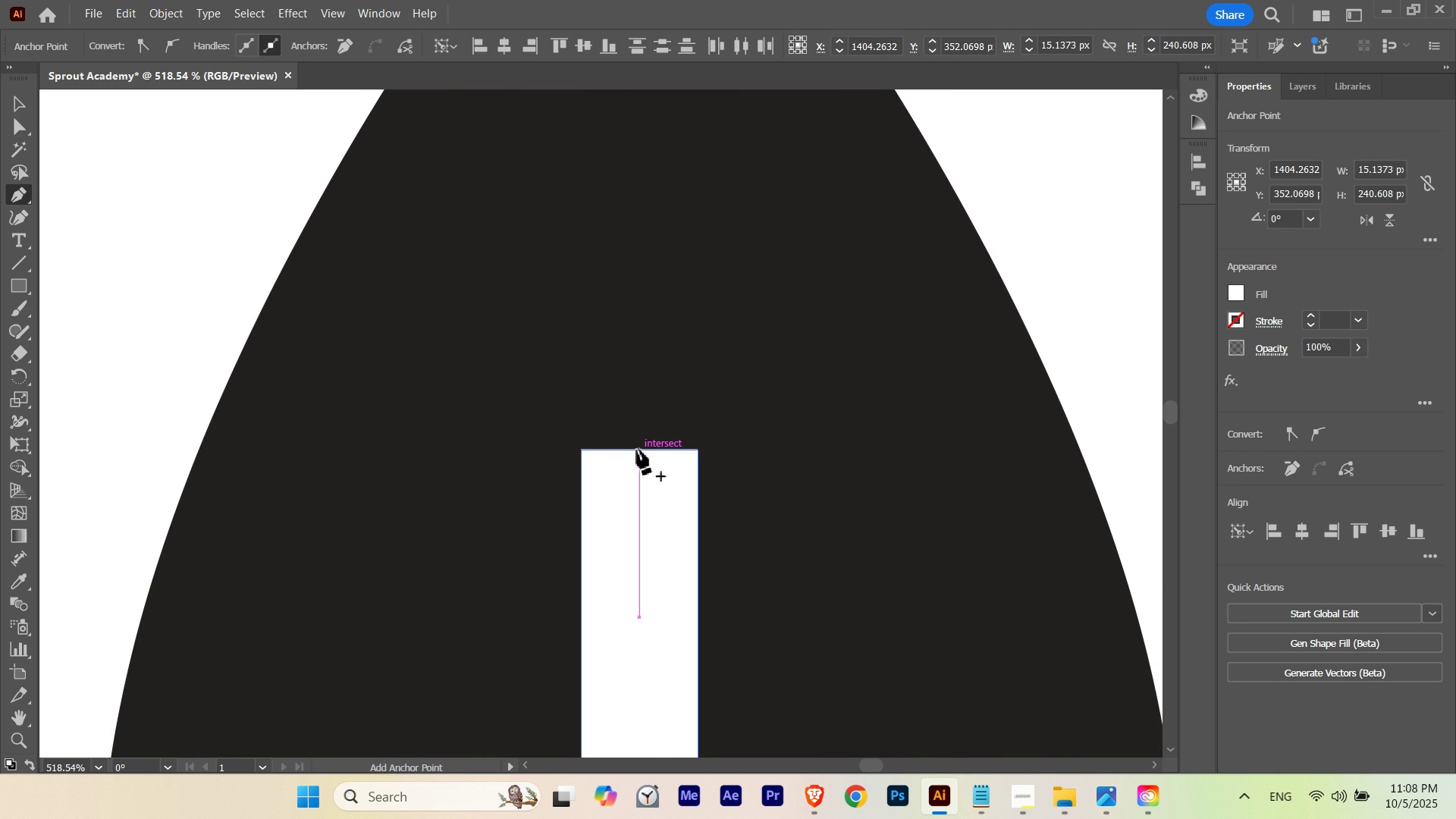 
left_click([637, 450])
 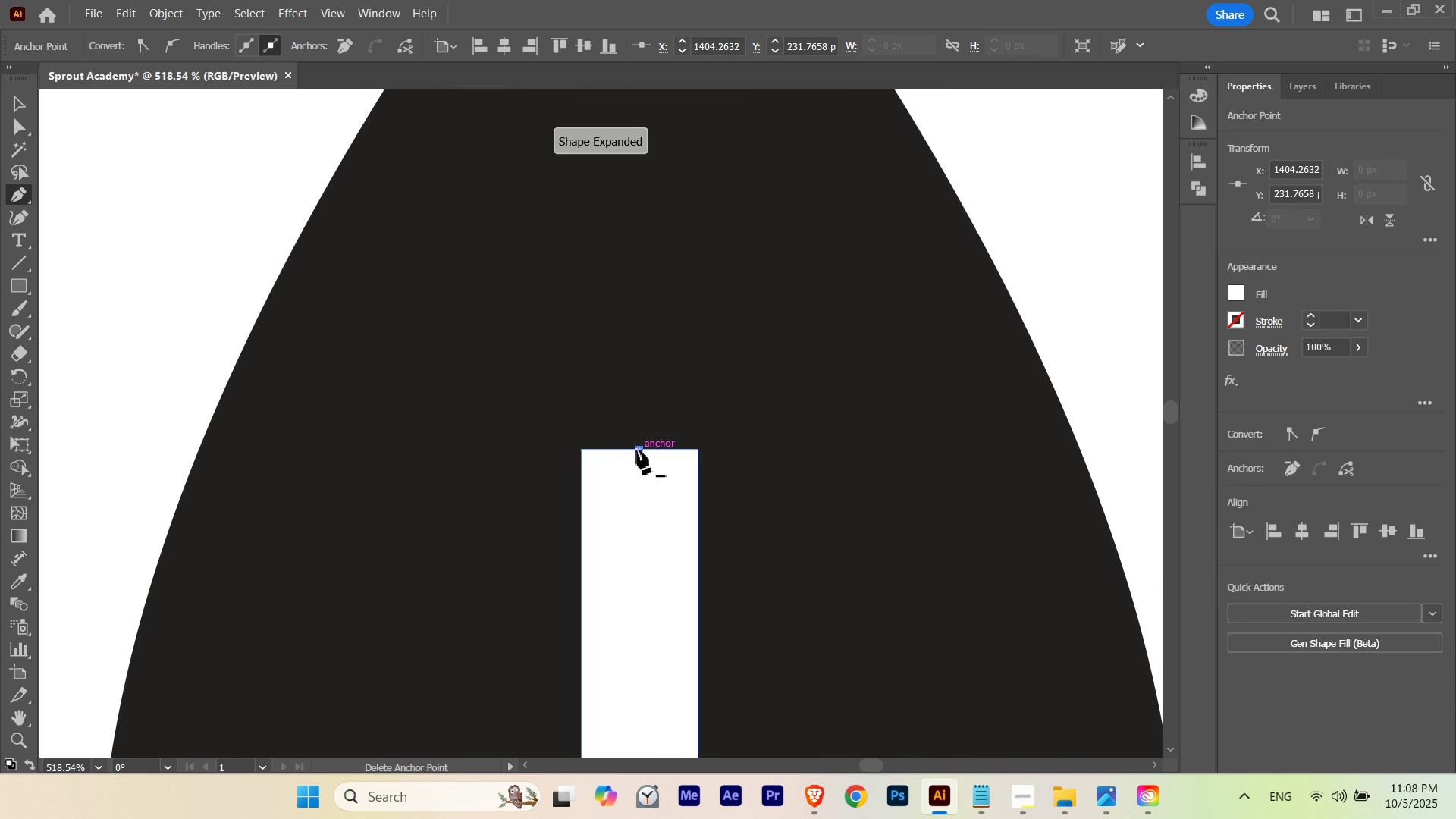 
key(A)
 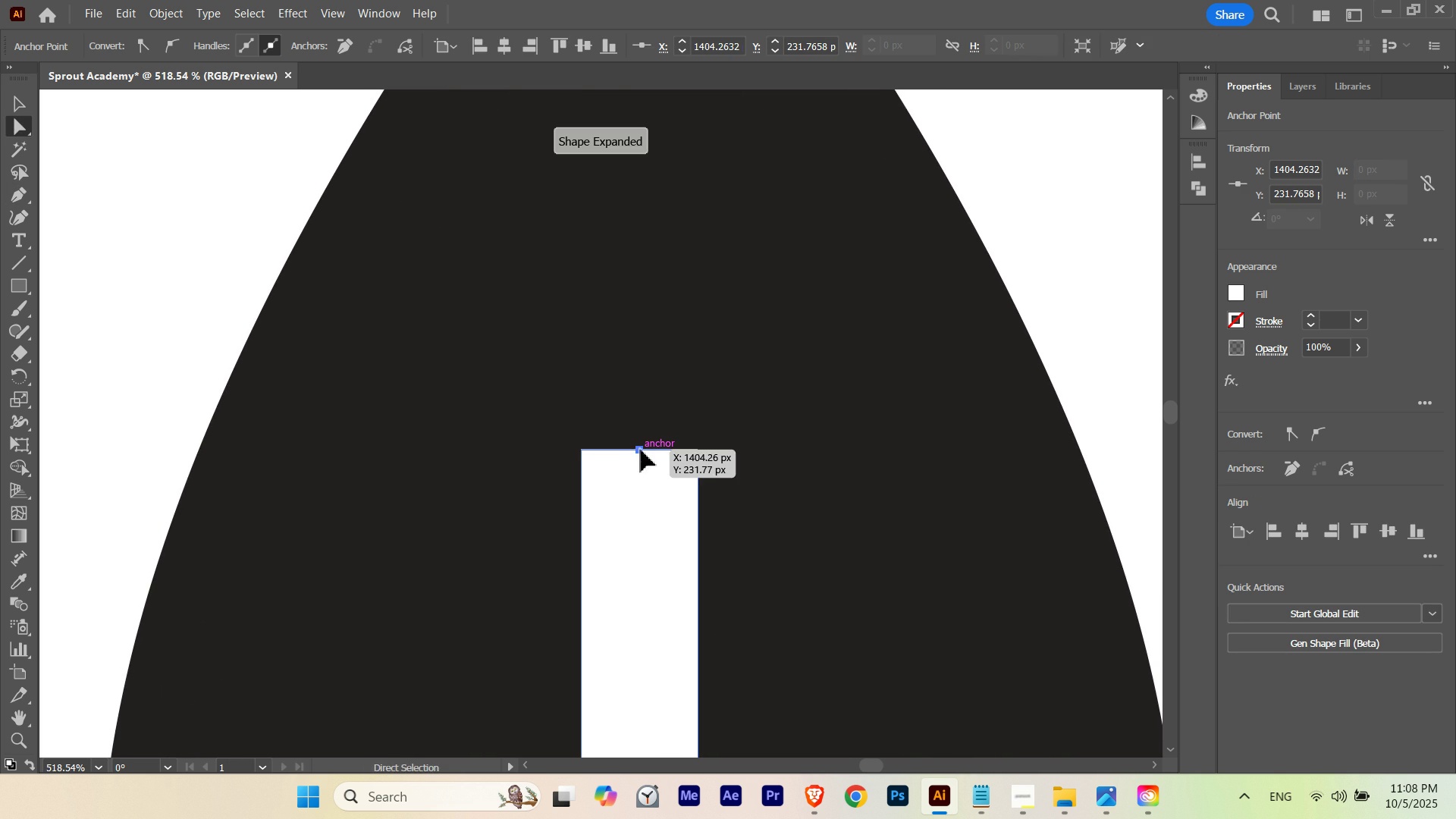 
left_click([641, 450])
 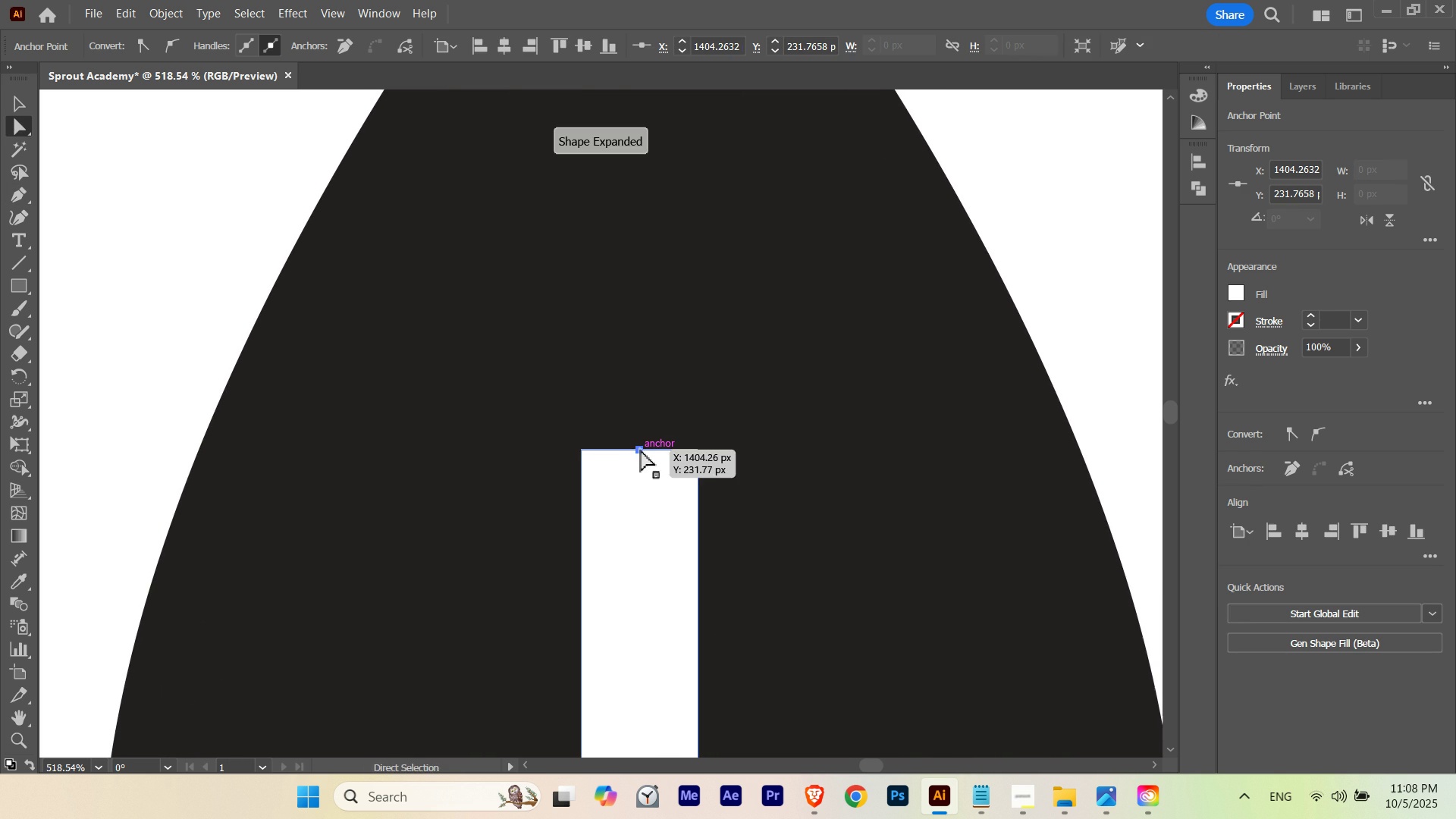 
left_click_drag(start_coordinate=[641, 450], to_coordinate=[660, 324])
 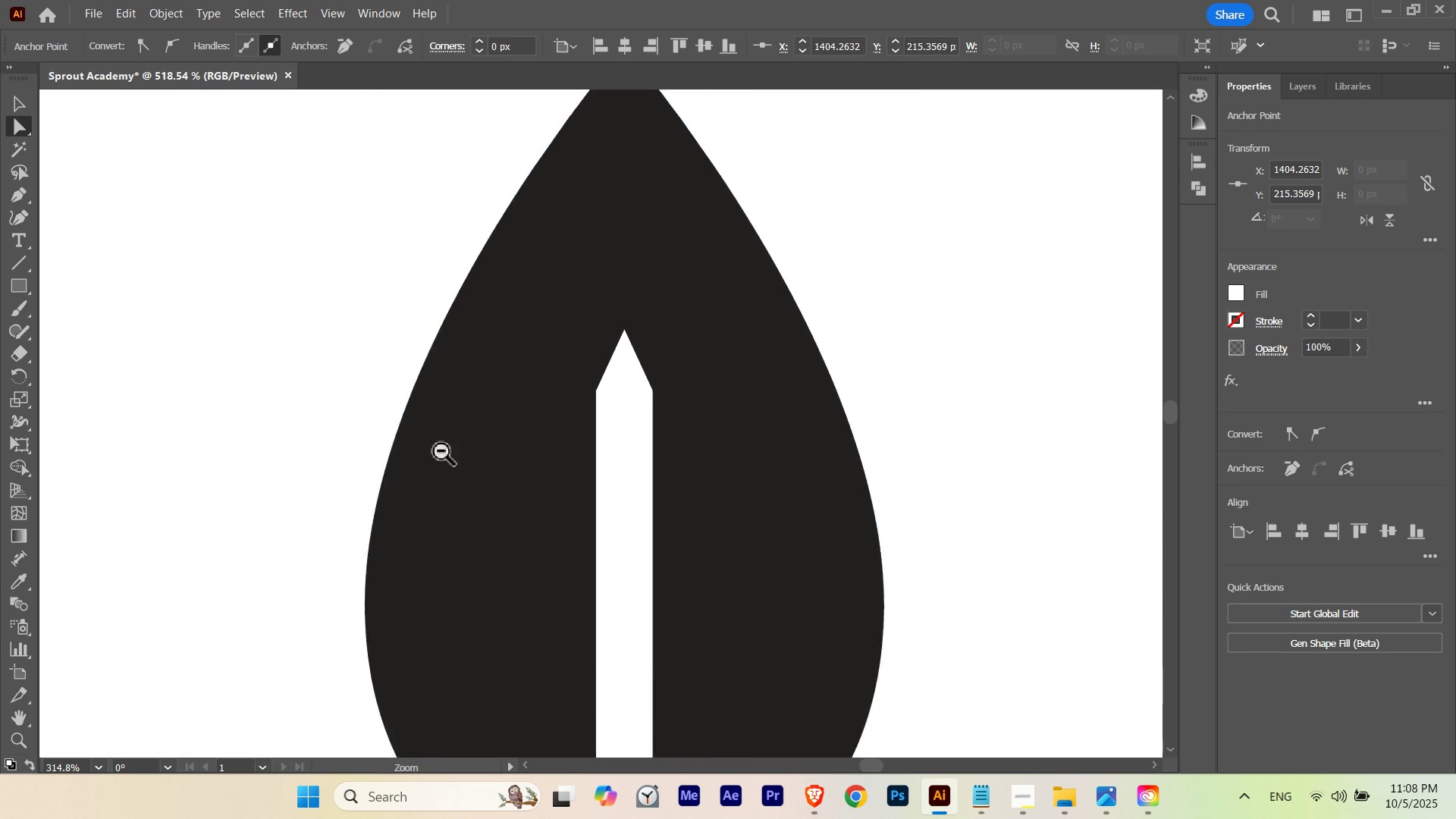 
hold_key(key=ShiftLeft, duration=1.67)
 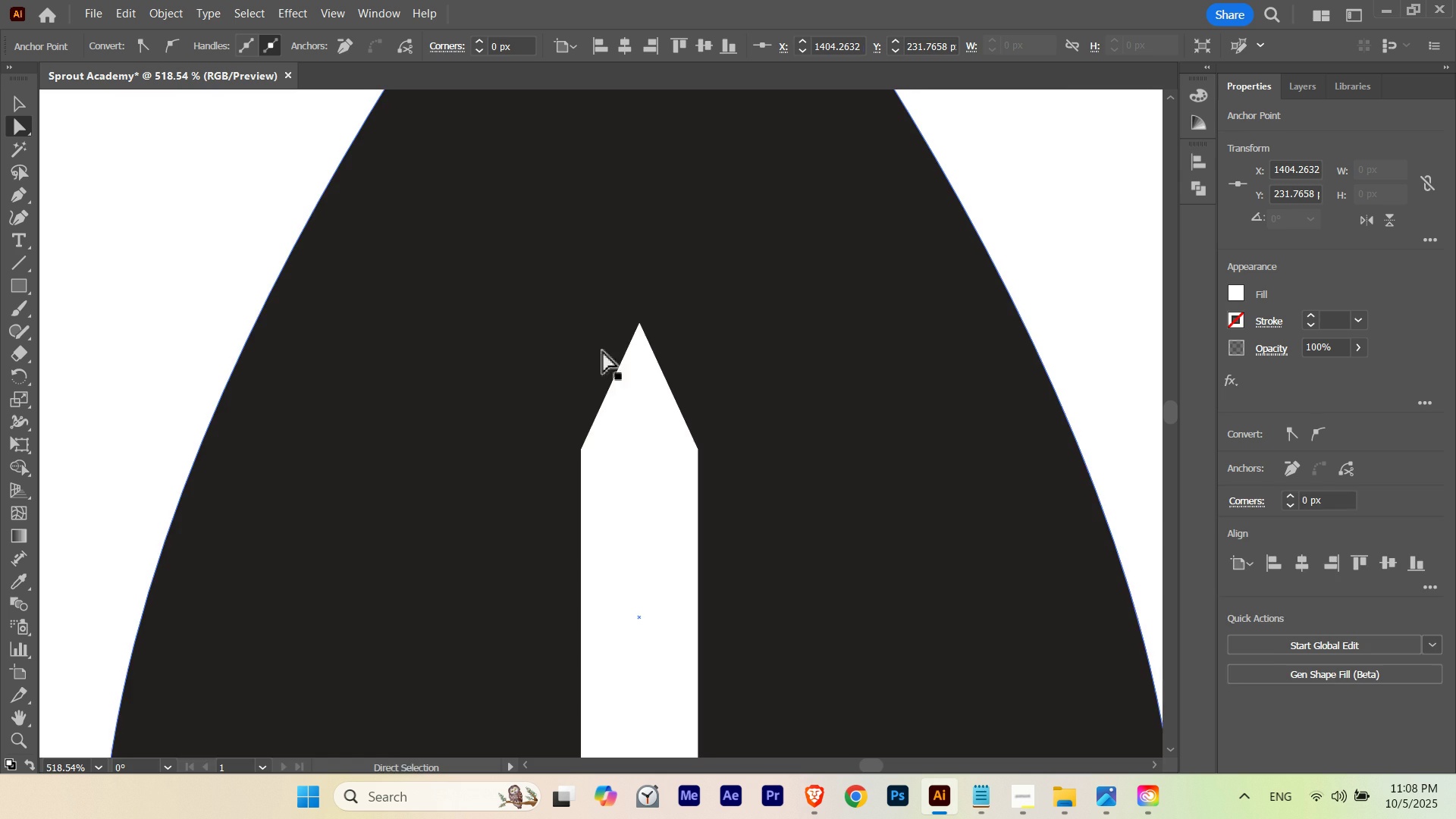 
hold_key(key=Space, duration=1.32)
 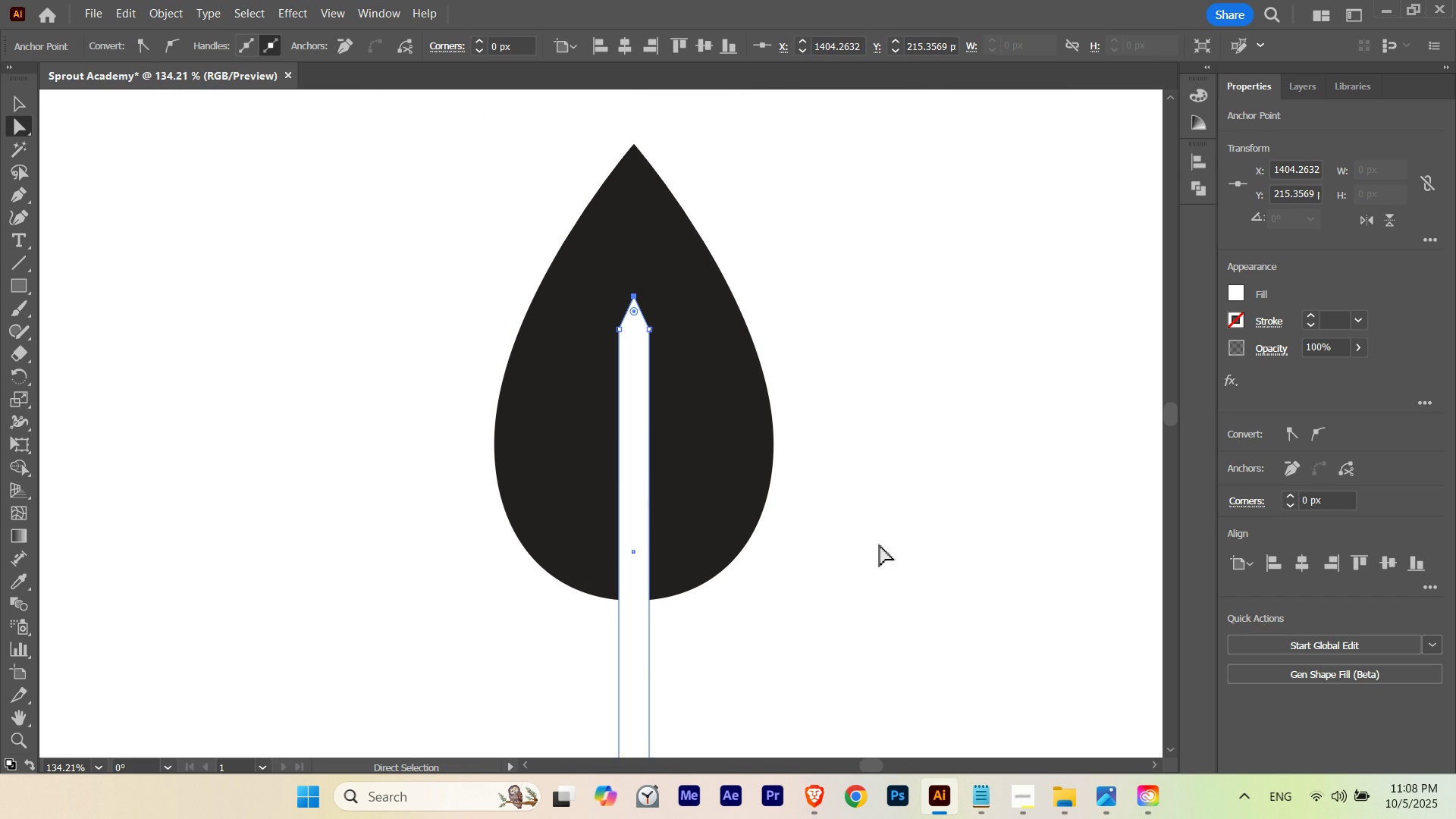 
hold_key(key=ControlLeft, duration=0.77)
left_click_drag(start_coordinate=[610, 336], to_coordinate=[315, 546])
 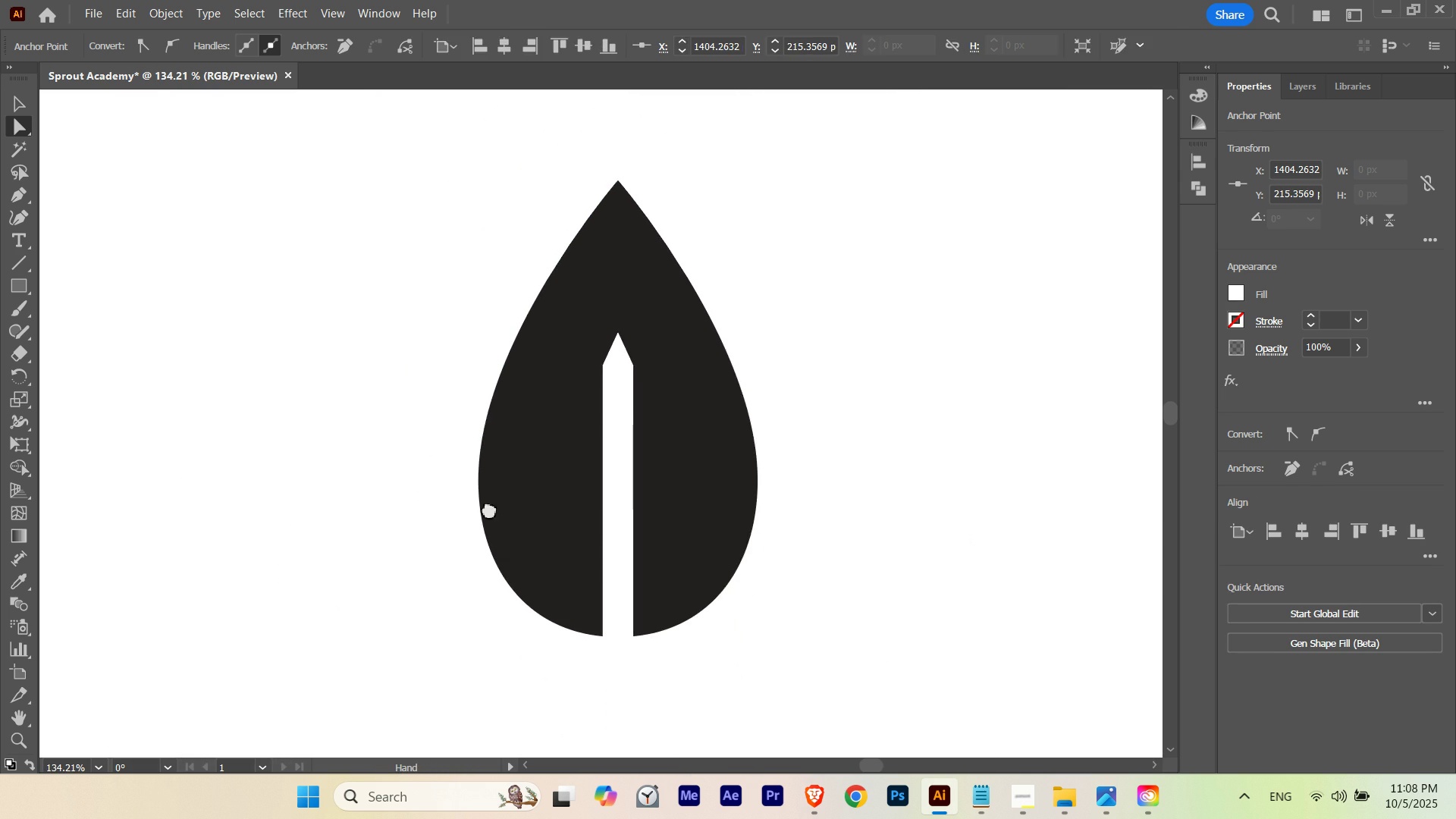 
left_click_drag(start_coordinate=[486, 518], to_coordinate=[504, 479])
 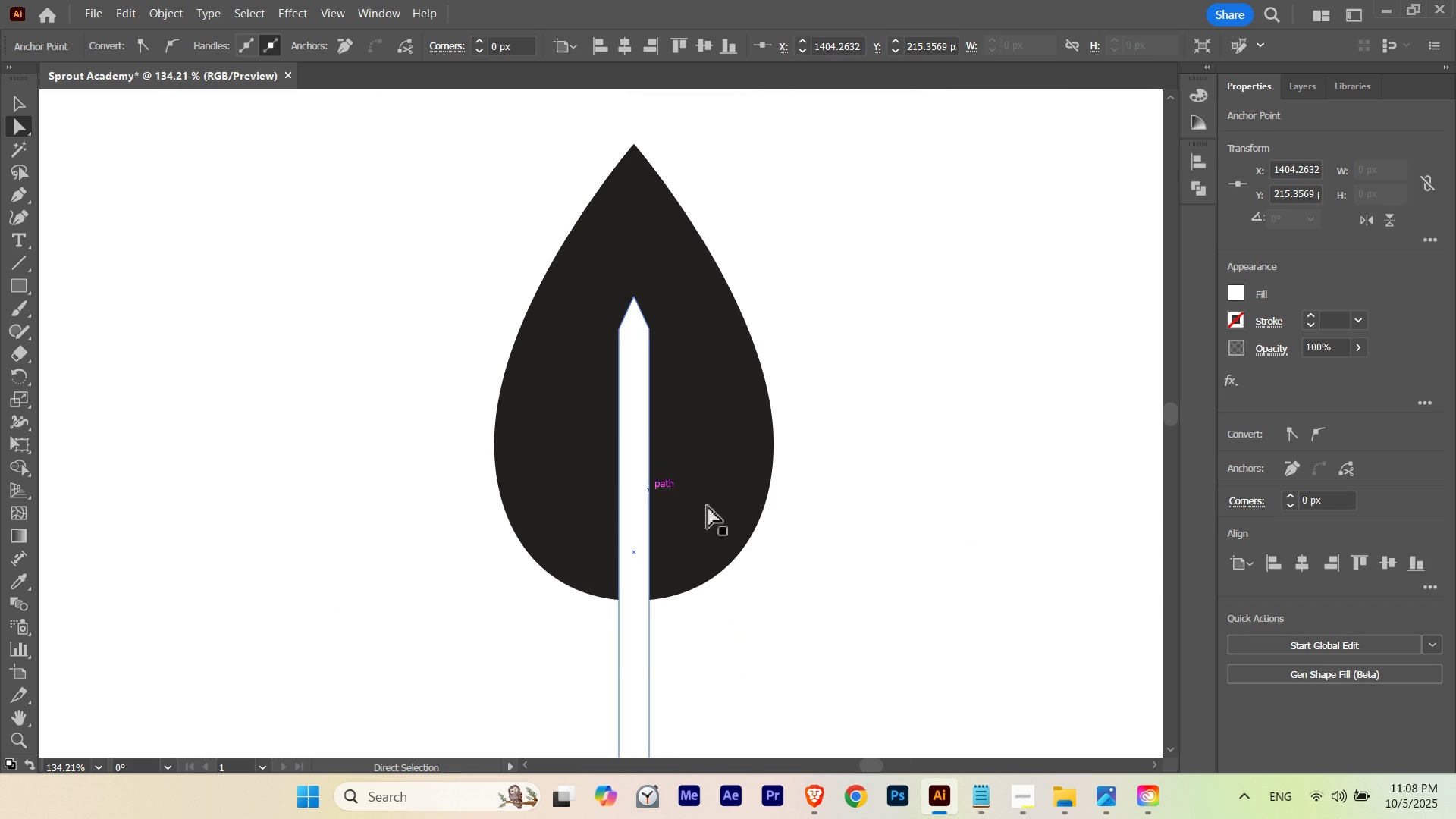 
key(Control+ControlLeft)
 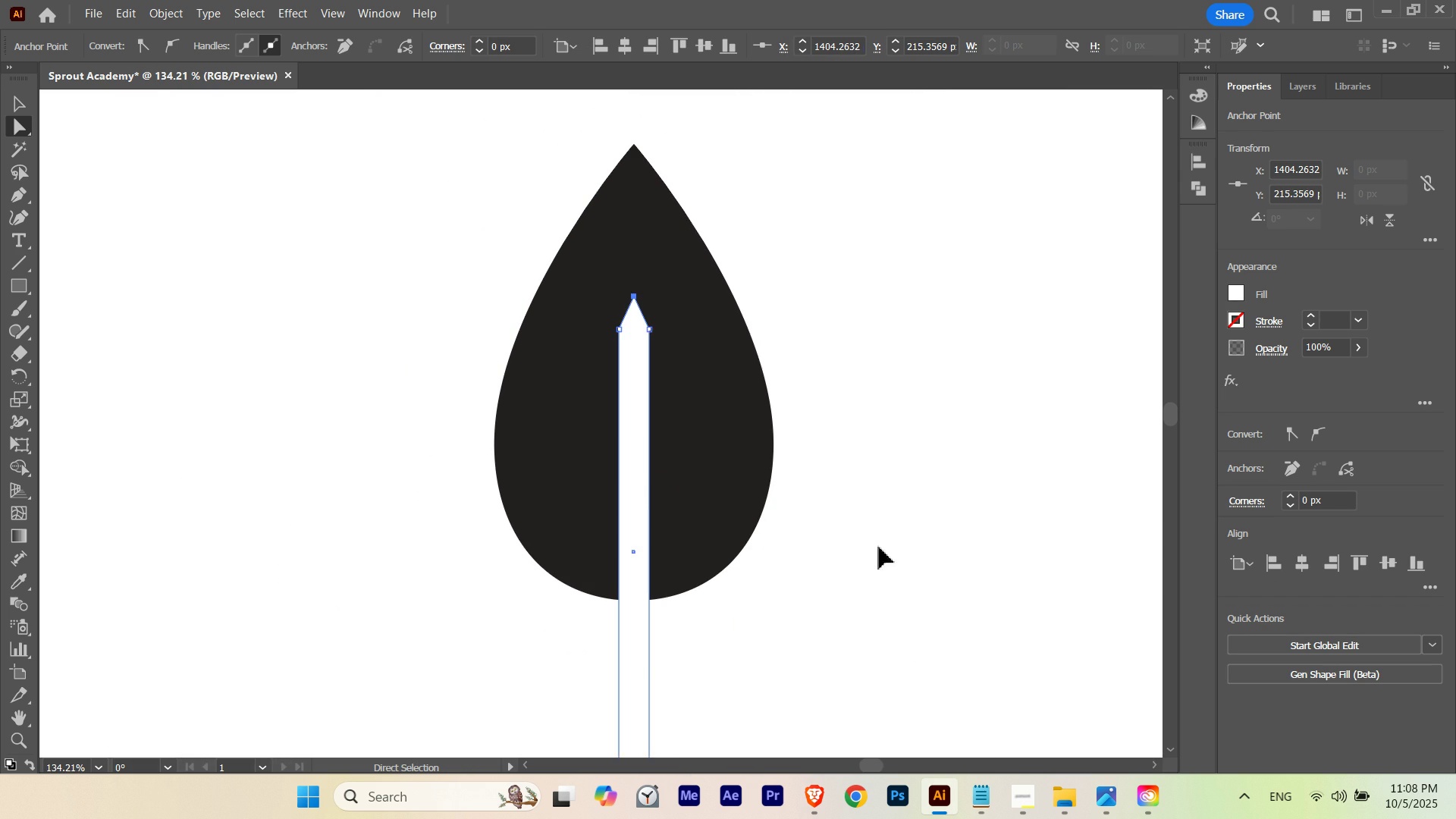 
key(Control+H)
 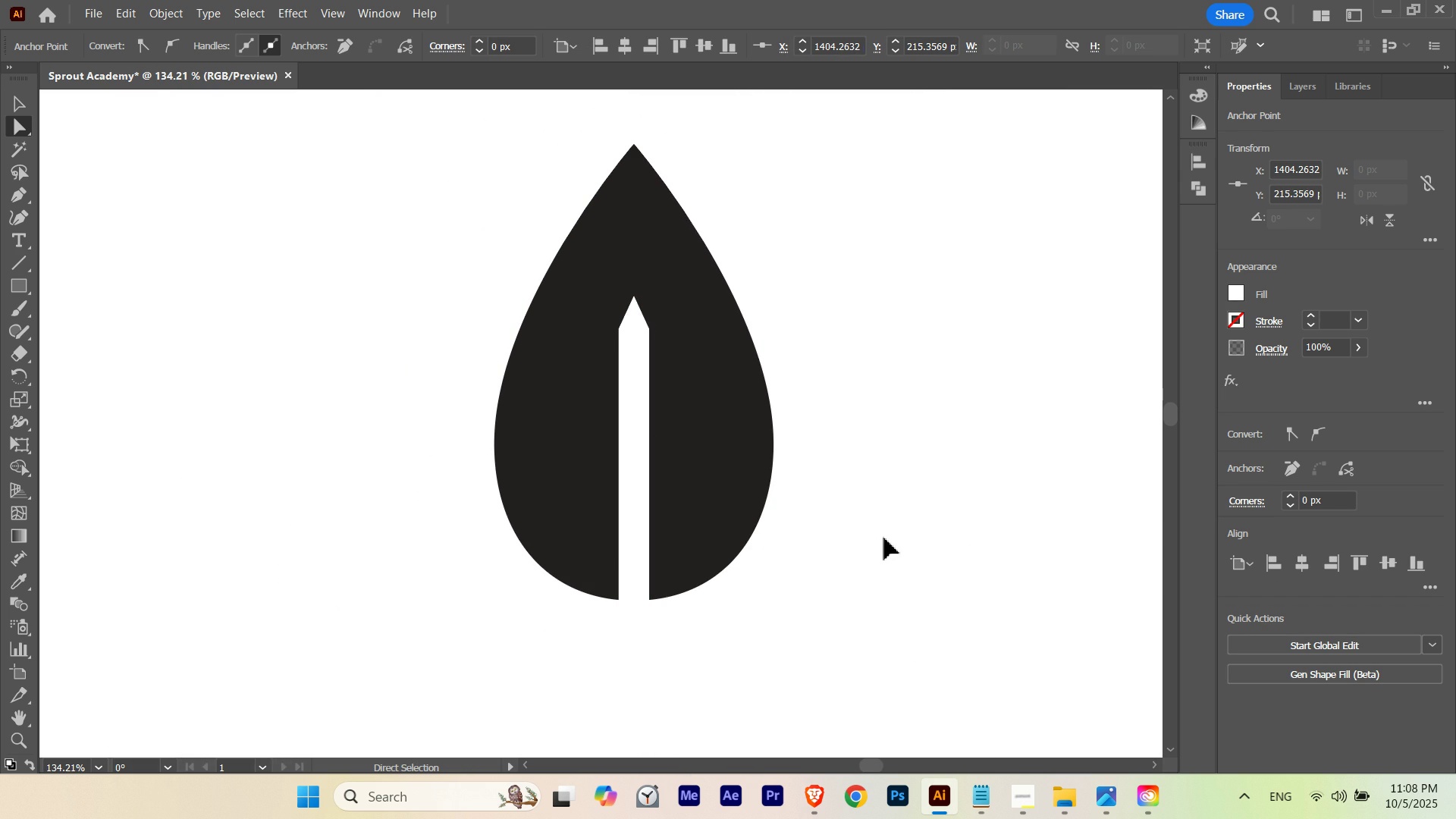 
key(Control+H)
 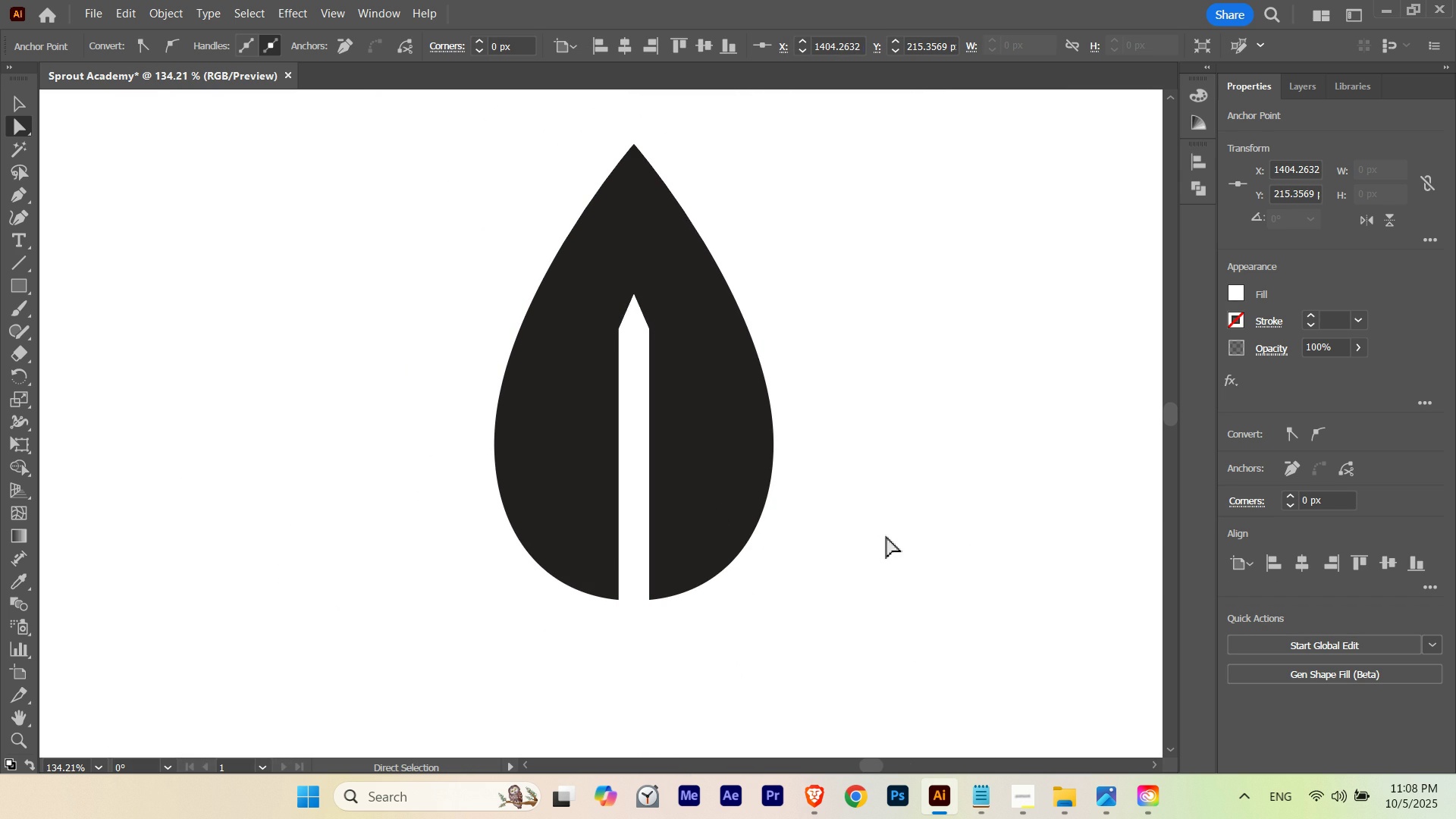 
key(Control+ControlLeft)
 